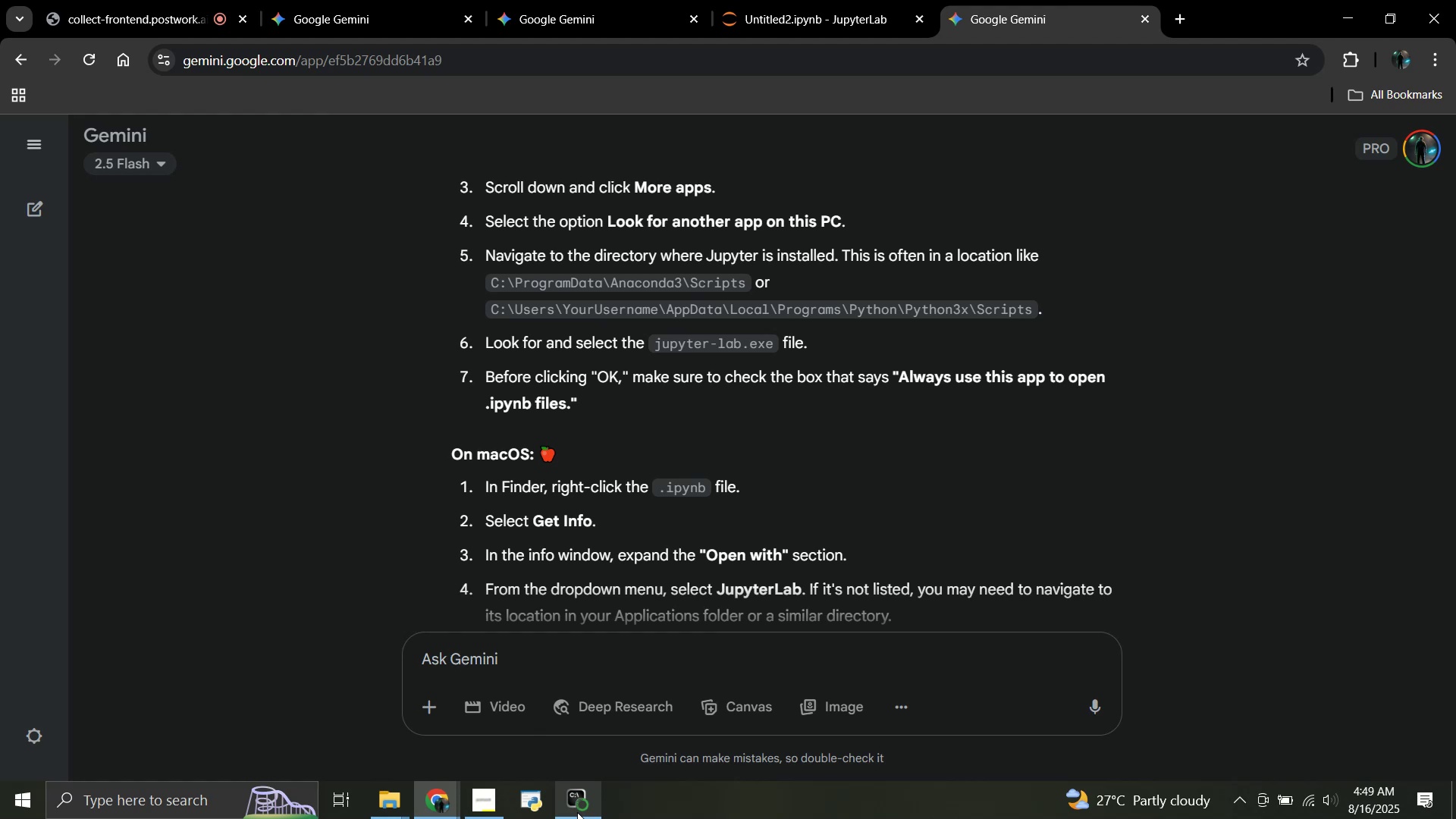 
left_click([480, 801])
 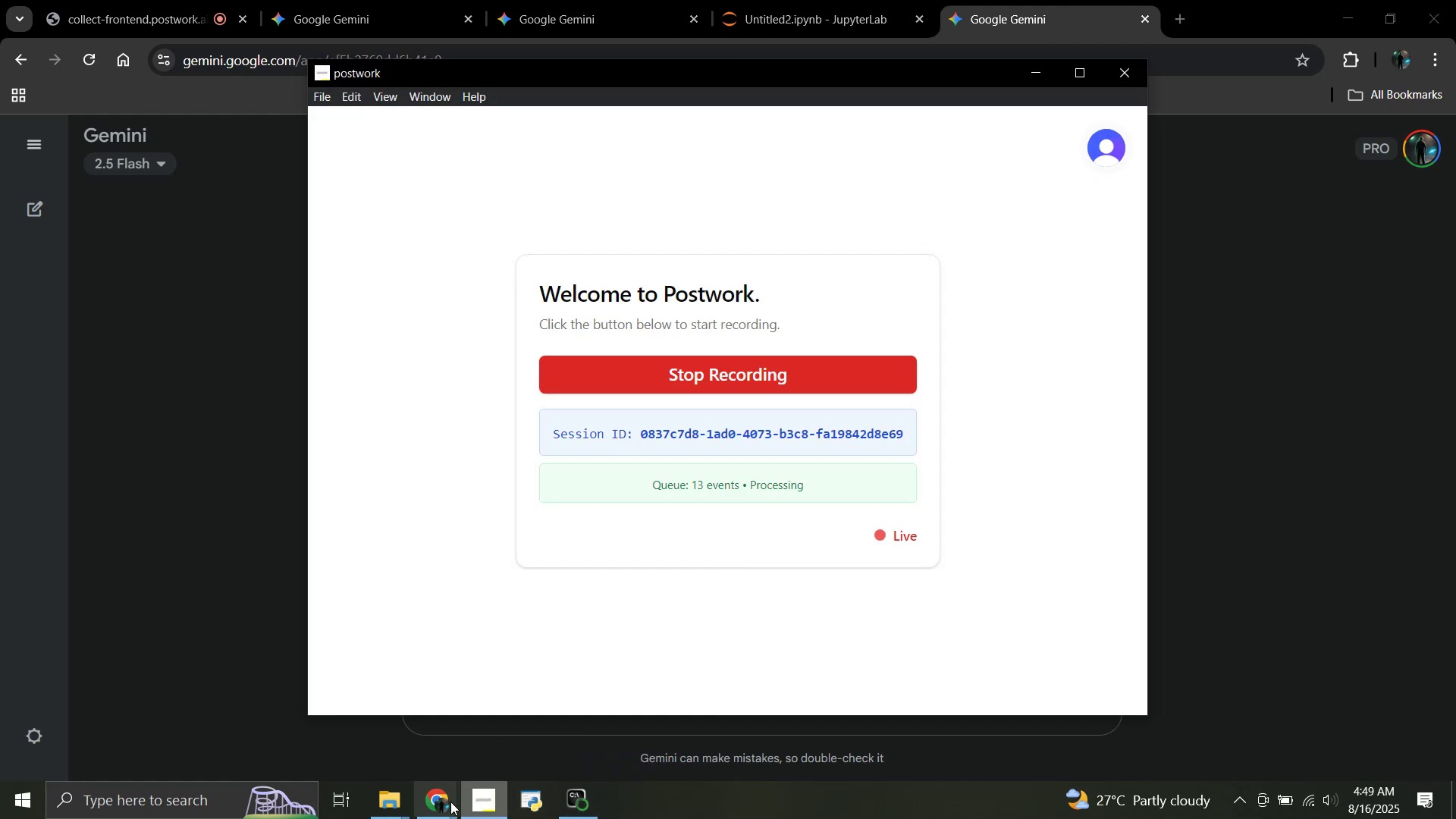 
left_click([450, 802])
 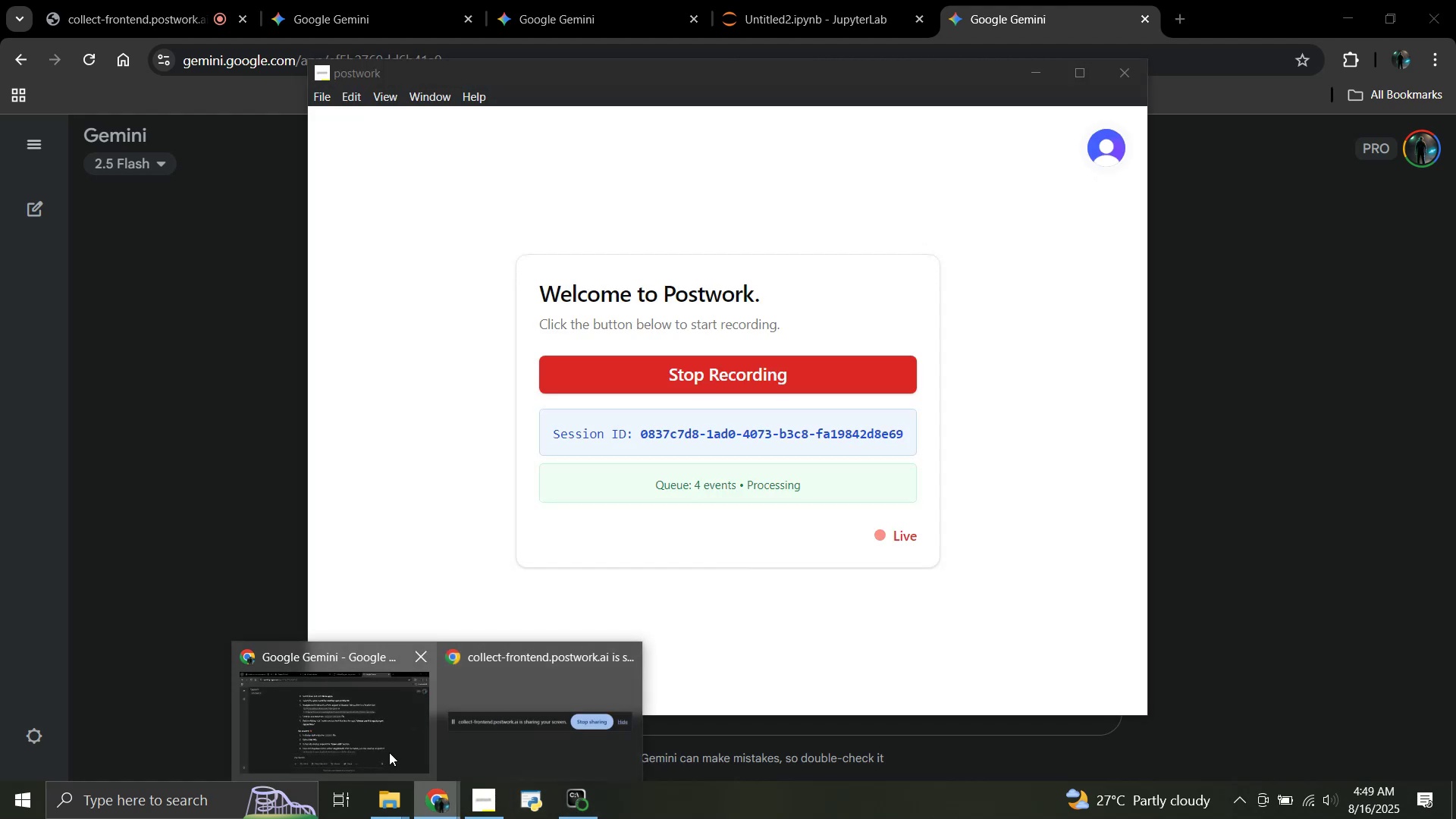 
left_click([385, 749])
 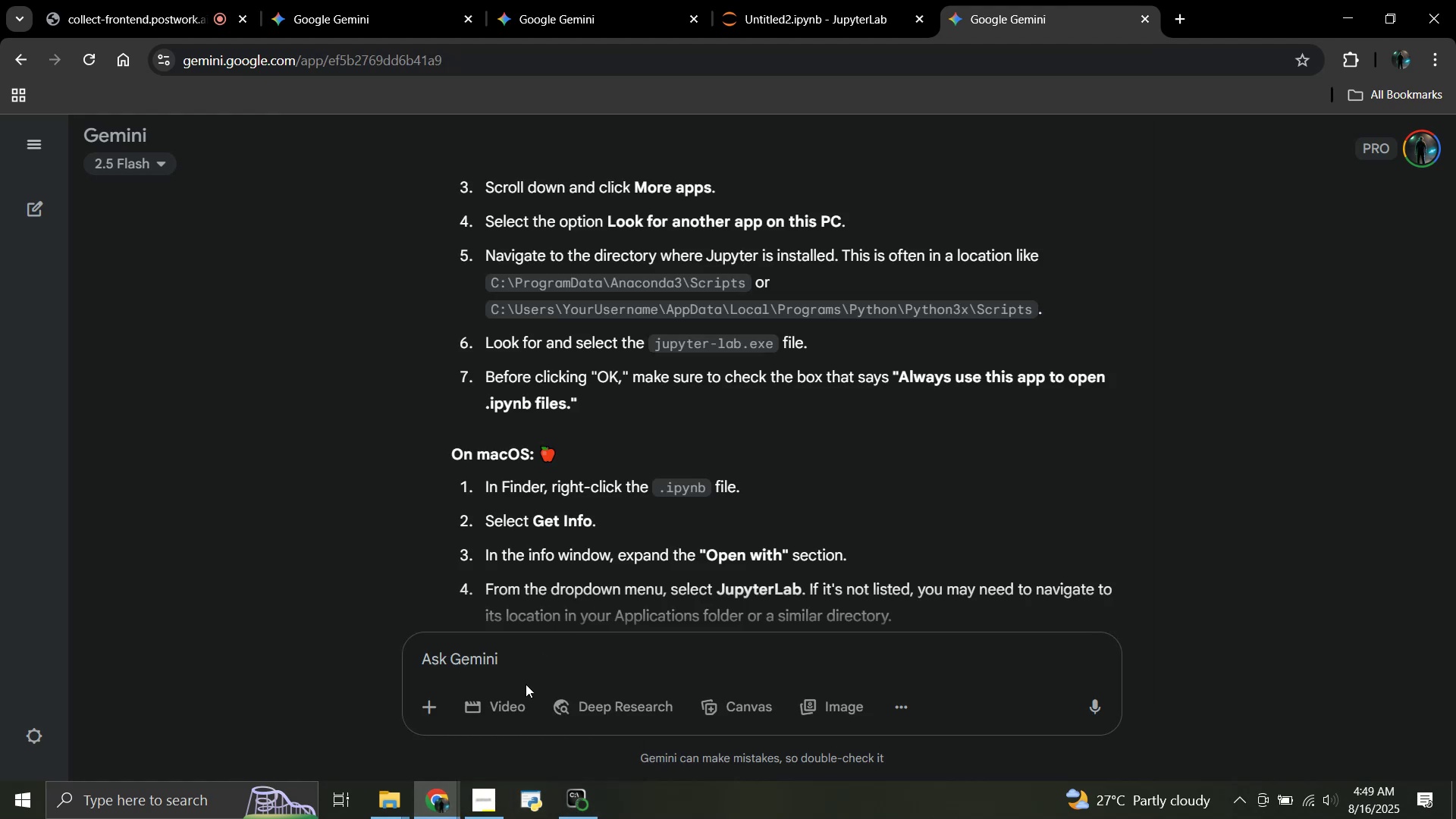 
wait(5.42)
 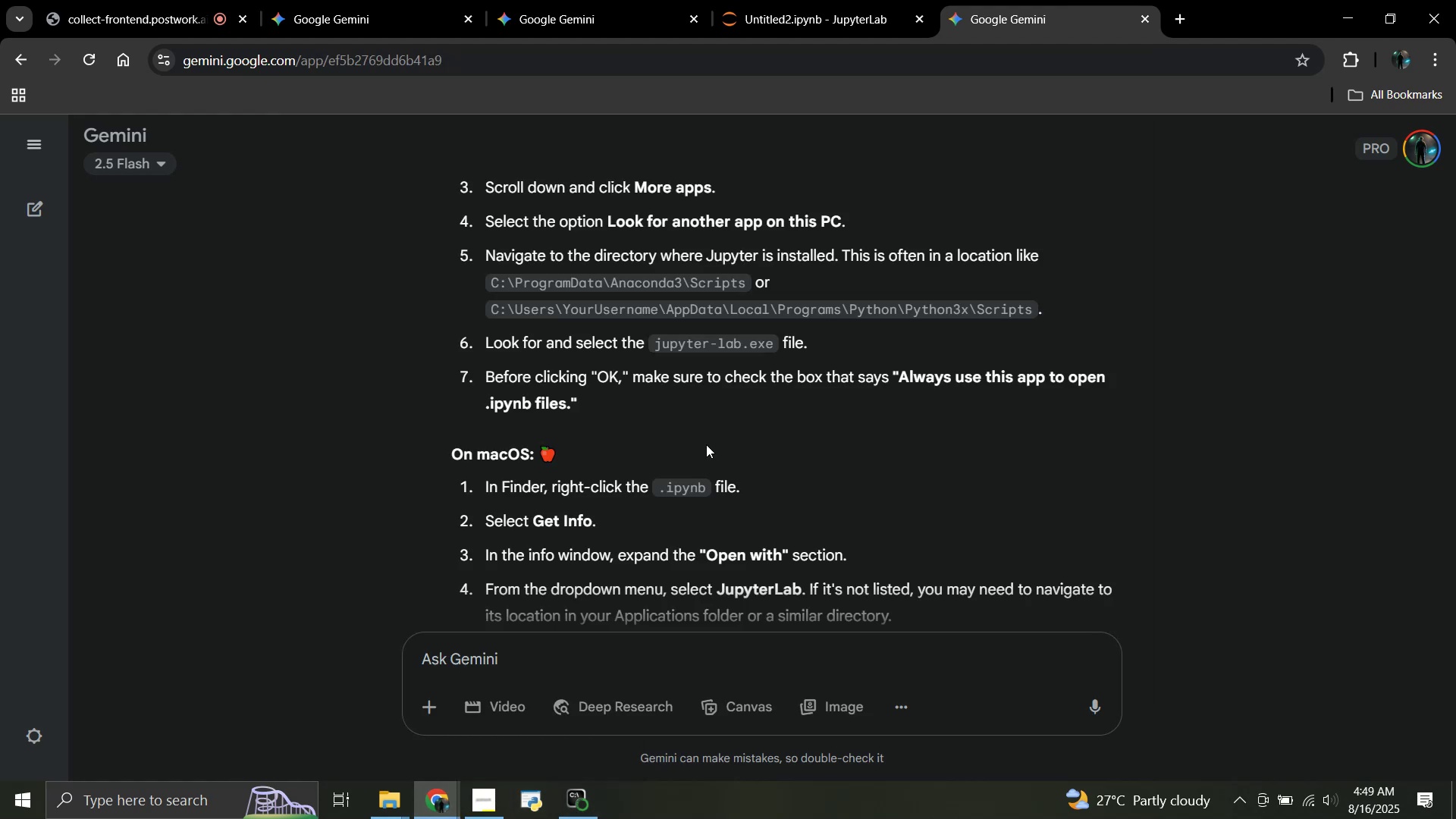 
left_click([388, 802])
 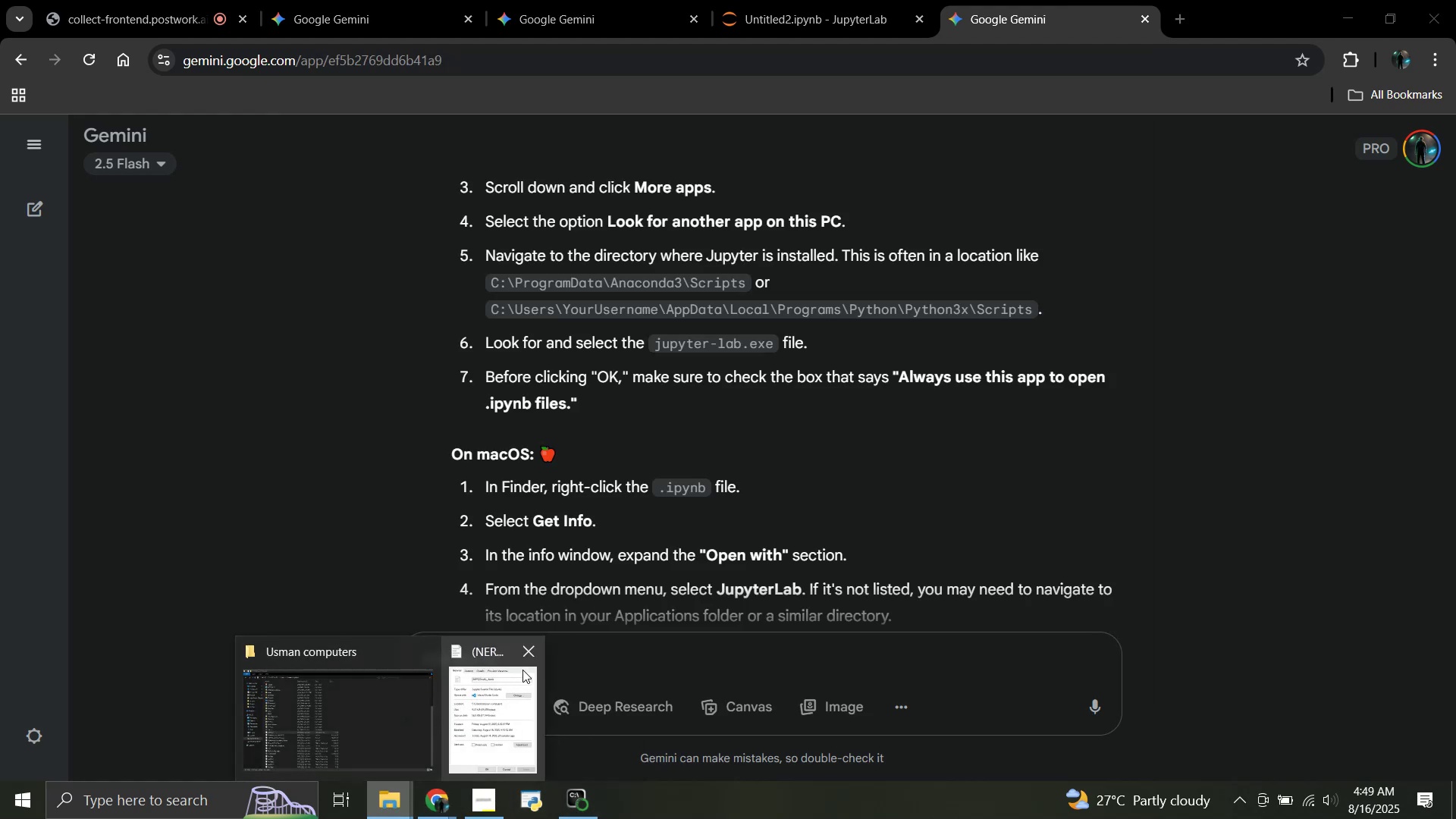 
left_click([523, 661])
 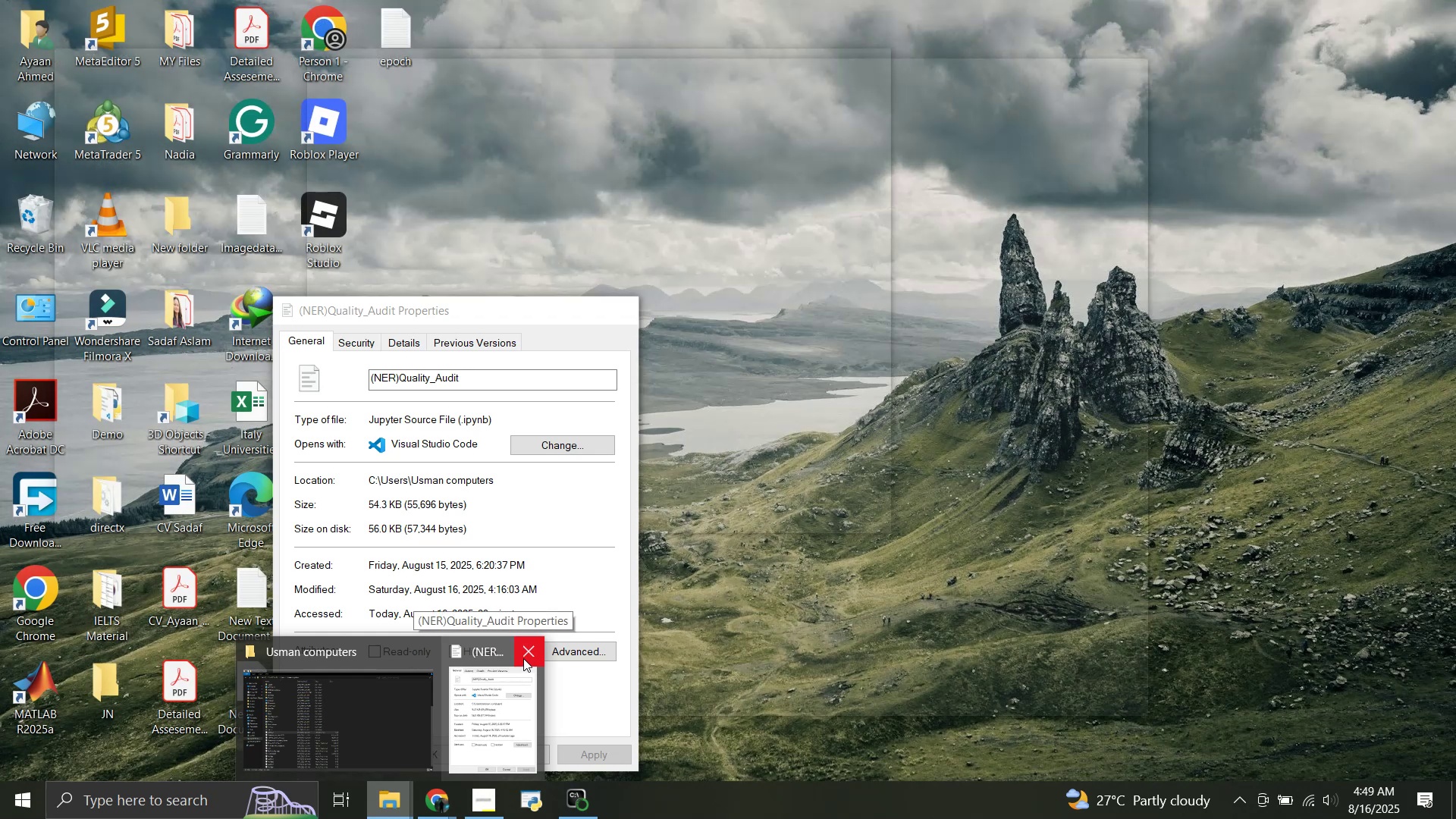 
left_click([523, 658])
 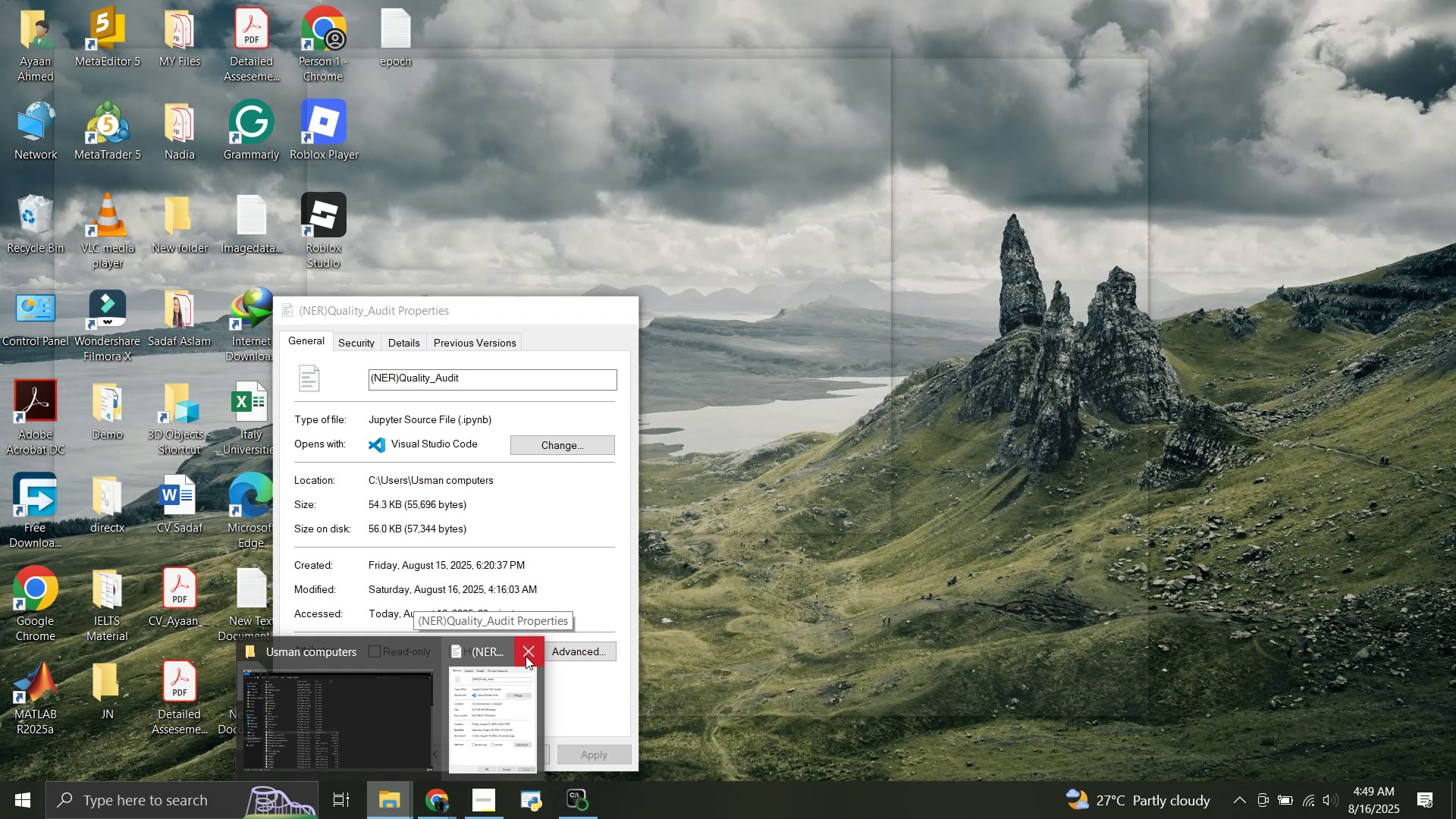 
left_click([526, 654])
 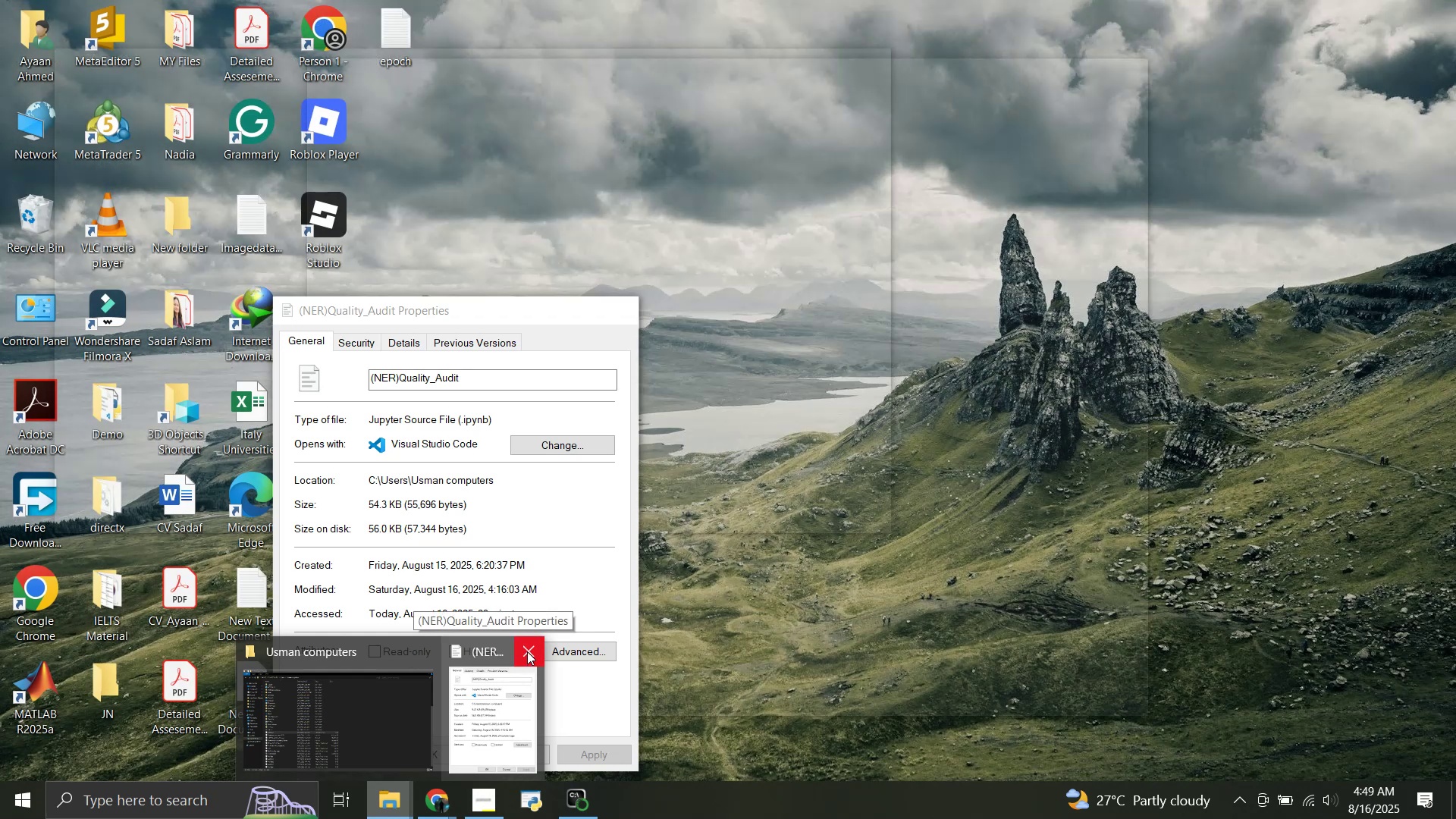 
double_click([527, 651])
 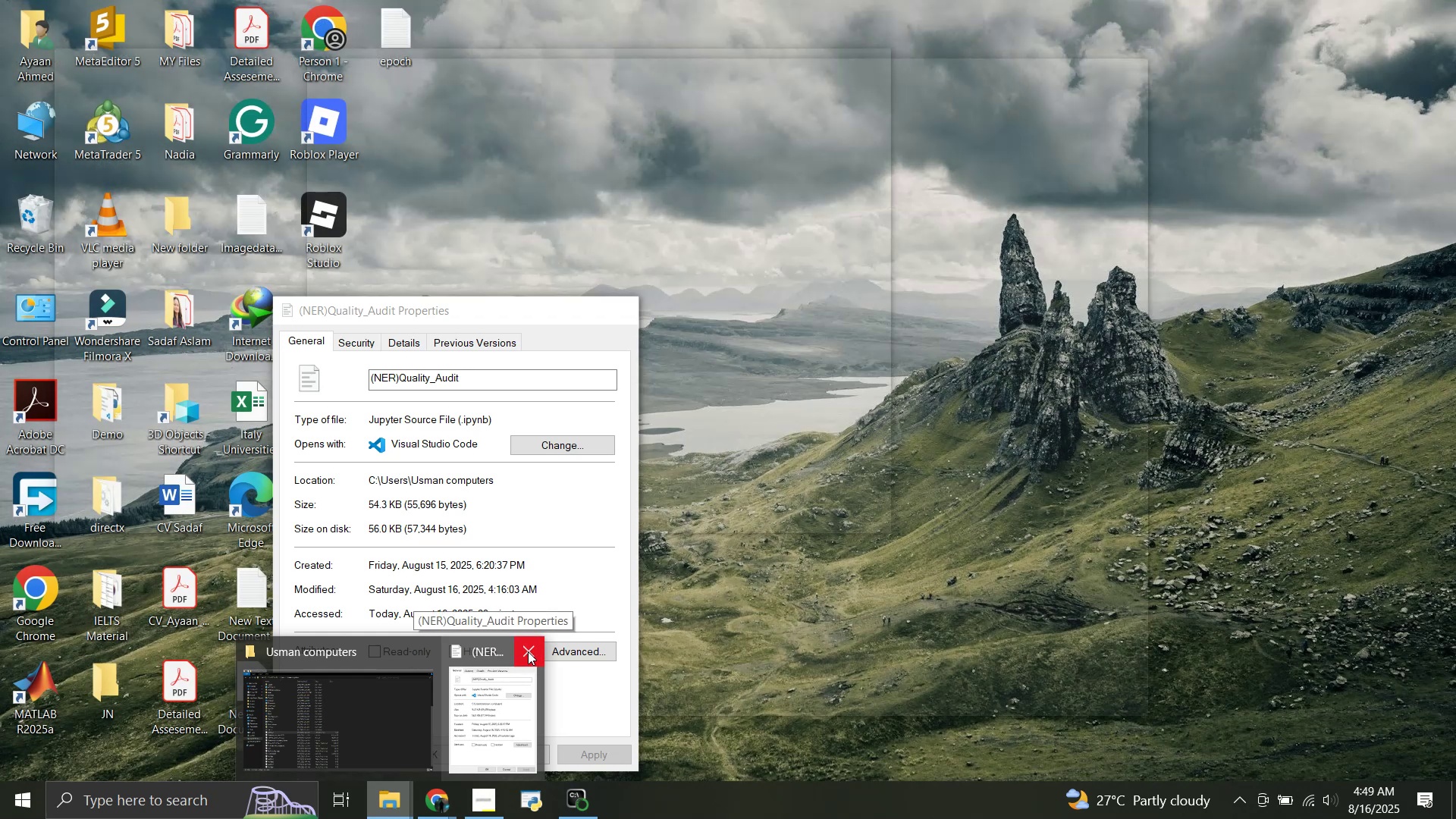 
triple_click([528, 651])
 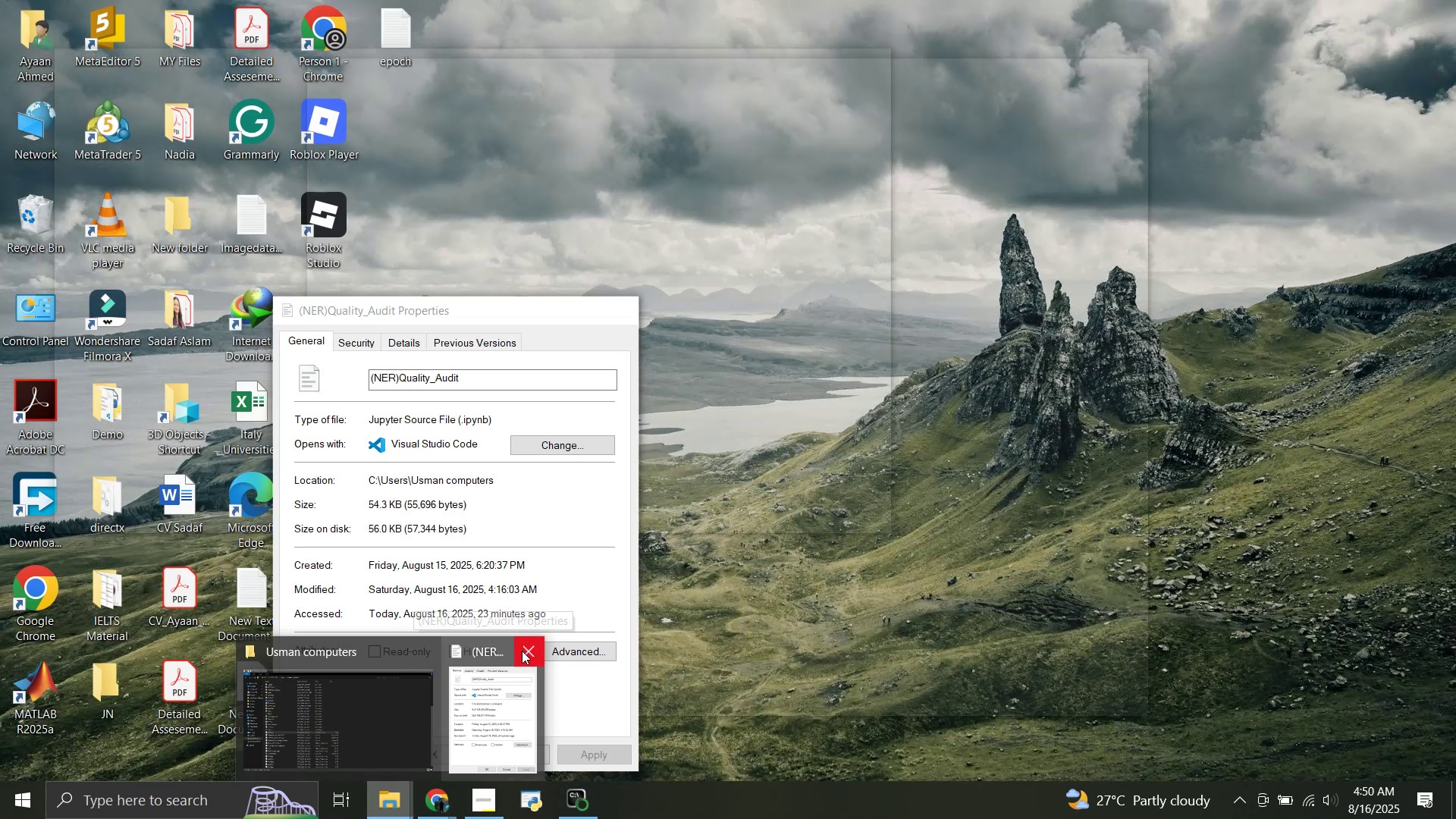 
left_click([522, 652])
 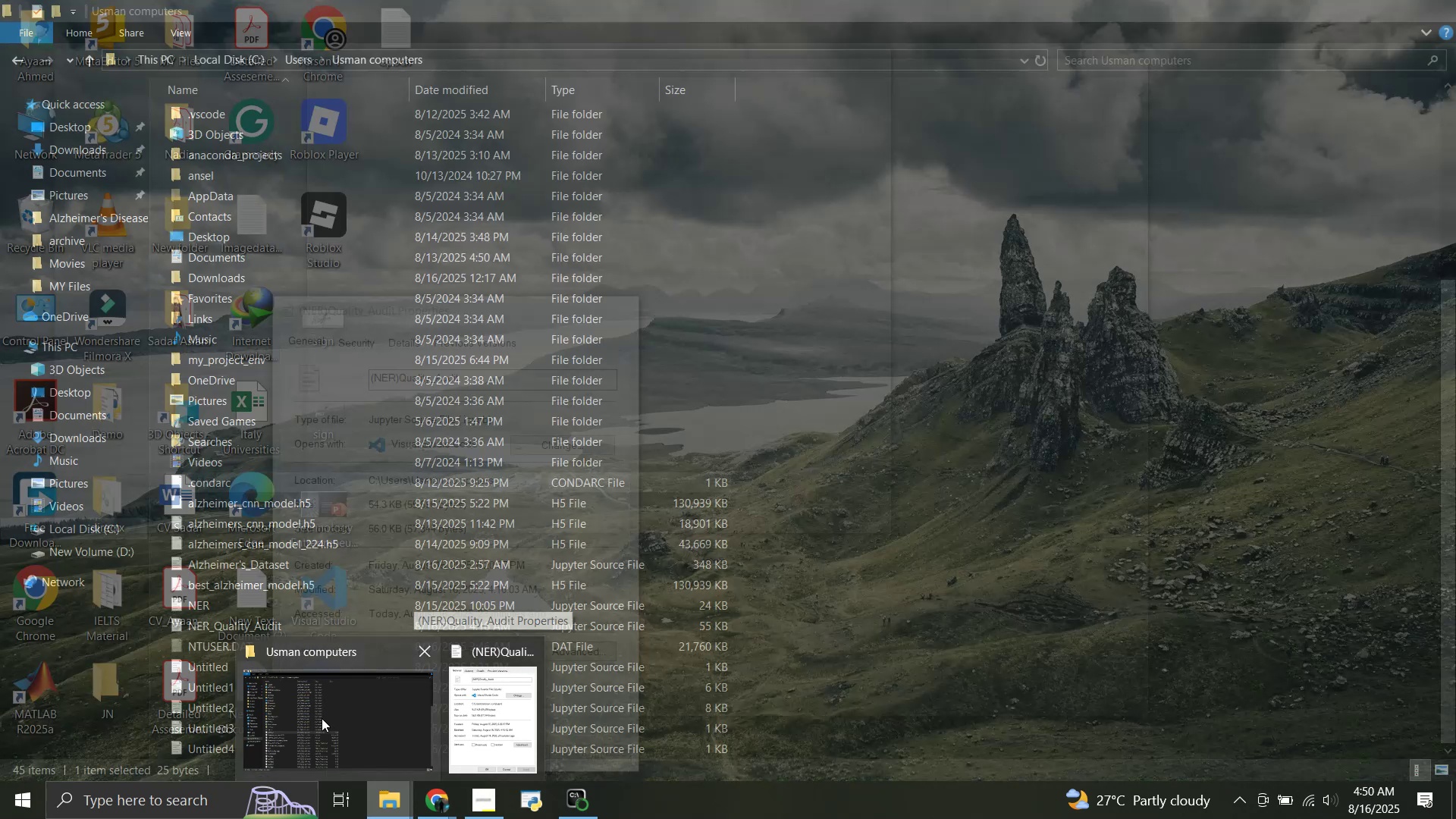 
left_click([318, 719])
 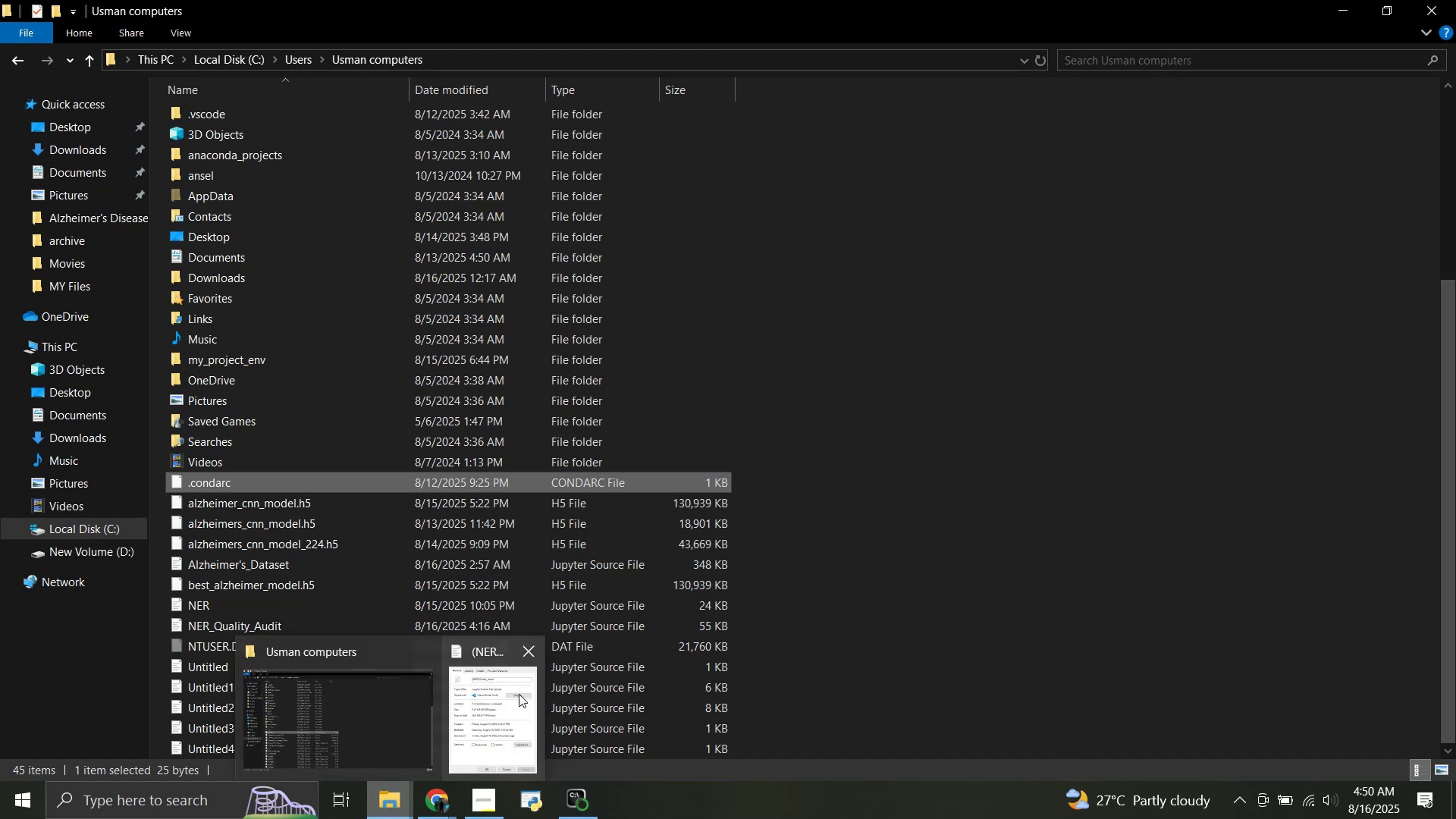 
left_click([528, 654])
 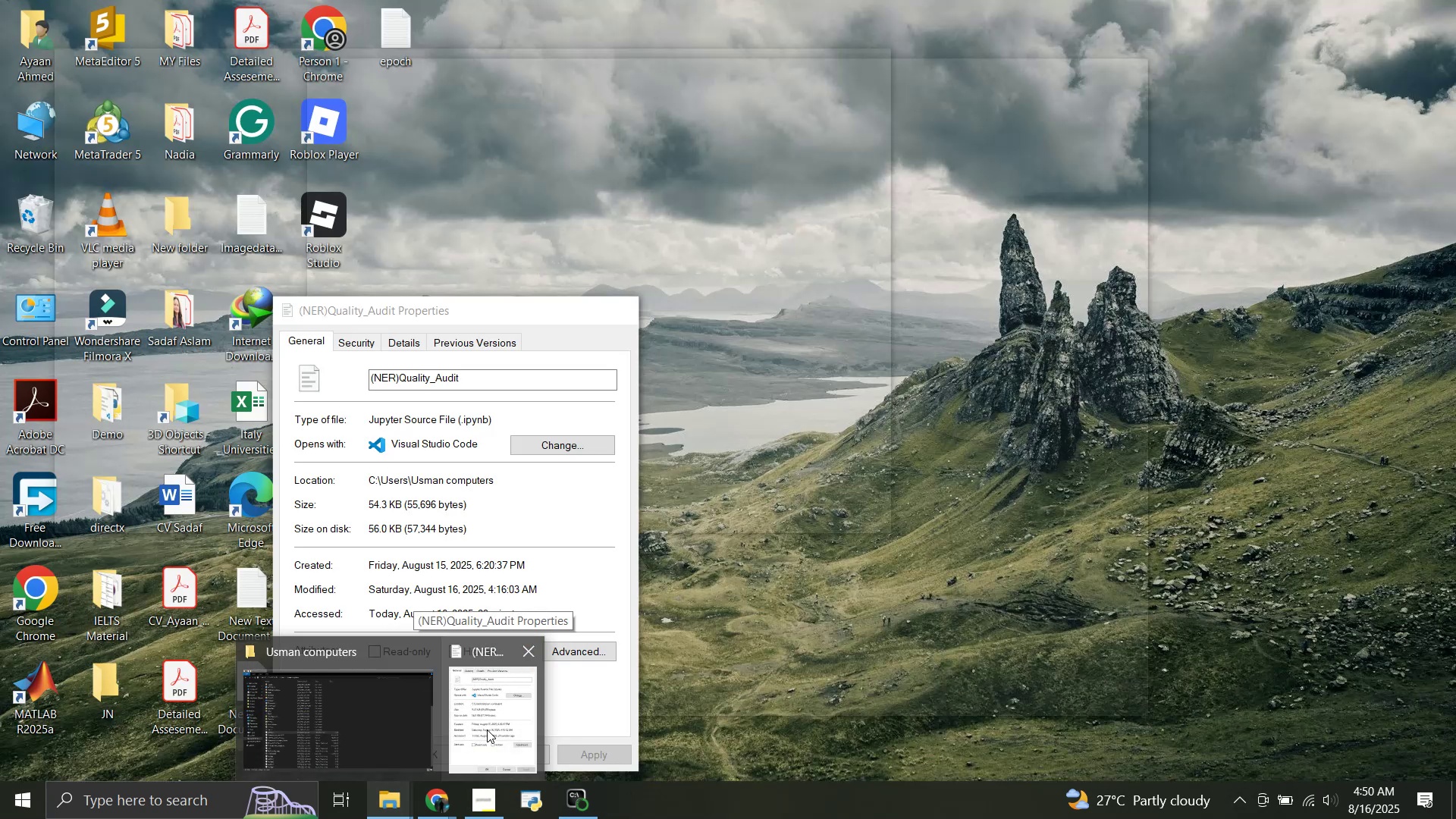 
right_click([487, 730])
 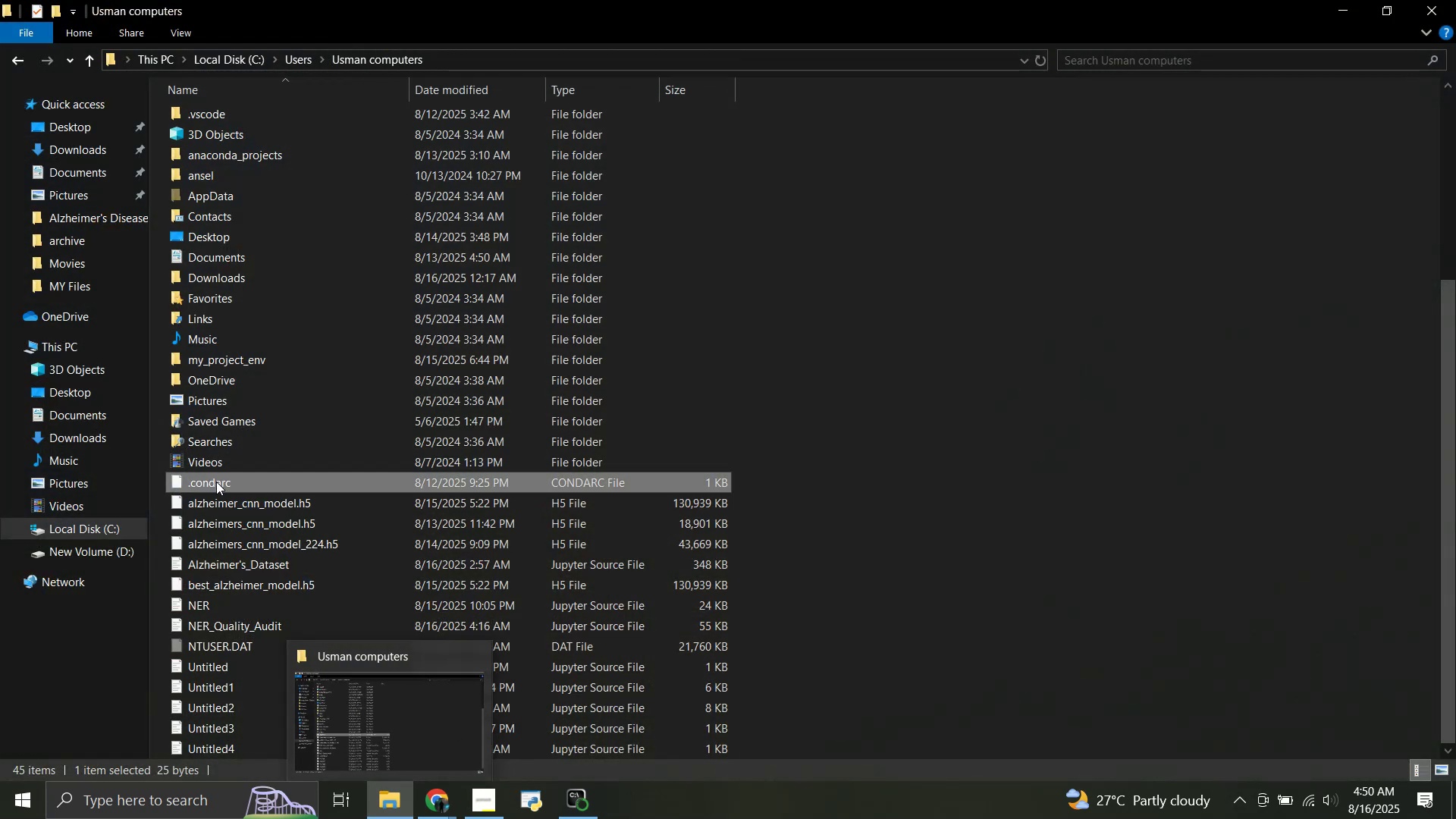 
scroll: coordinate [245, 598], scroll_direction: down, amount: 3.0
 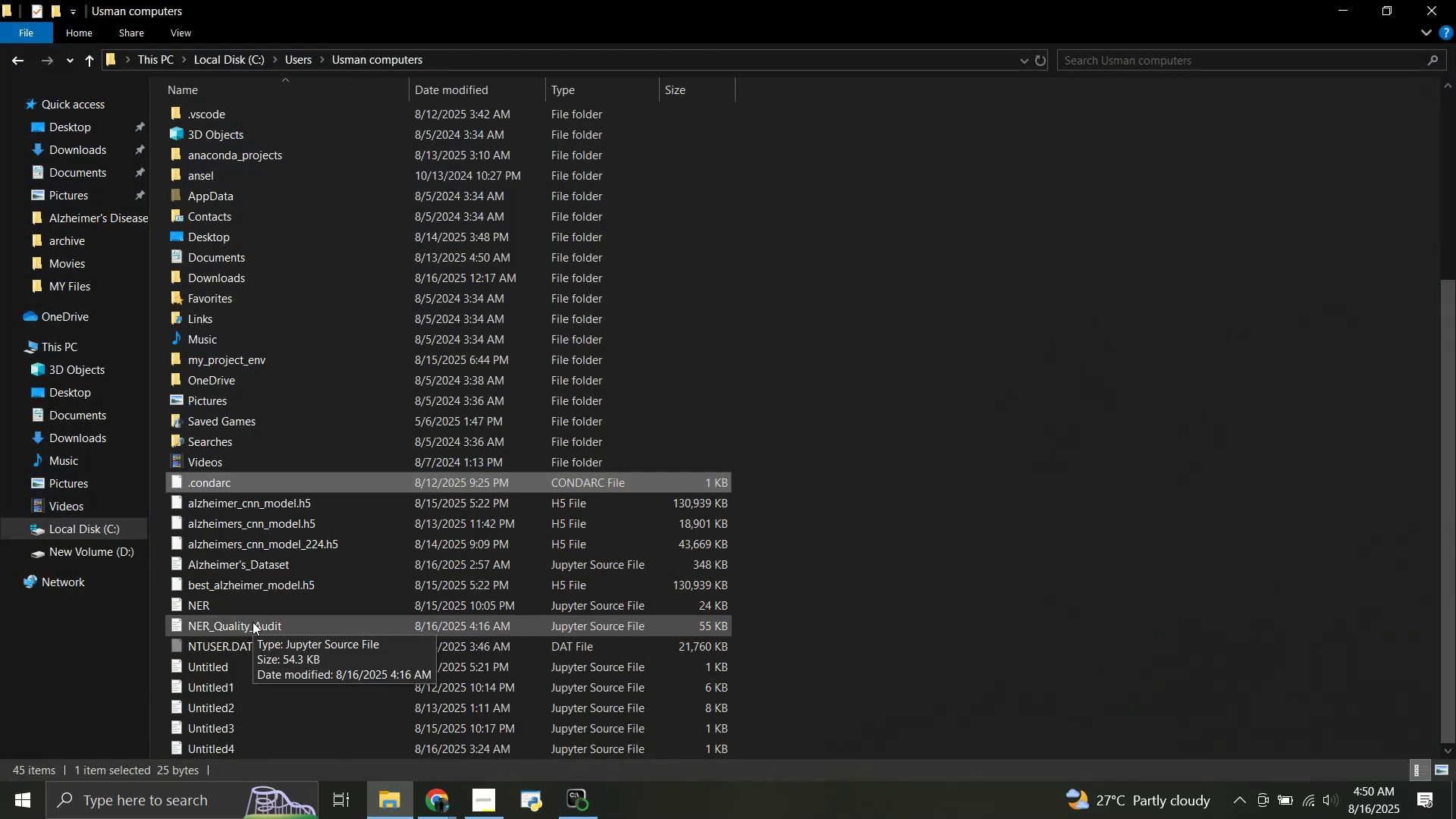 
right_click([253, 622])
 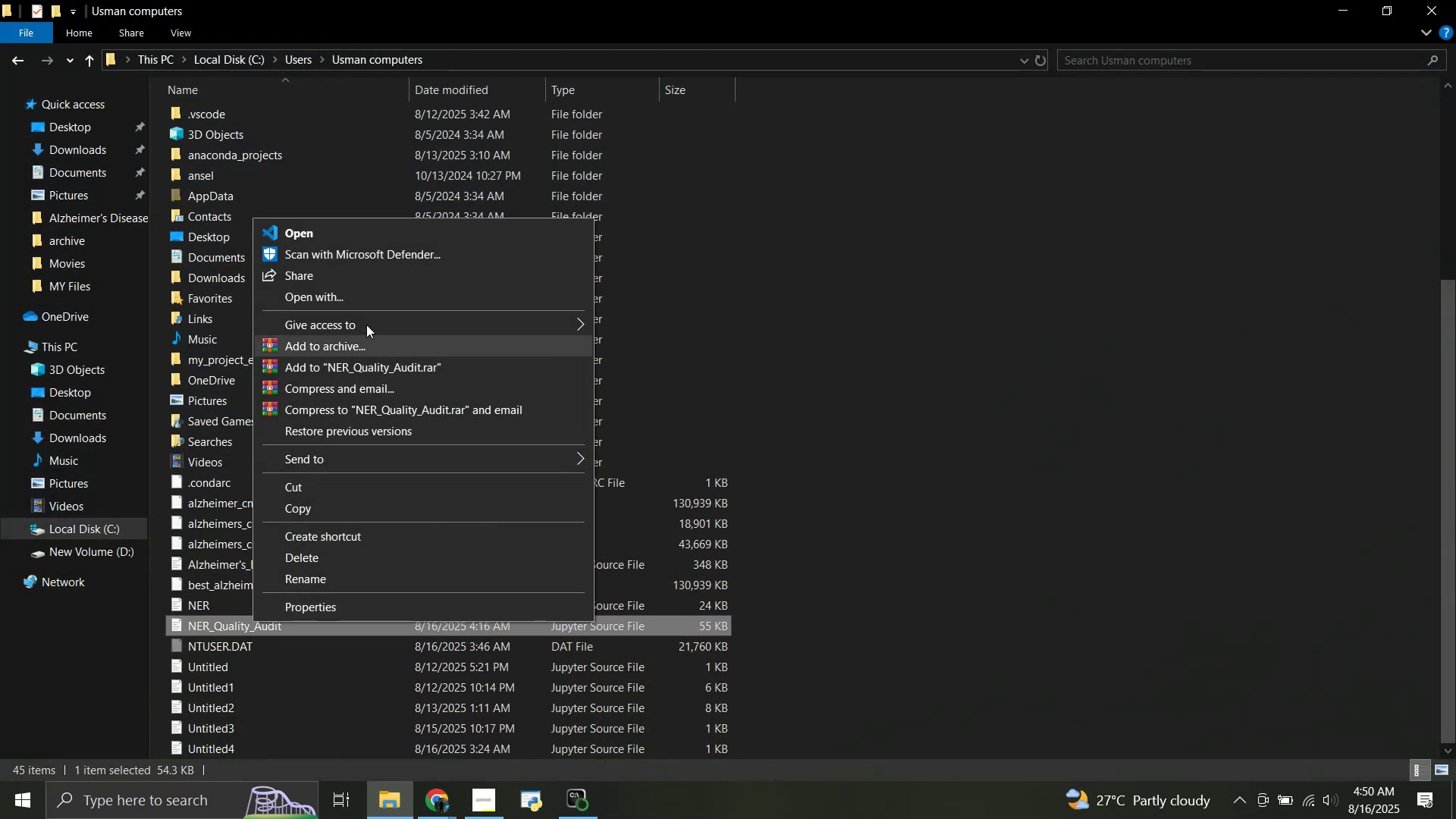 
left_click([376, 299])
 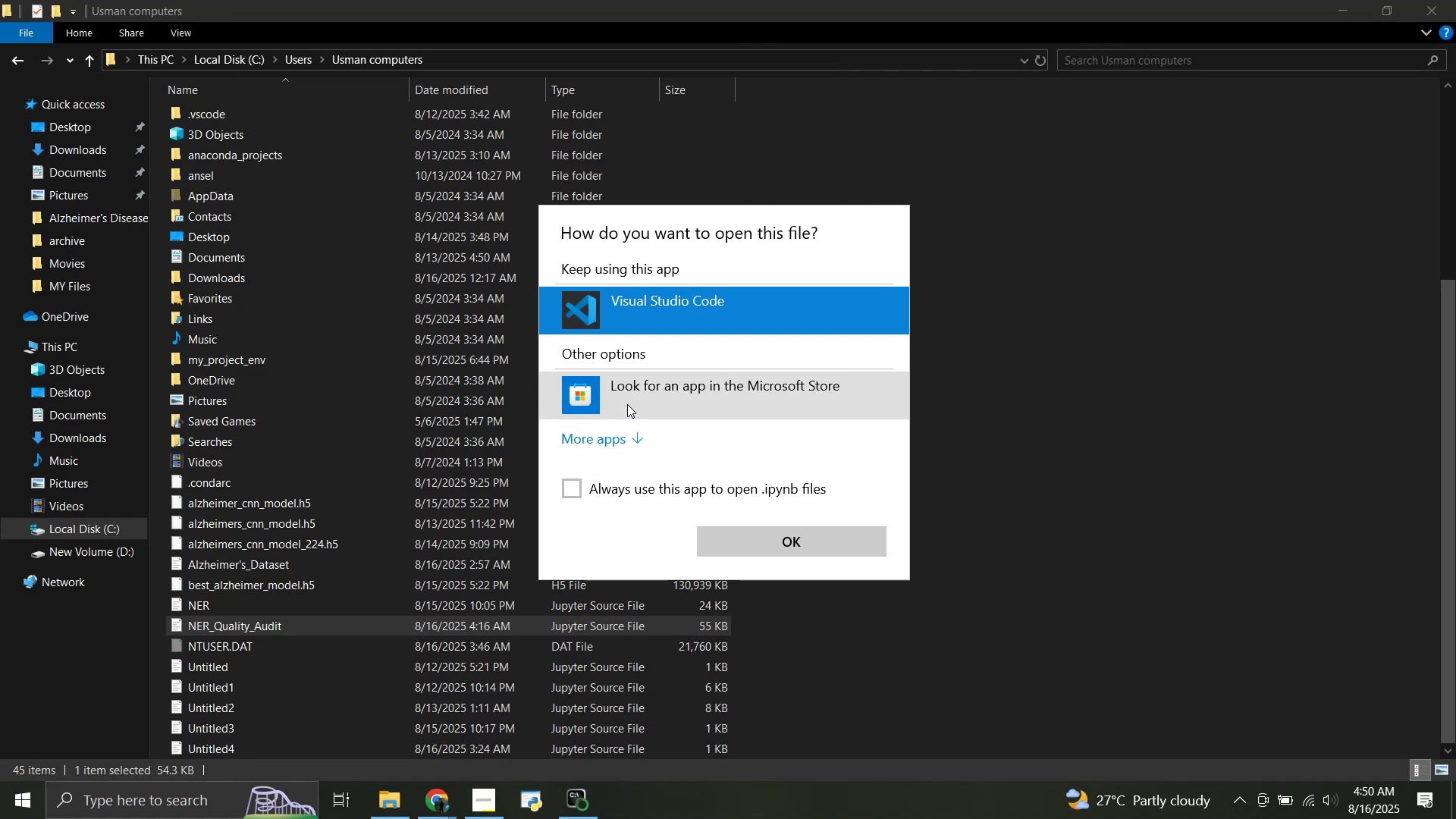 
left_click([616, 441])
 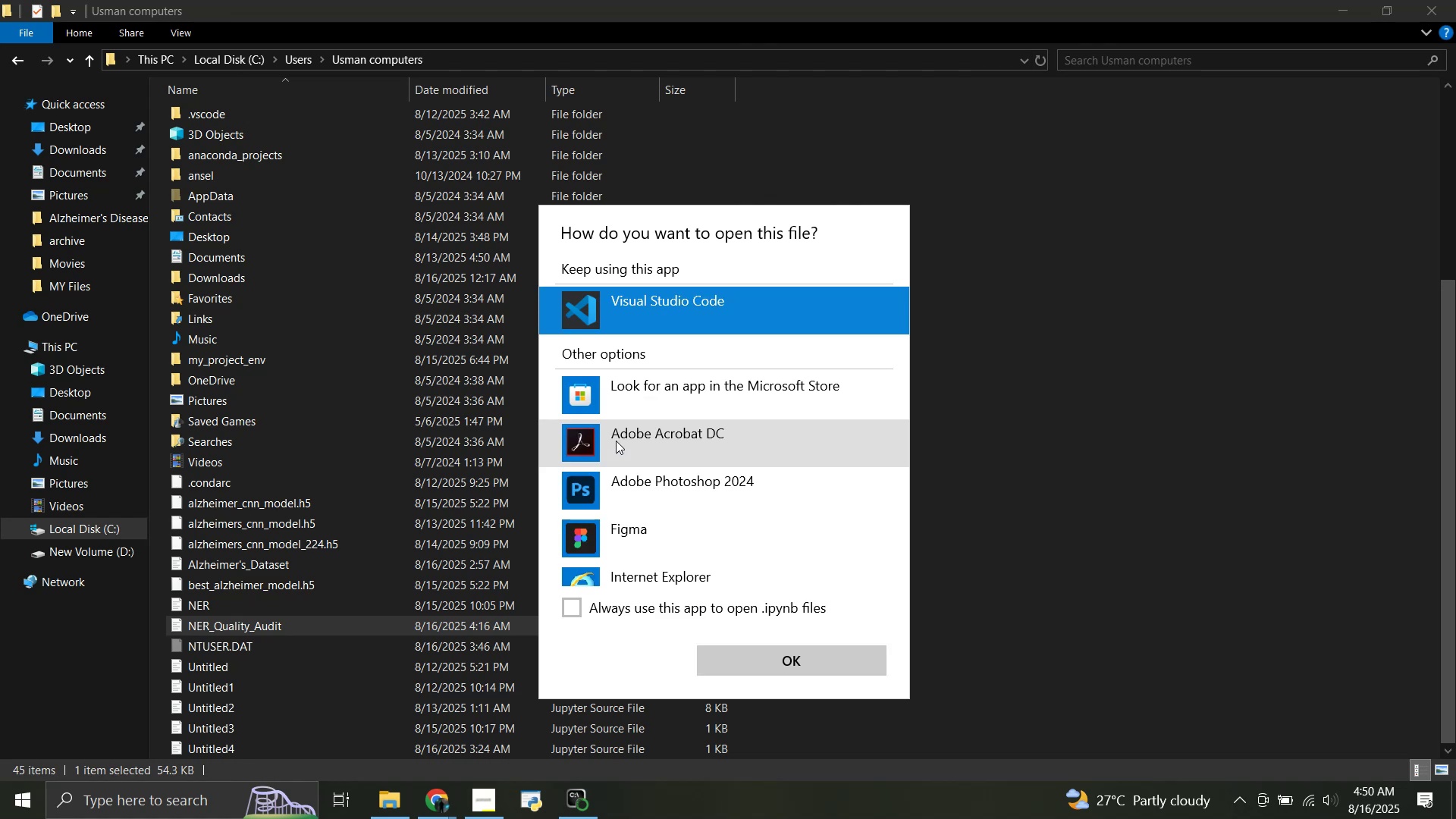 
scroll: coordinate [616, 441], scroll_direction: down, amount: 12.0
 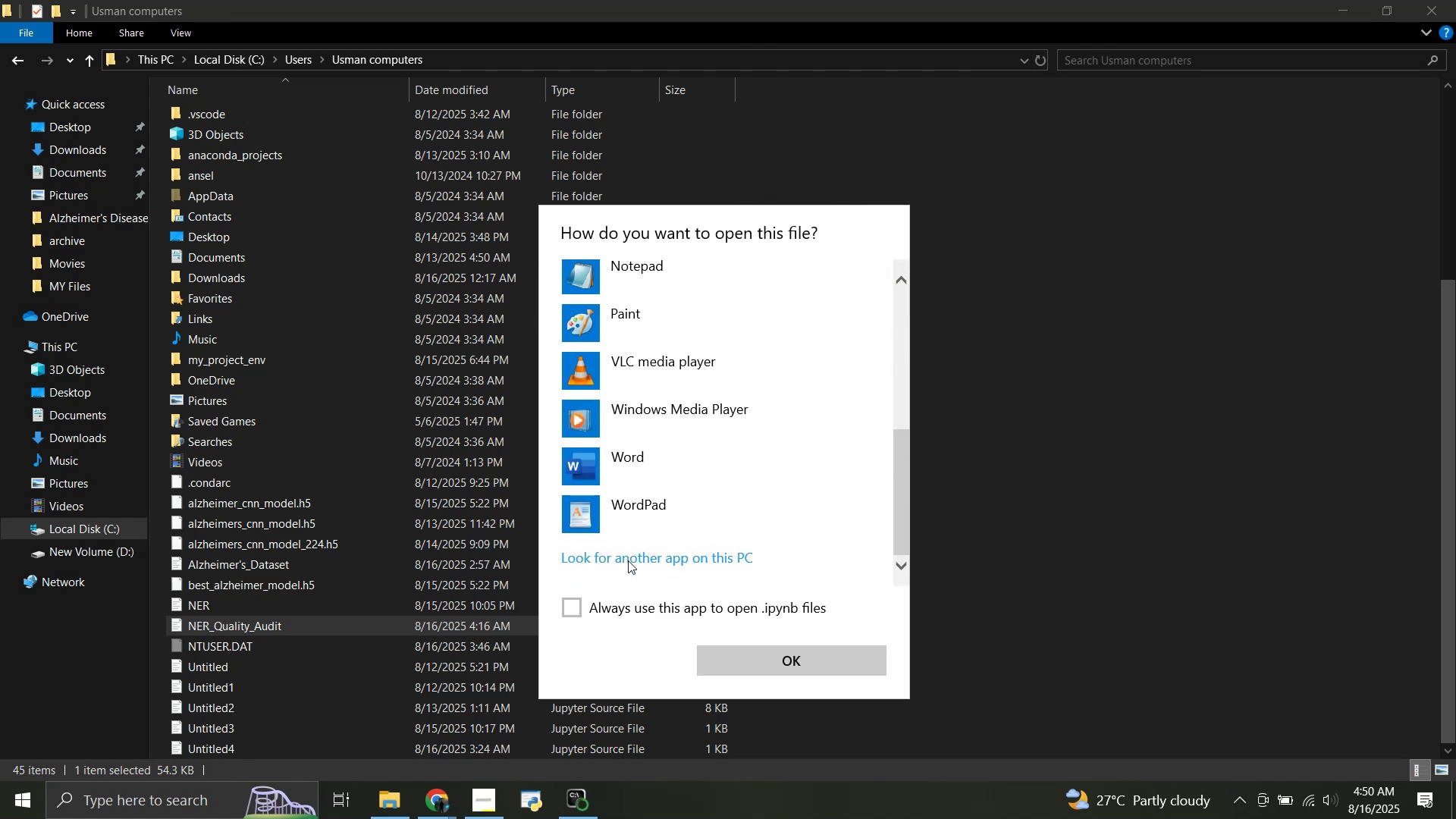 
left_click([628, 560])
 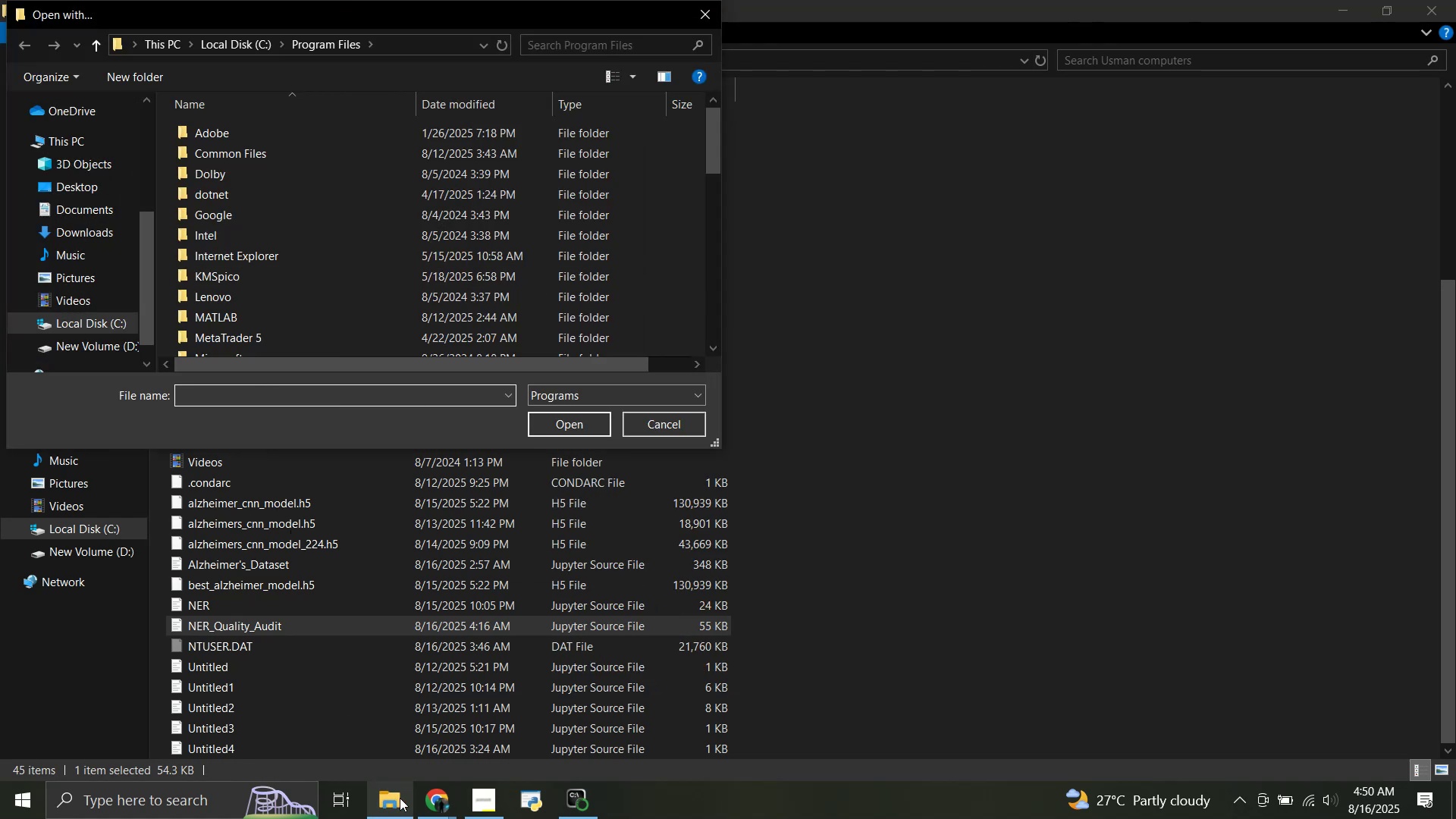 
left_click([361, 729])
 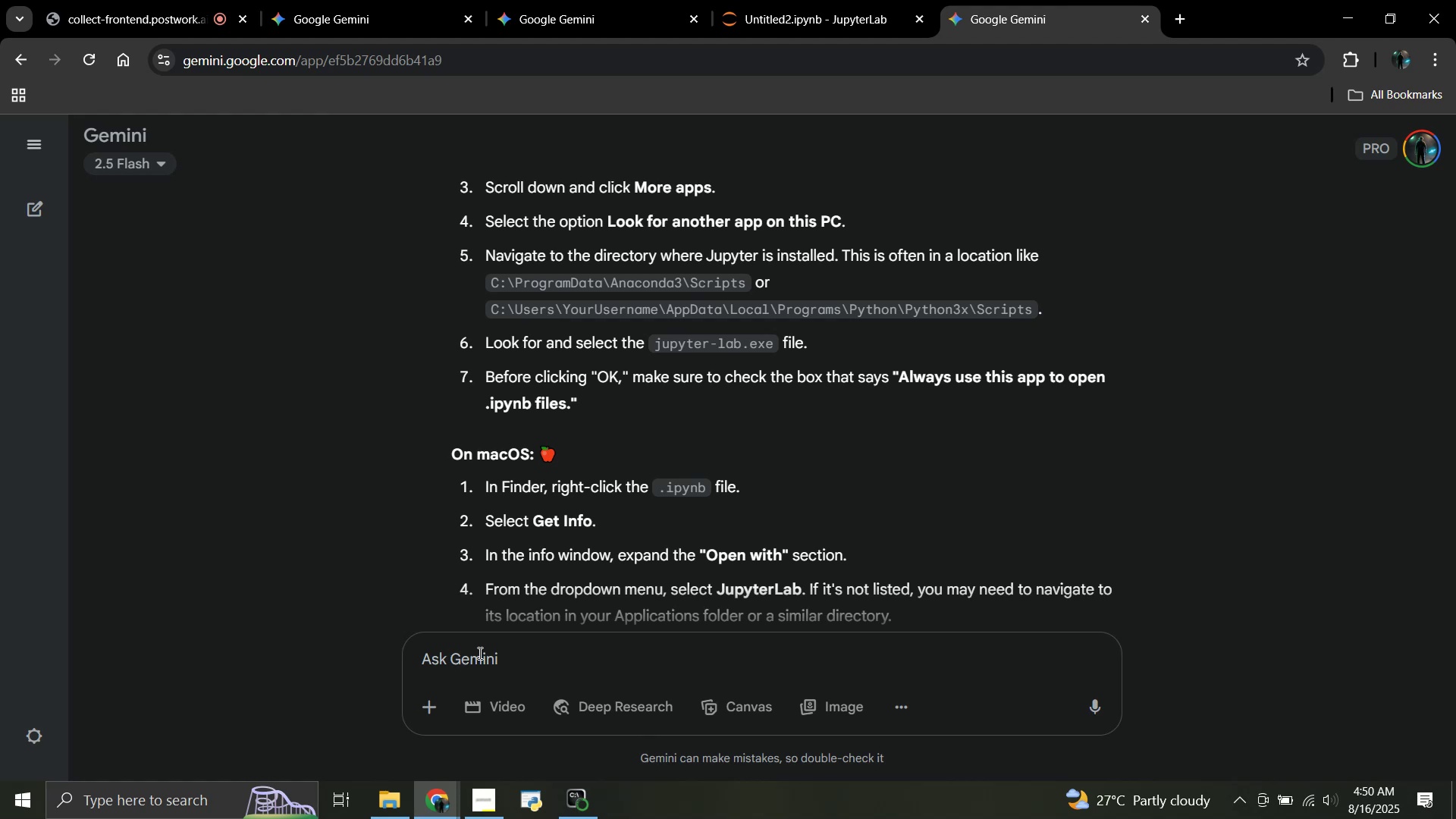 
left_click([400, 794])
 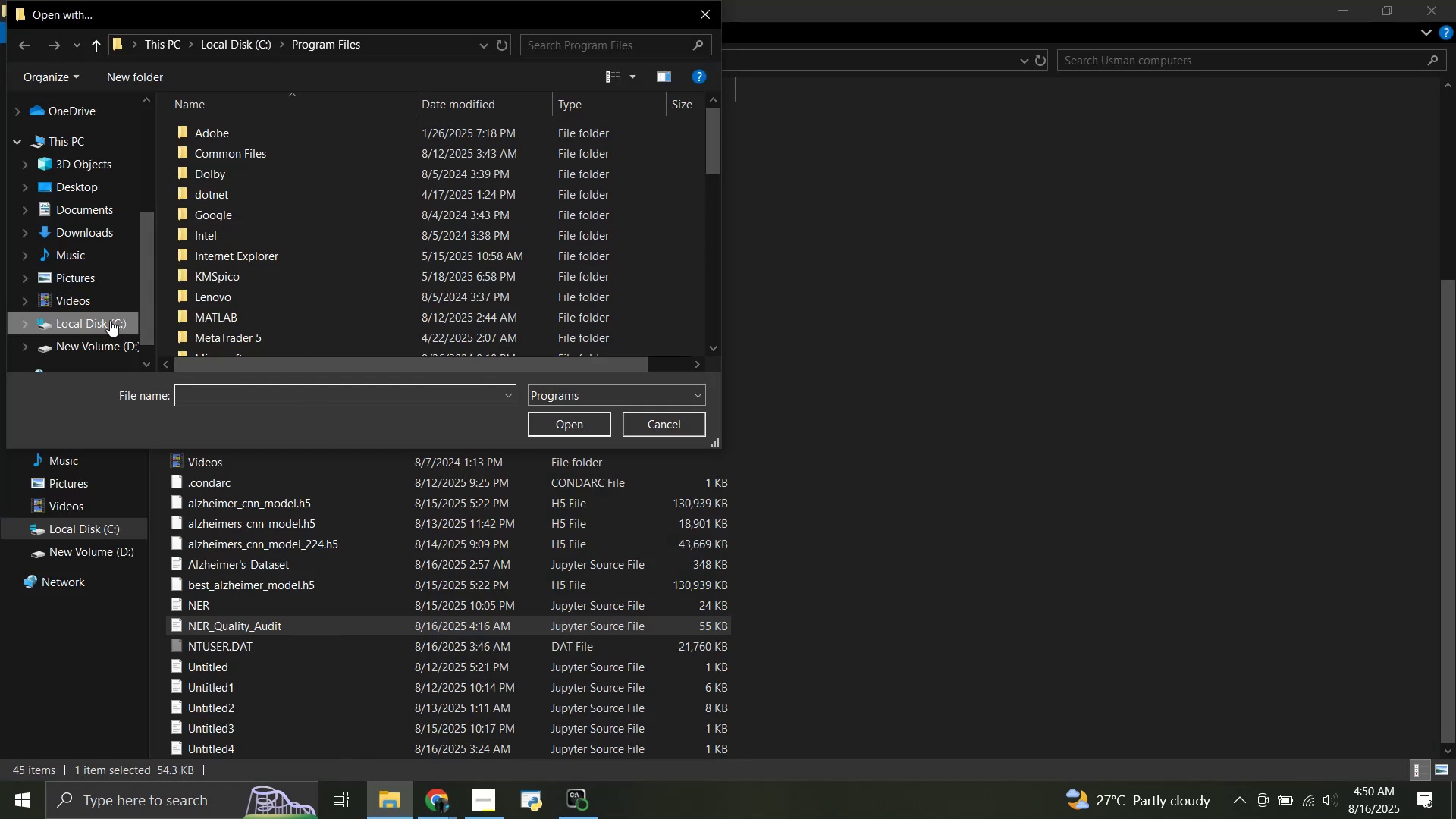 
scroll: coordinate [234, 311], scroll_direction: down, amount: 12.0
 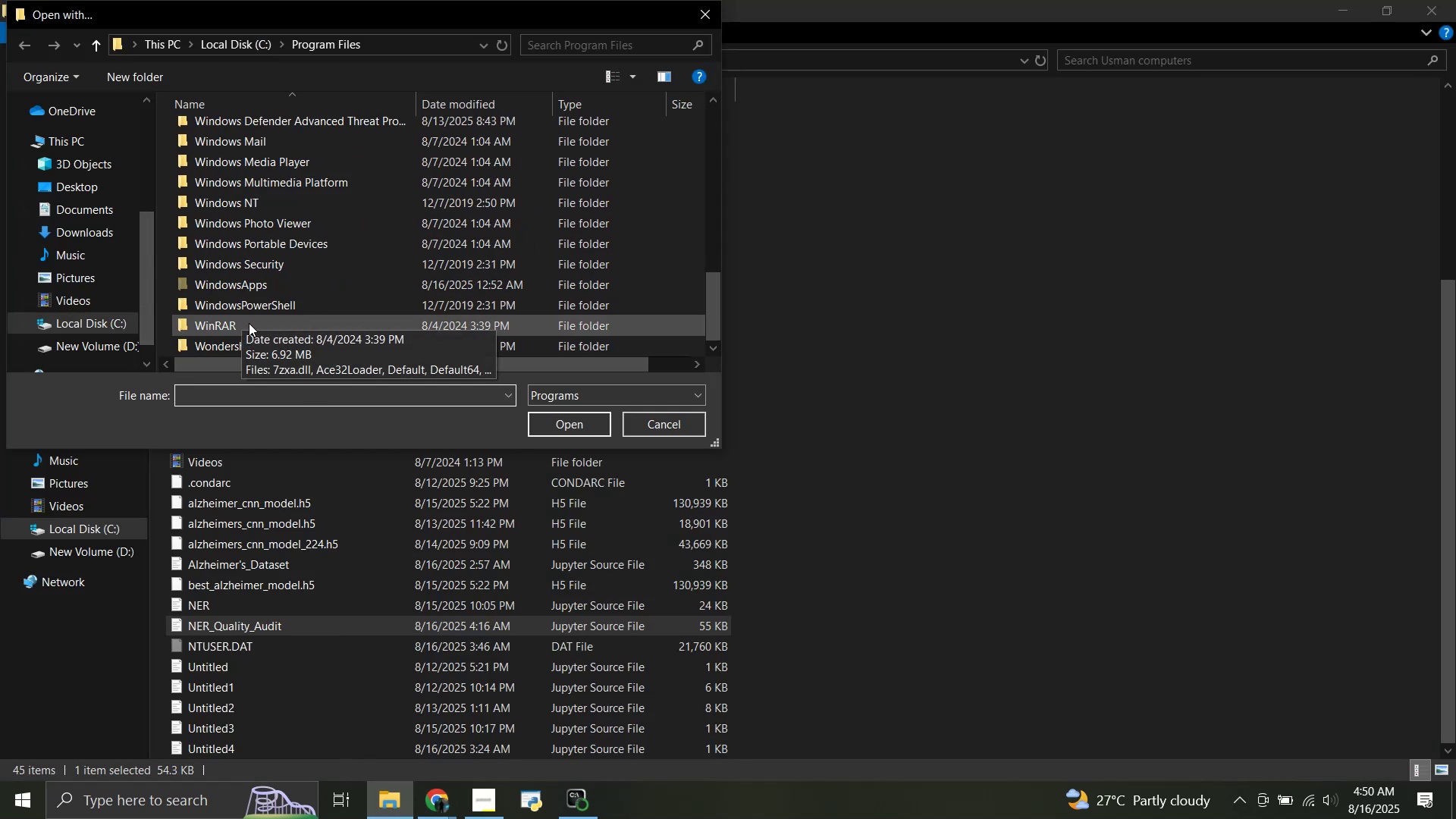 
scroll: coordinate [247, 284], scroll_direction: up, amount: 3.0
 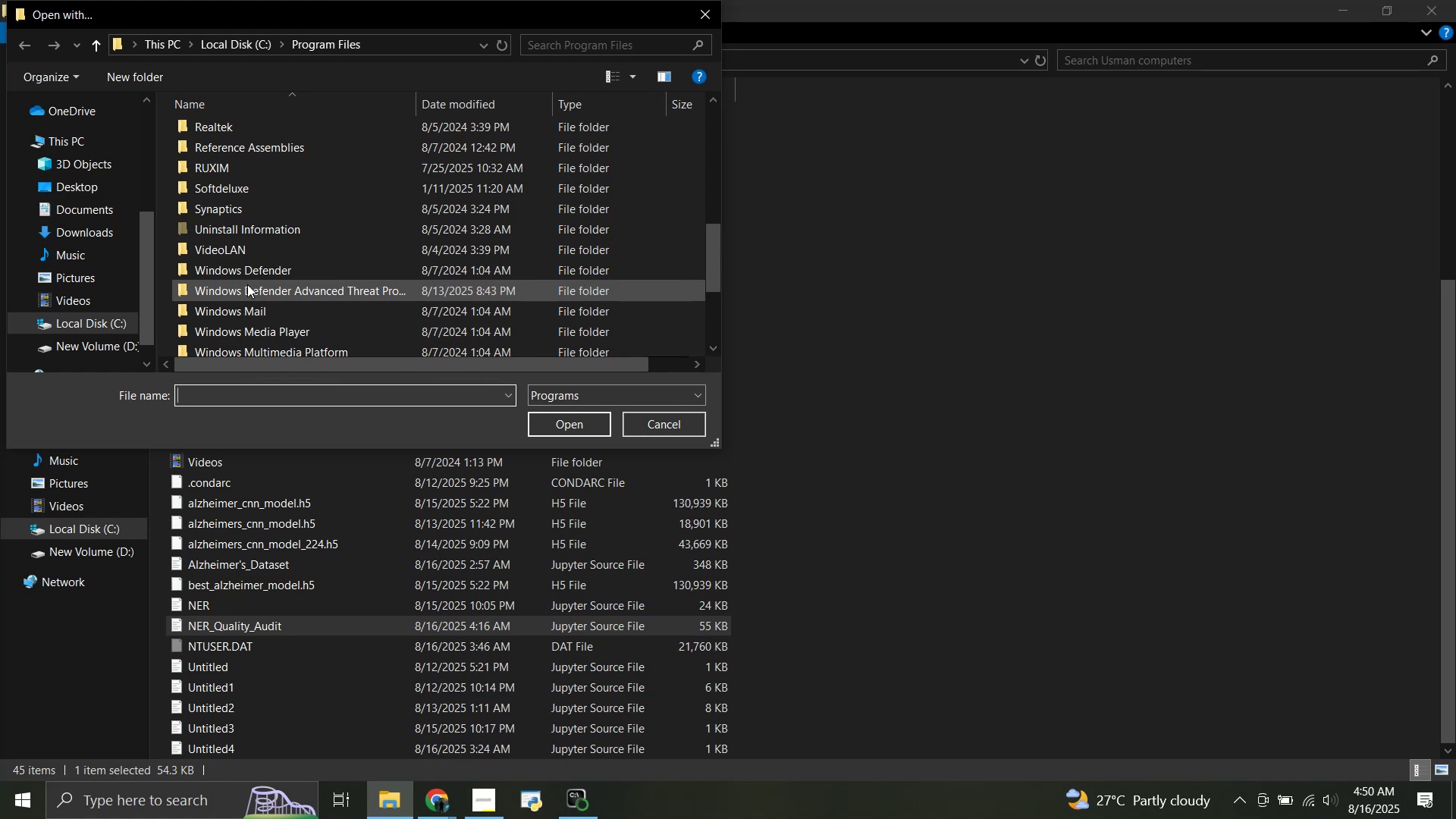 
scroll: coordinate [247, 284], scroll_direction: down, amount: 4.0
 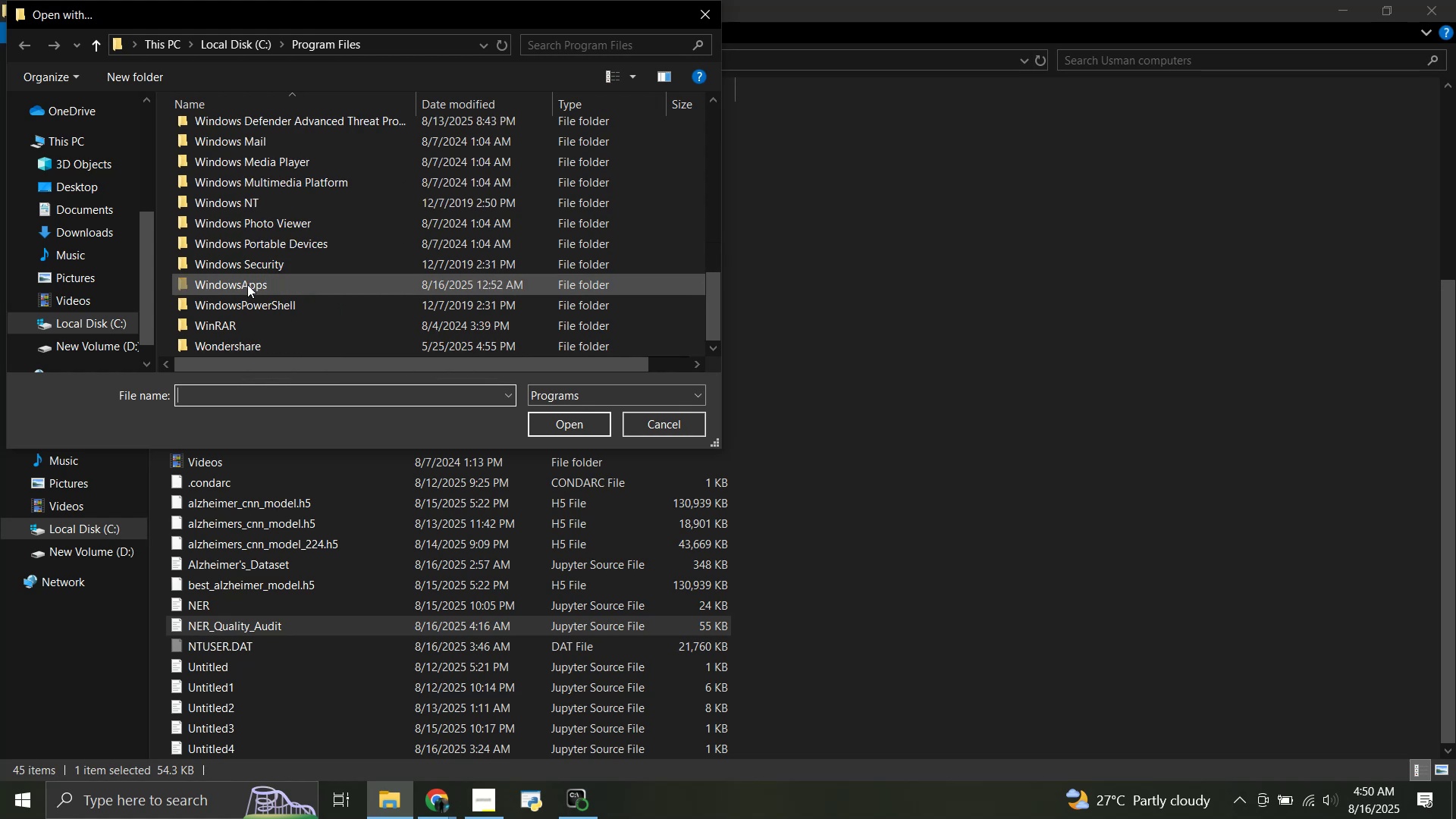 
scroll: coordinate [249, 221], scroll_direction: up, amount: 11.0
 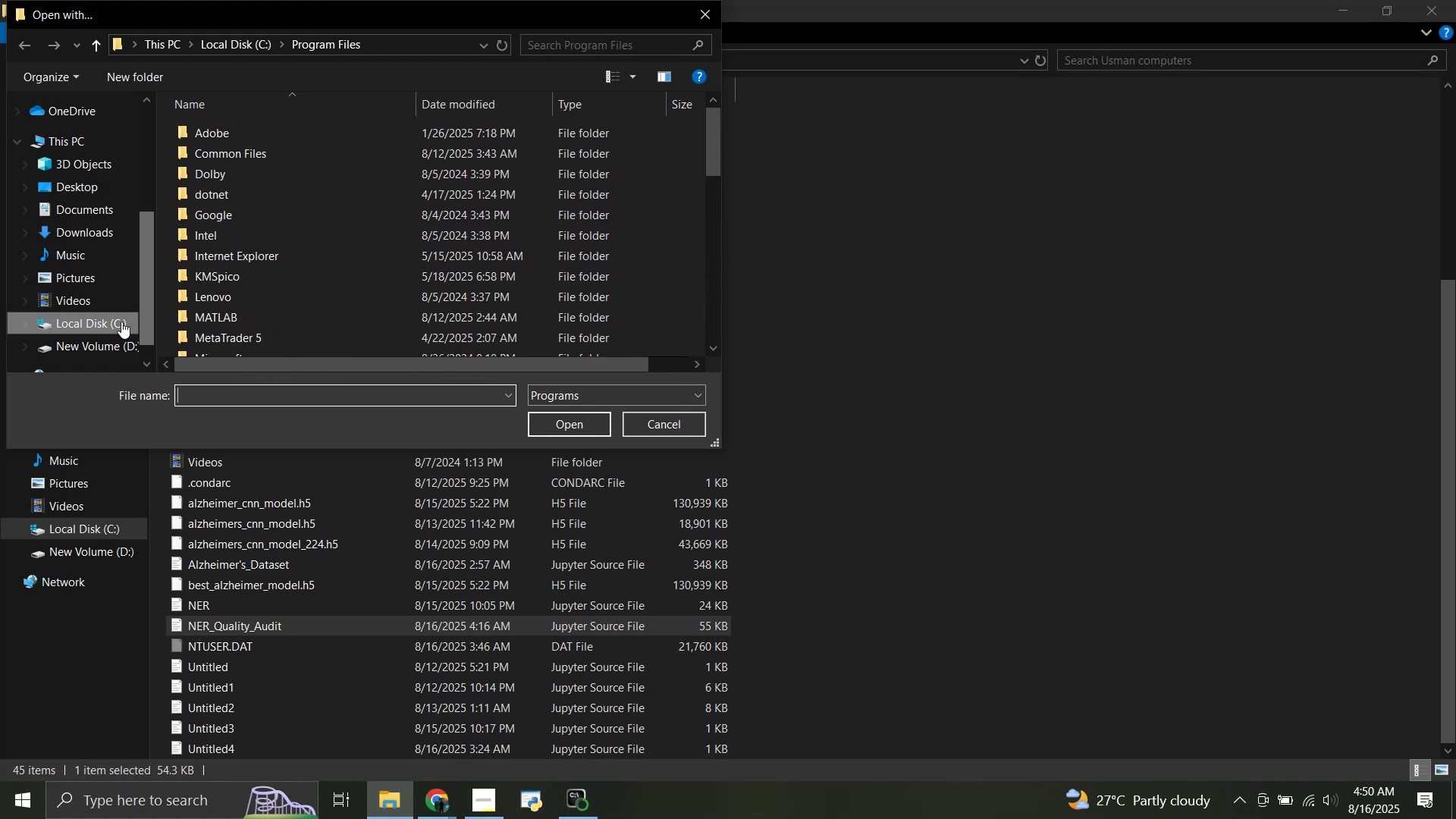 
left_click([121, 322])
 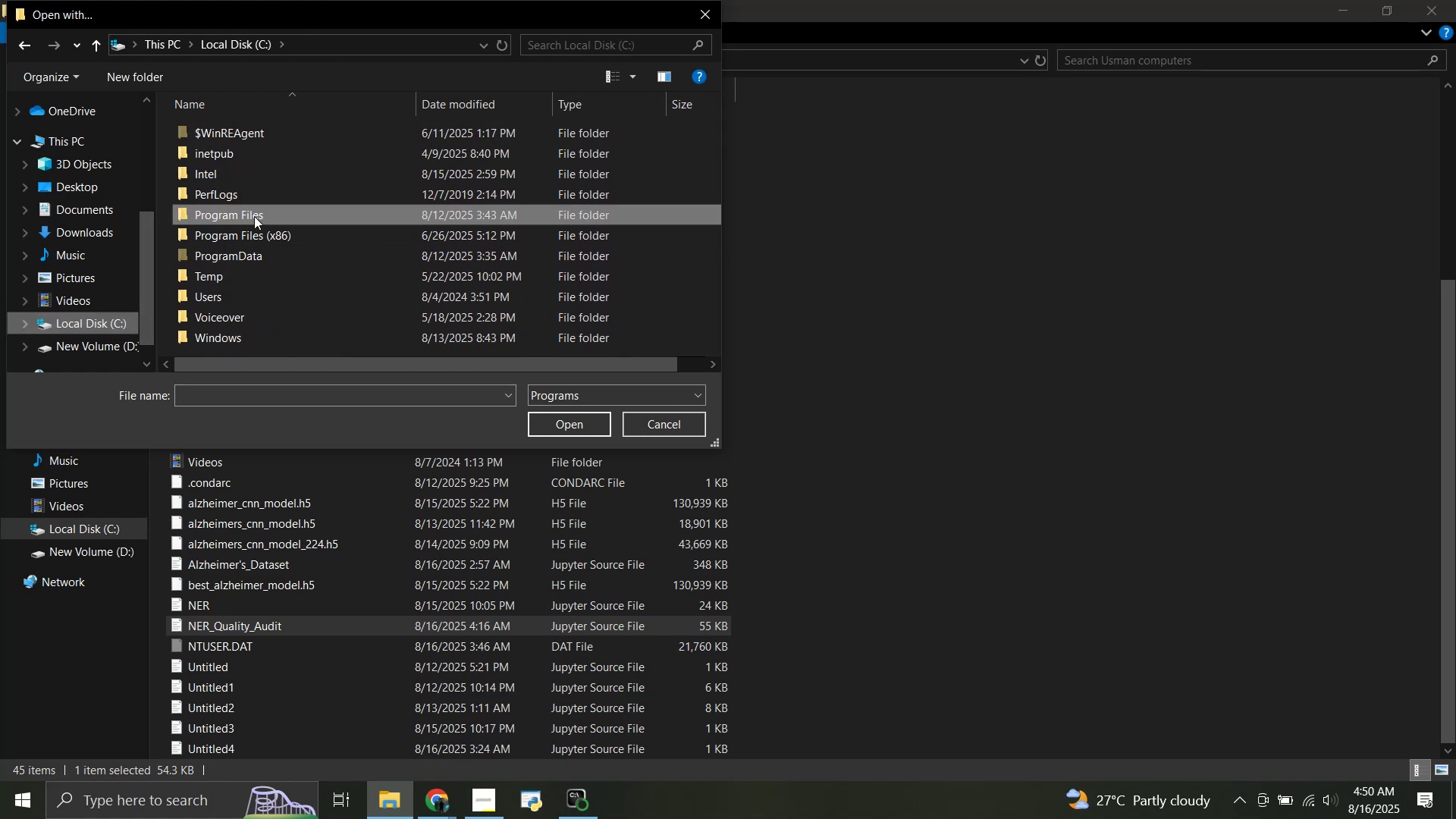 
scroll: coordinate [254, 216], scroll_direction: down, amount: 1.0
 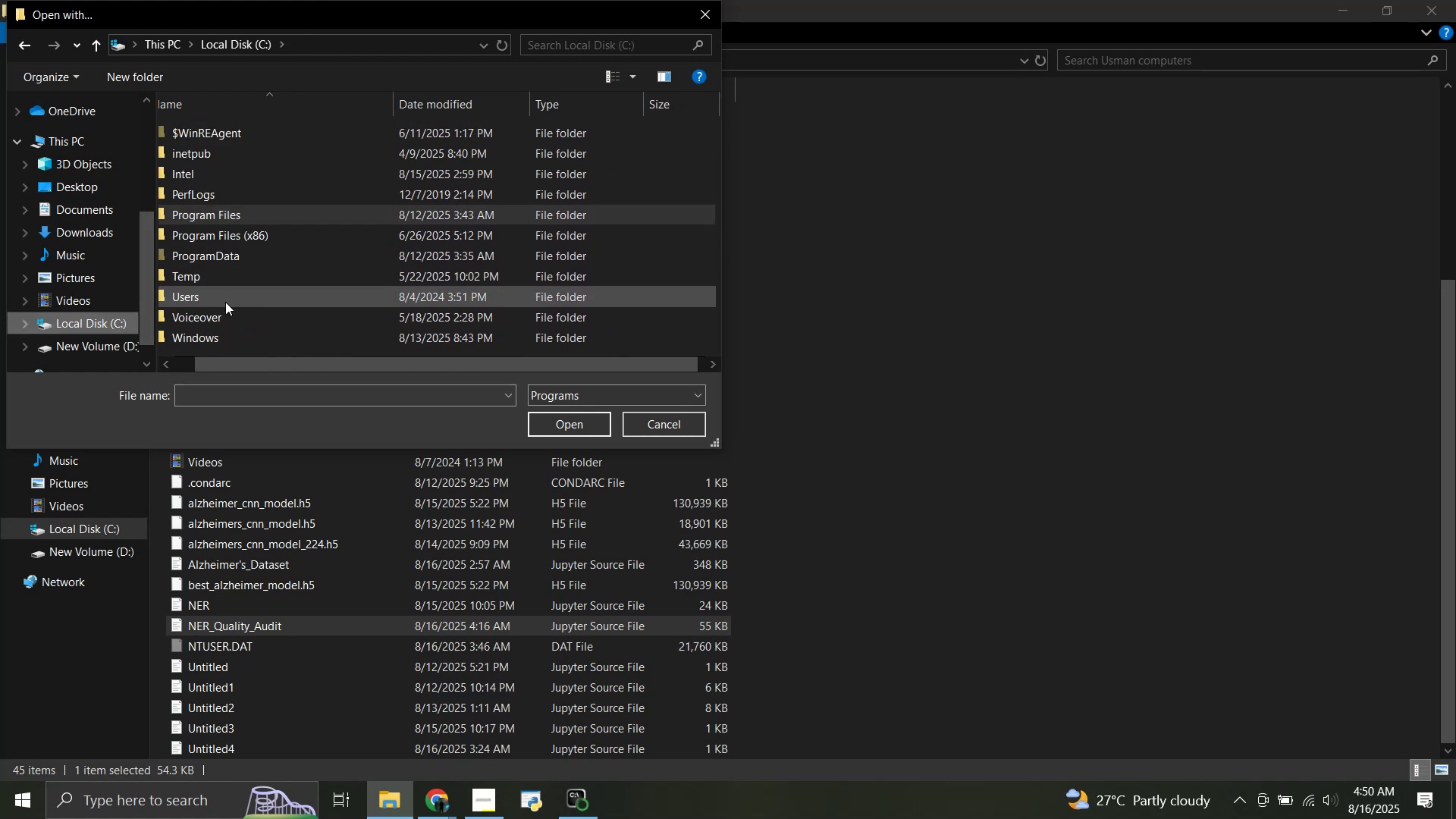 
double_click([225, 302])
 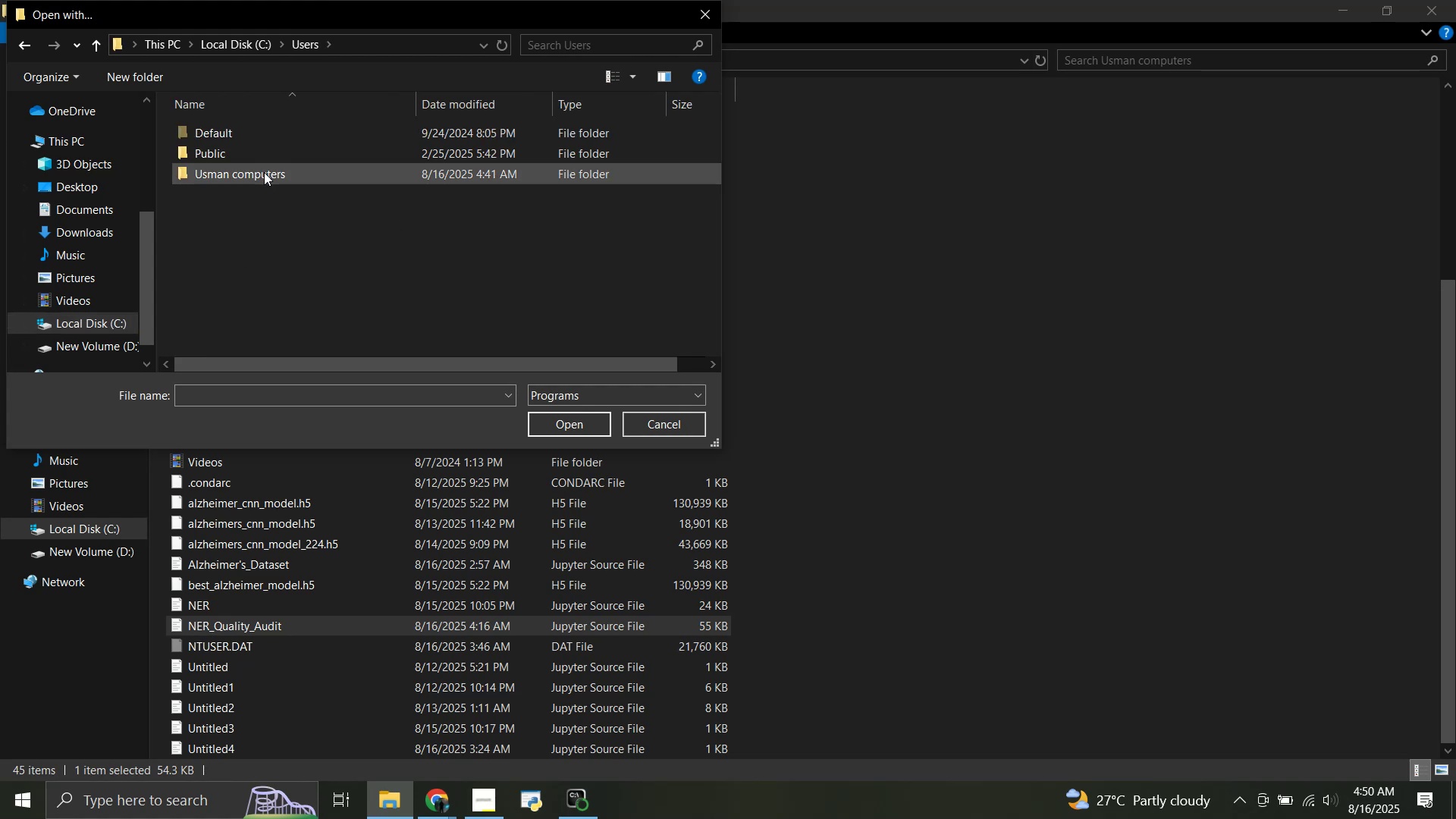 
left_click([264, 172])
 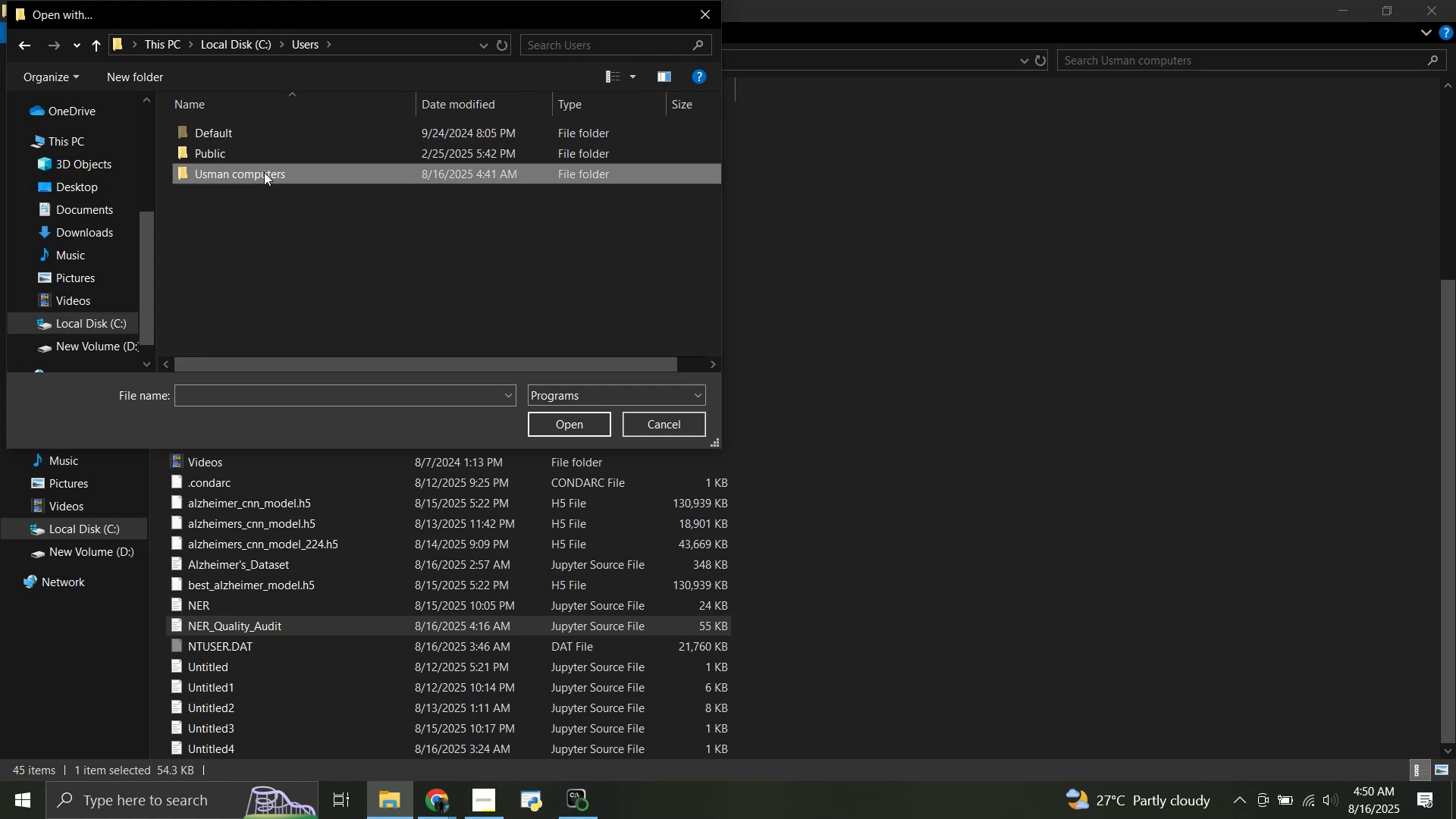 
double_click([264, 172])
 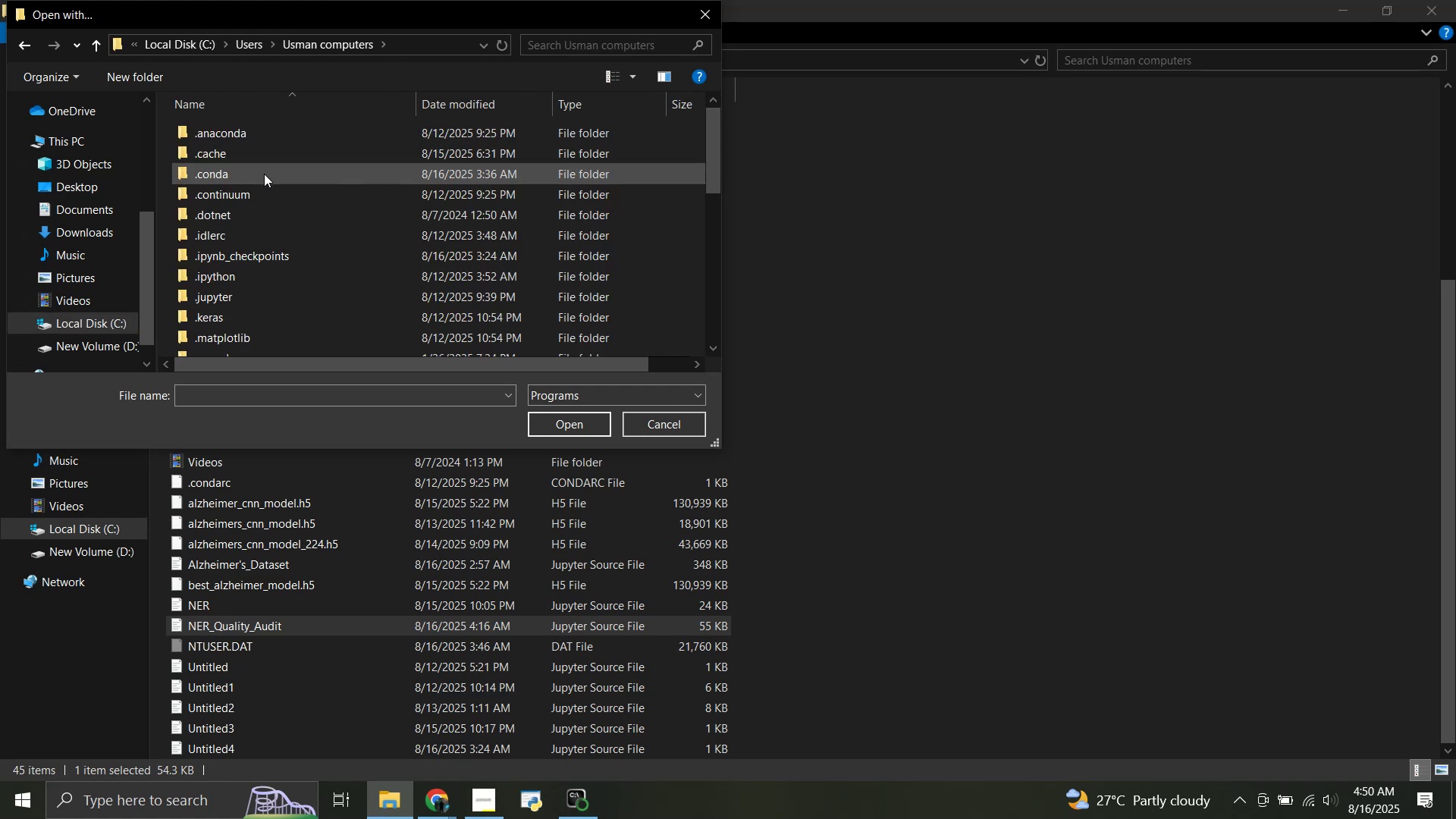 
scroll: coordinate [253, 234], scroll_direction: down, amount: 5.0
 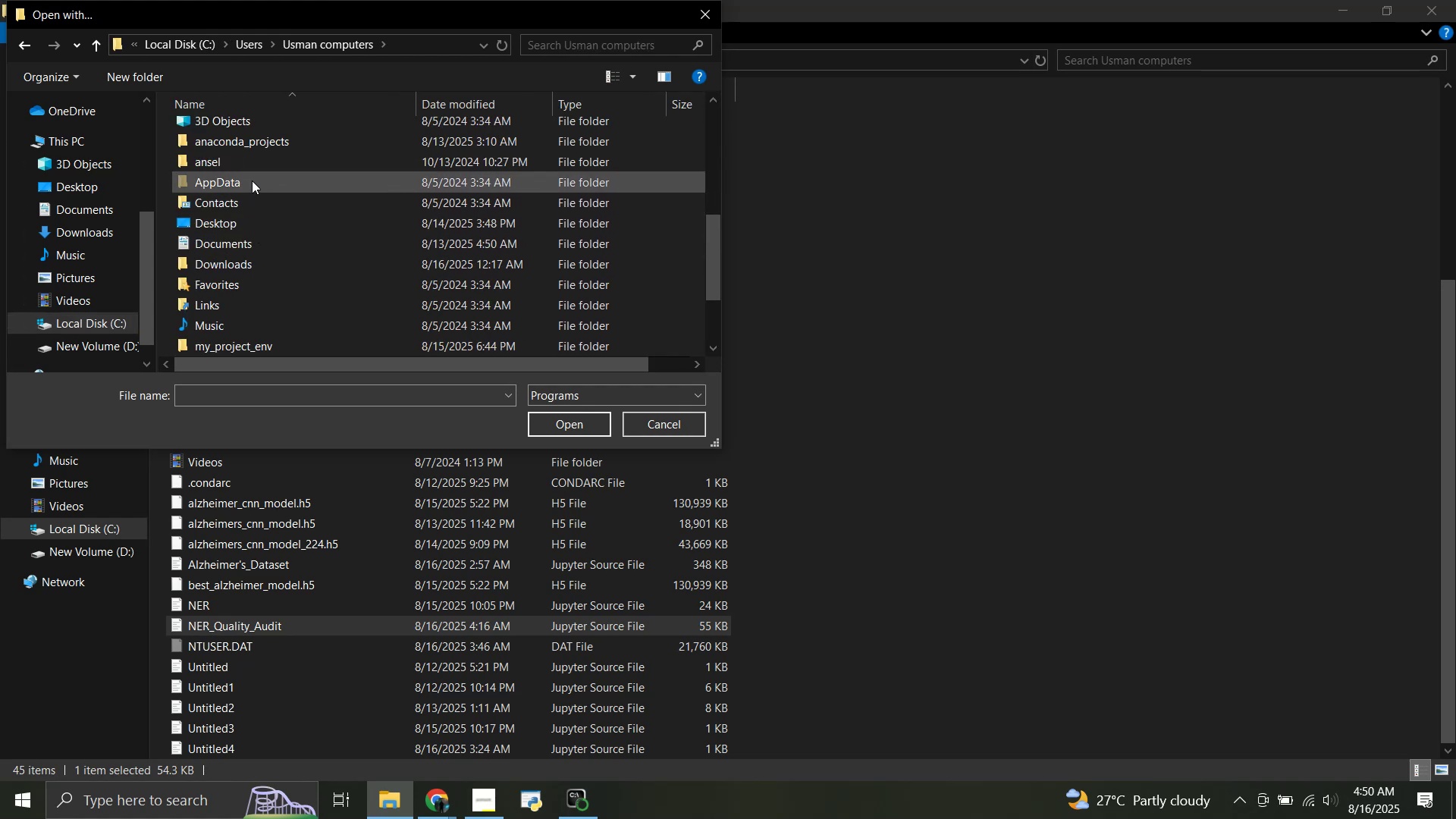 
double_click([252, 180])
 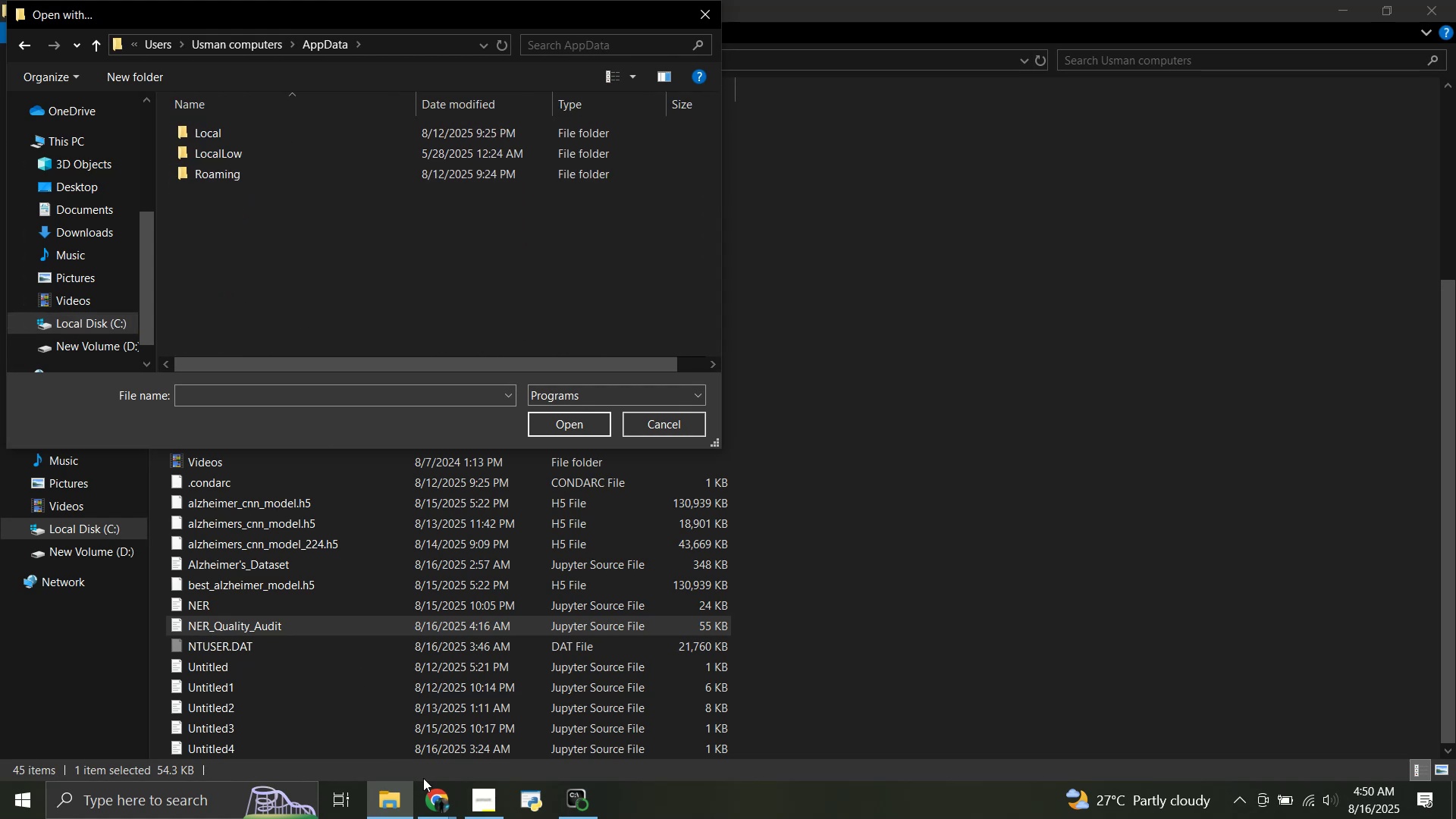 
left_click([436, 802])
 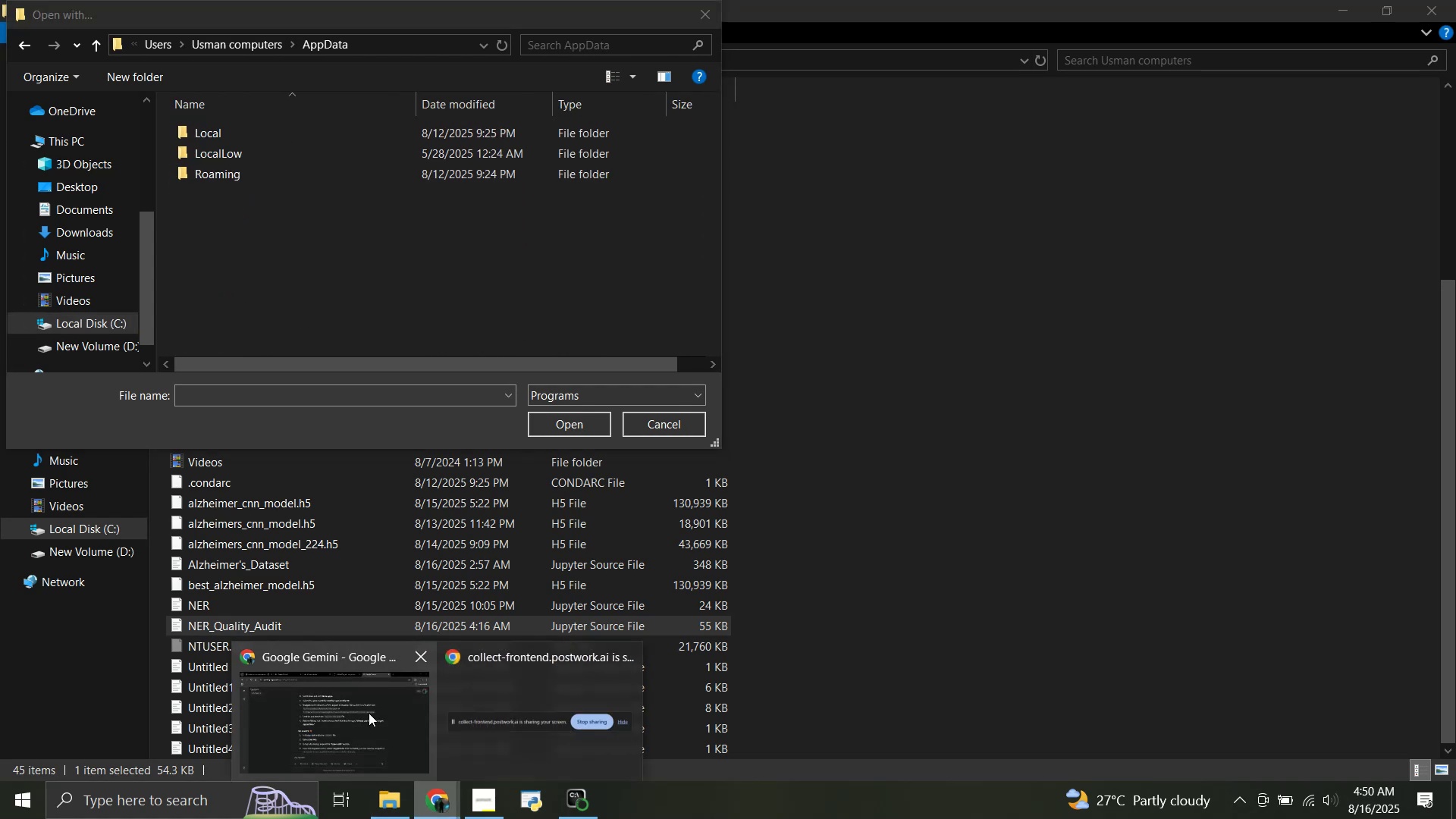 
left_click([368, 713])
 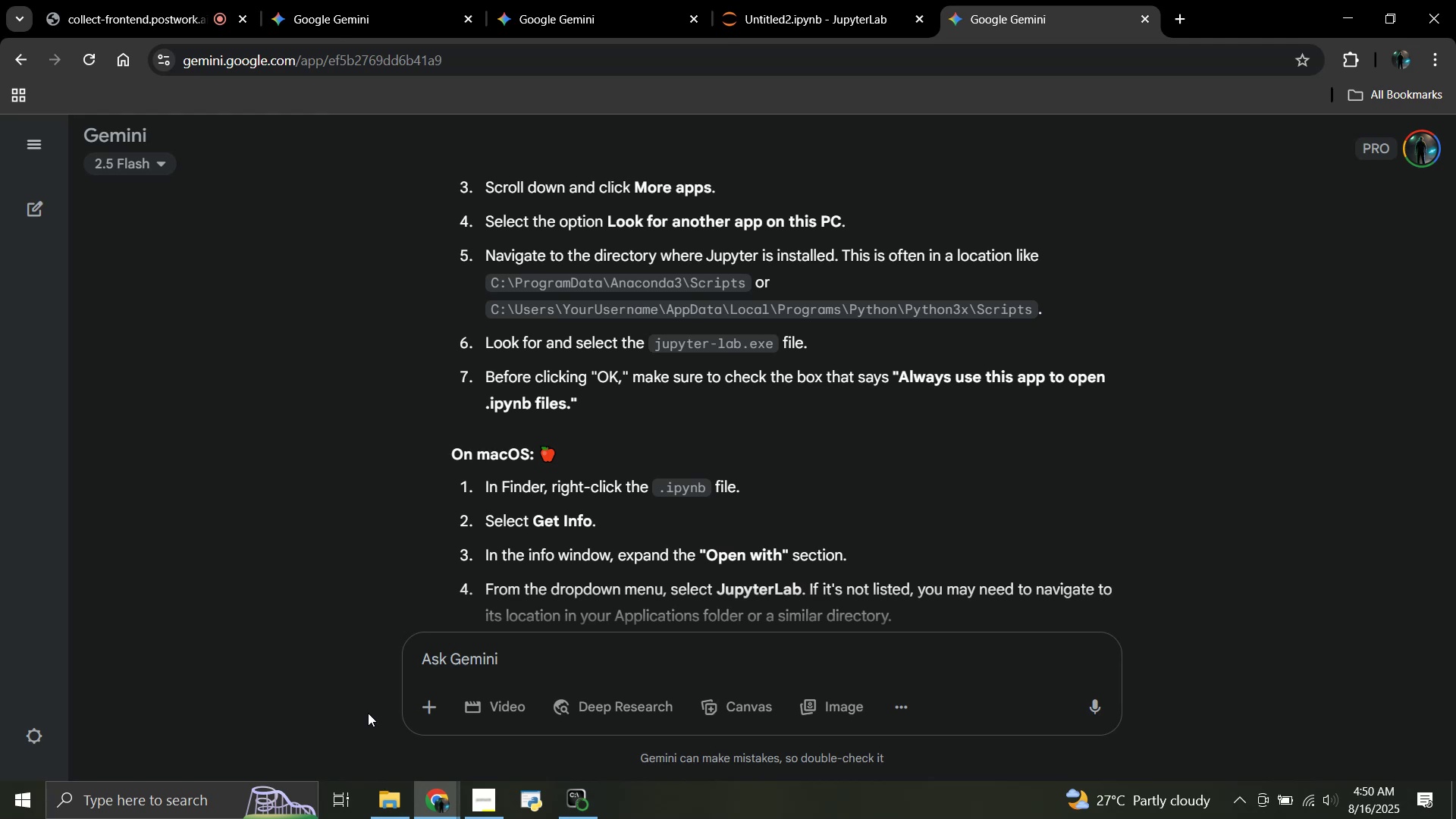 
wait(6.02)
 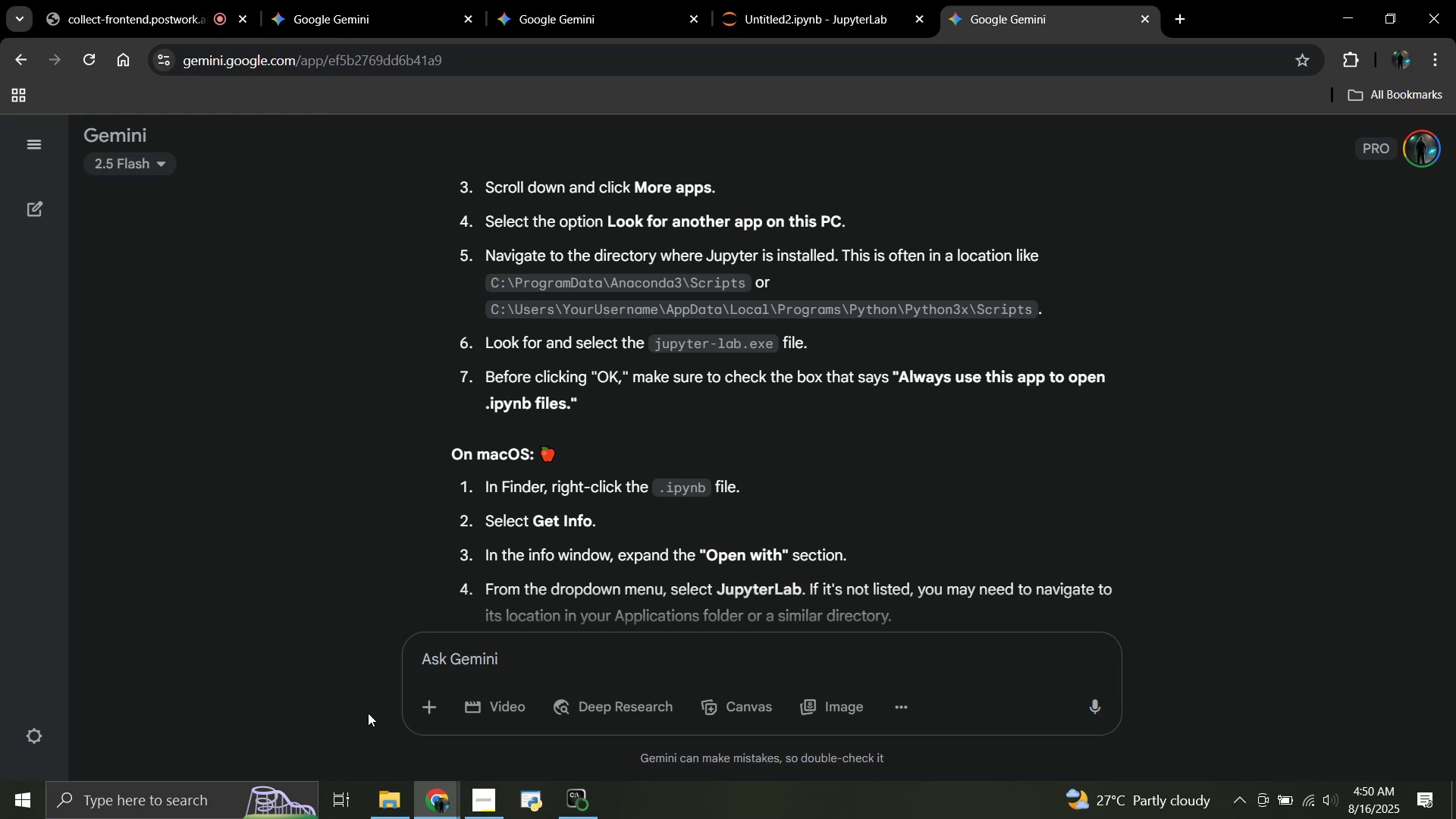 
left_click([386, 812])
 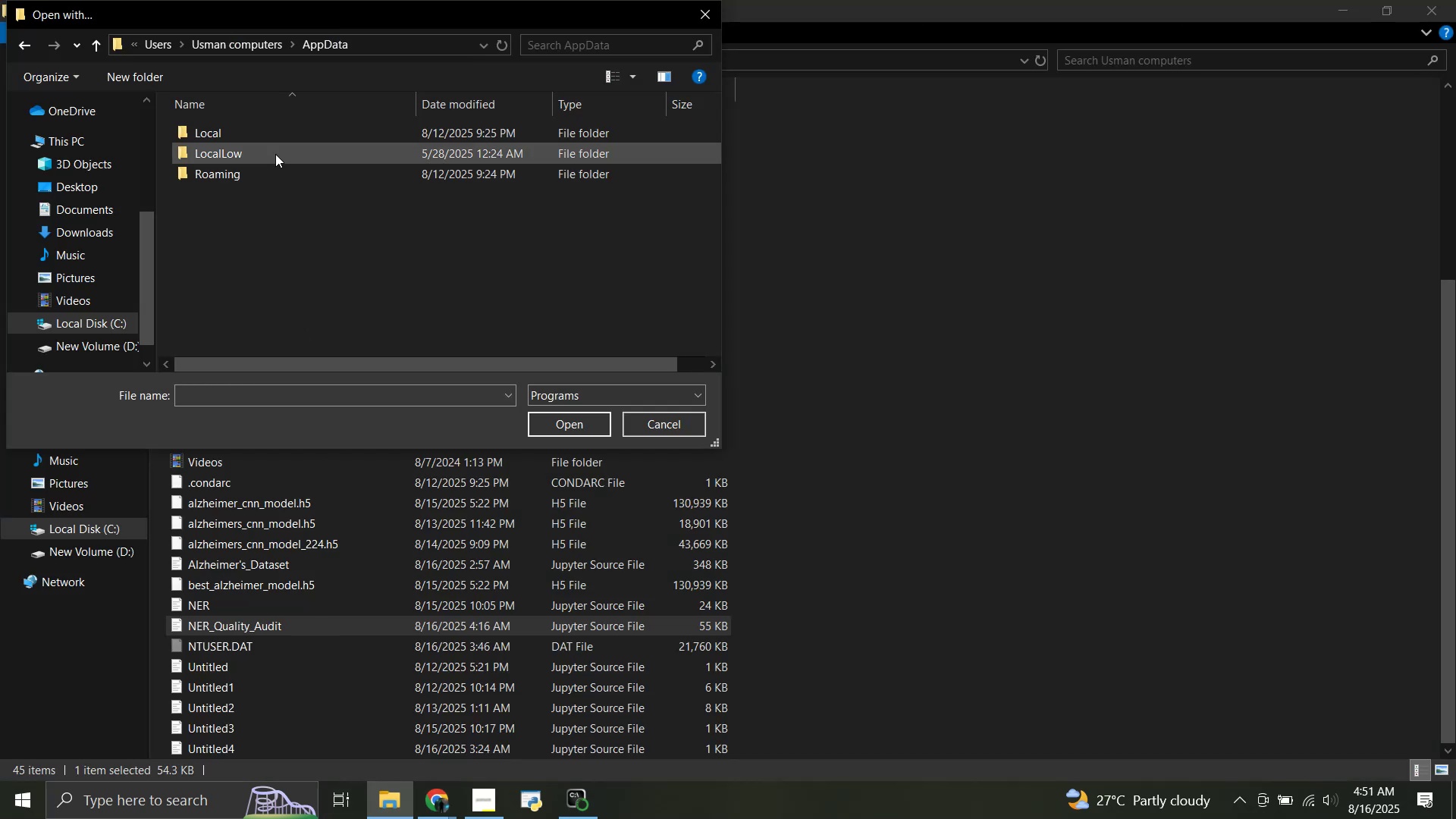 
double_click([271, 135])
 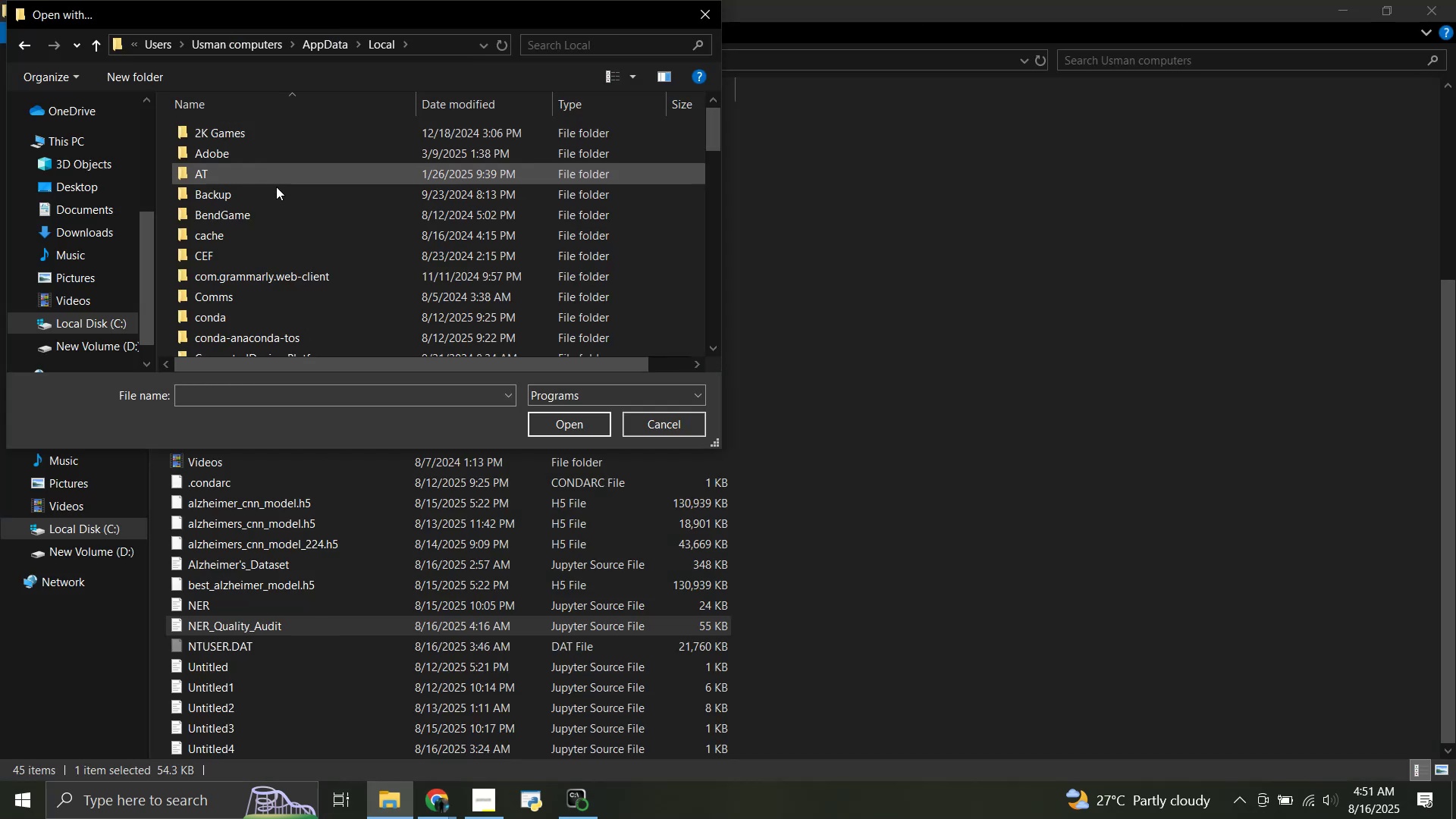 
scroll: coordinate [275, 248], scroll_direction: down, amount: 10.0
 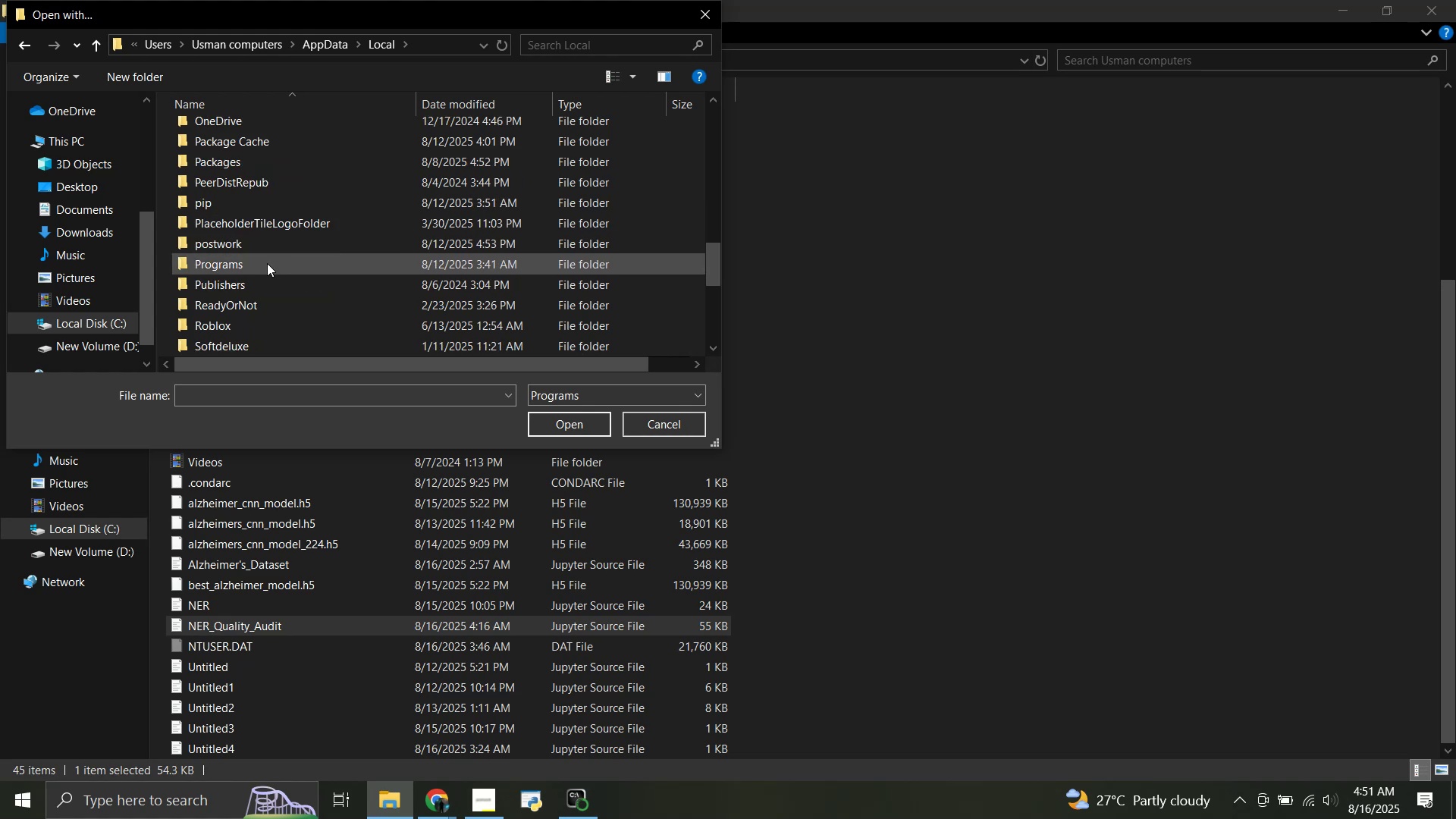 
double_click([266, 262])
 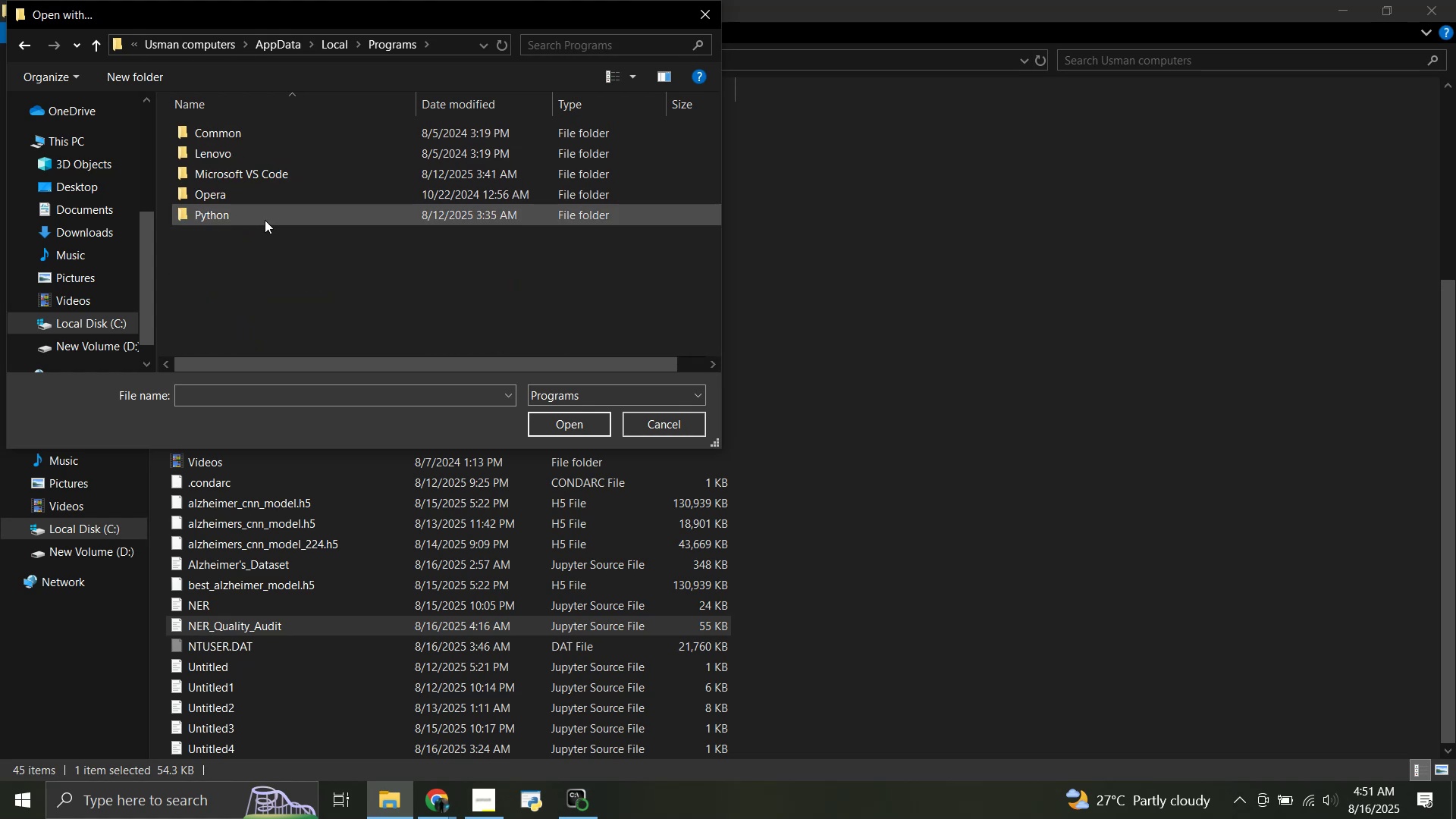 
left_click([264, 218])
 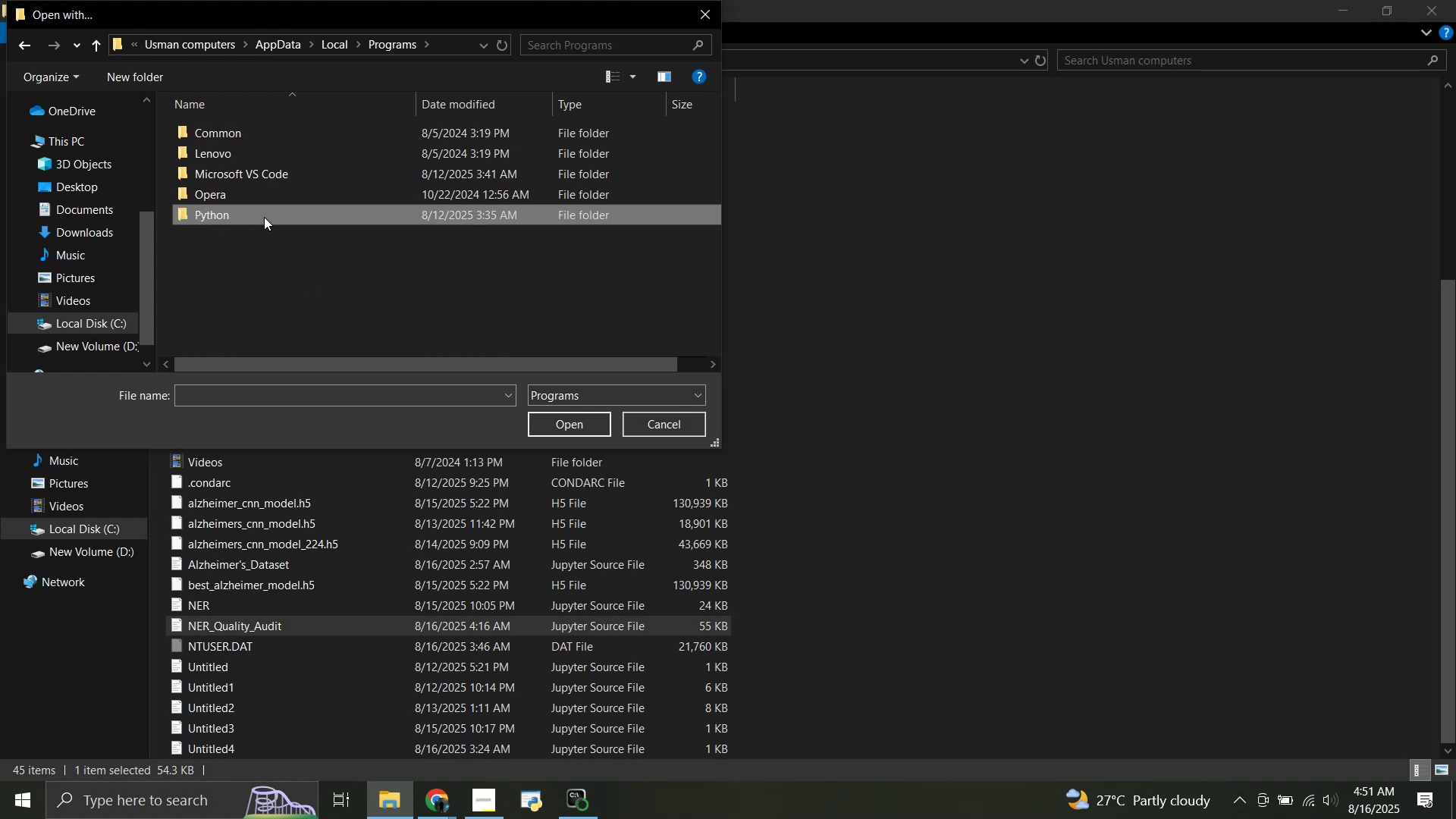 
double_click([264, 217])
 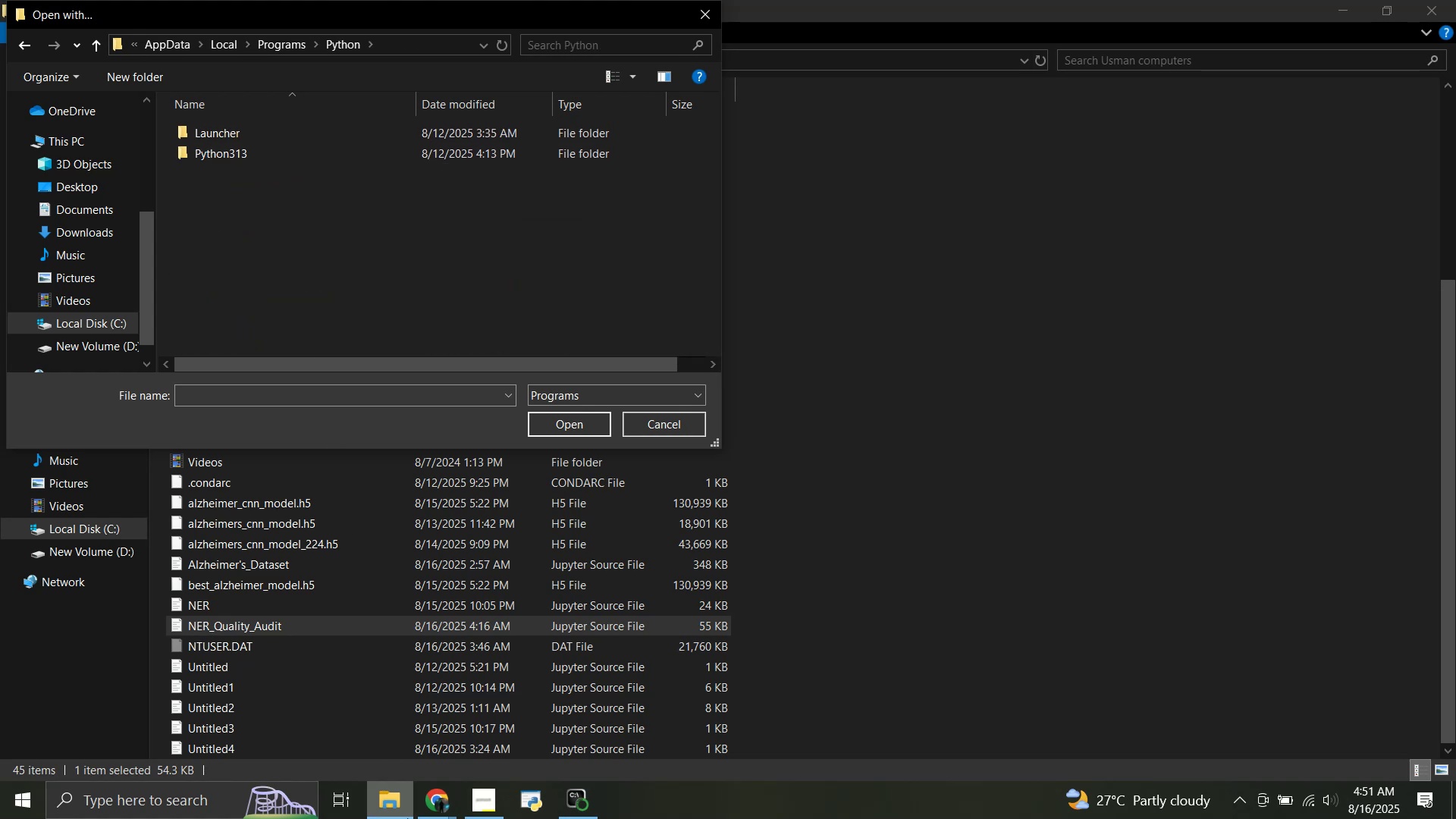 
left_click([424, 808])
 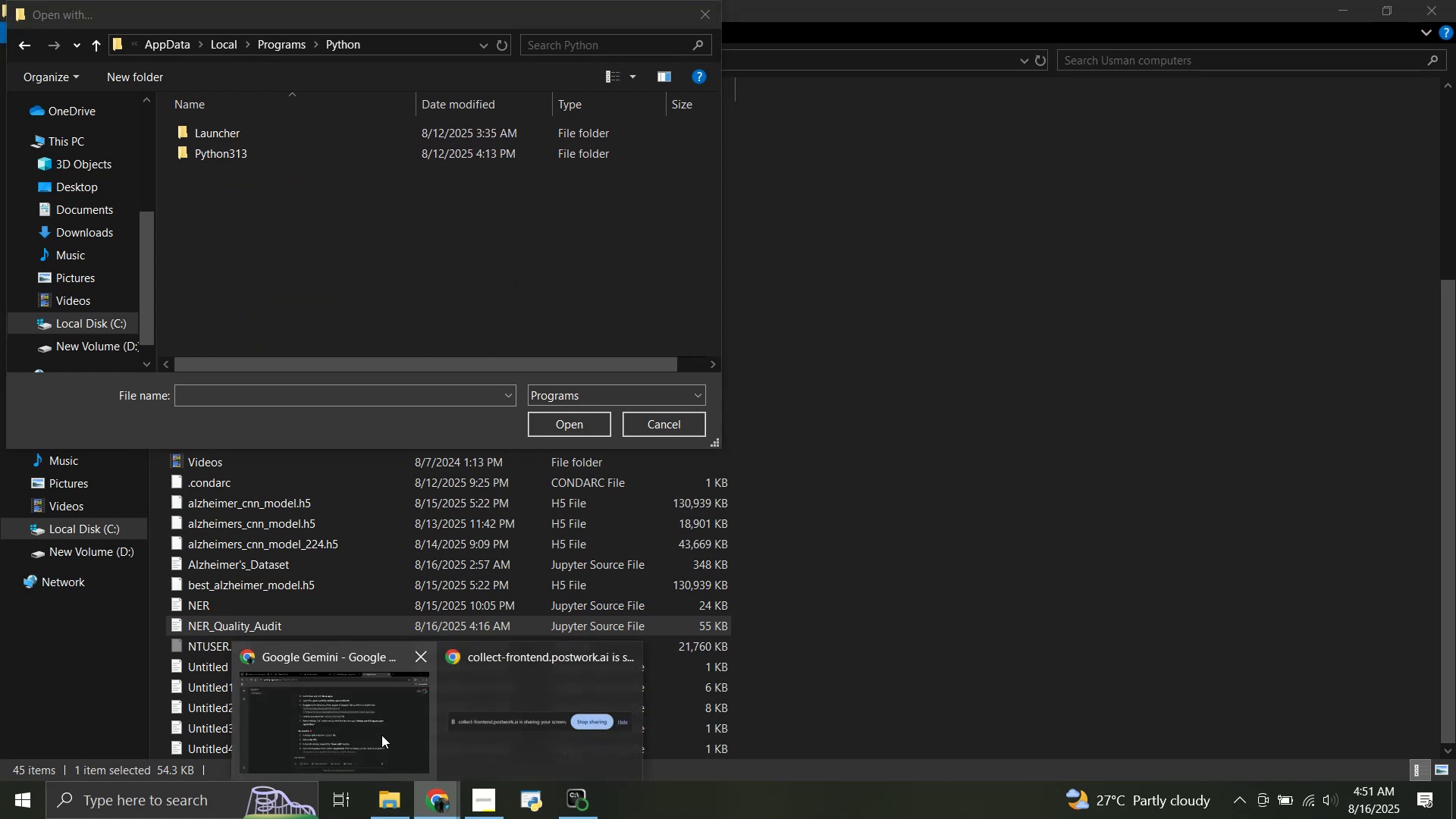 
left_click([381, 735])
 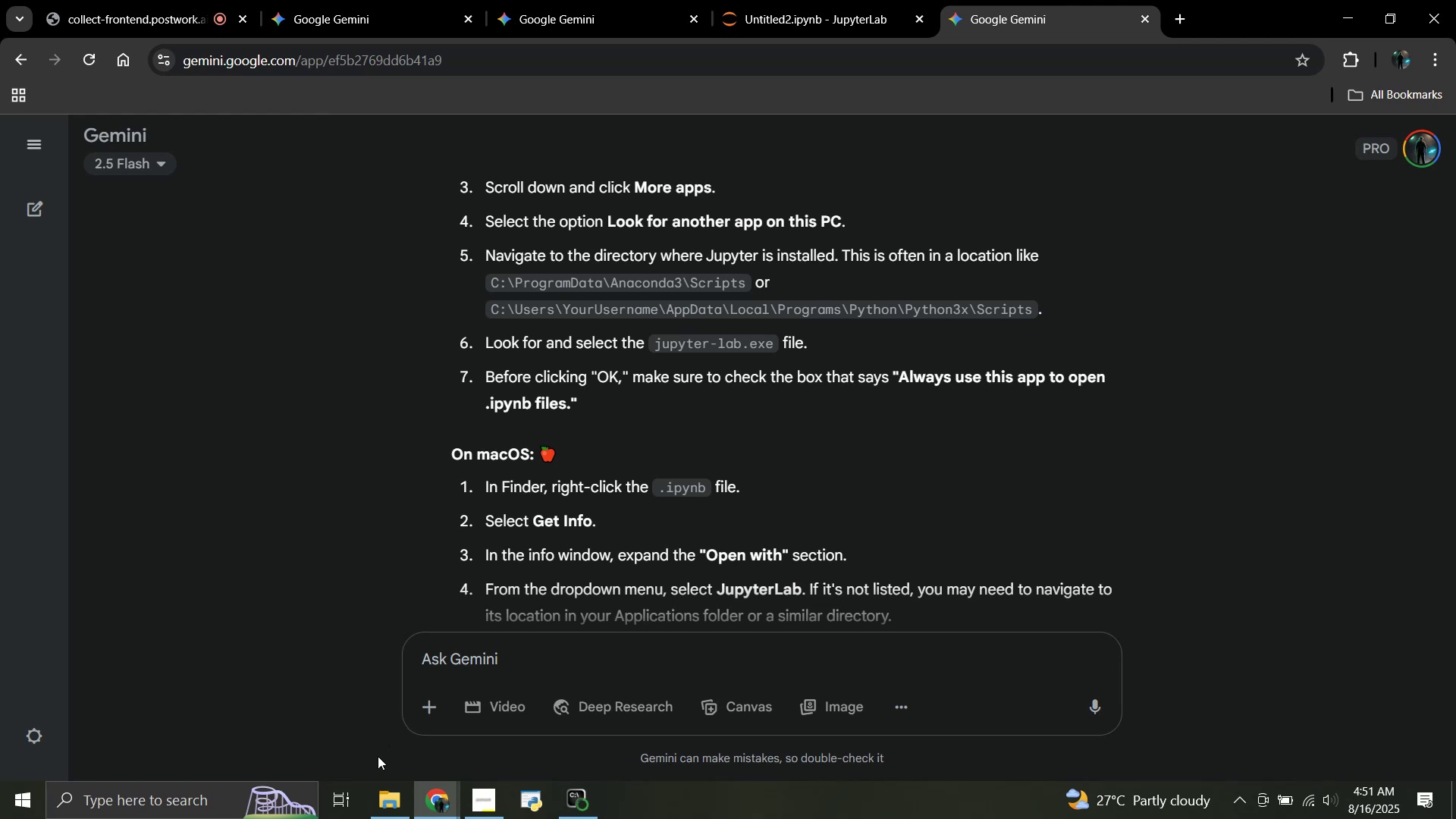 
left_click([386, 812])
 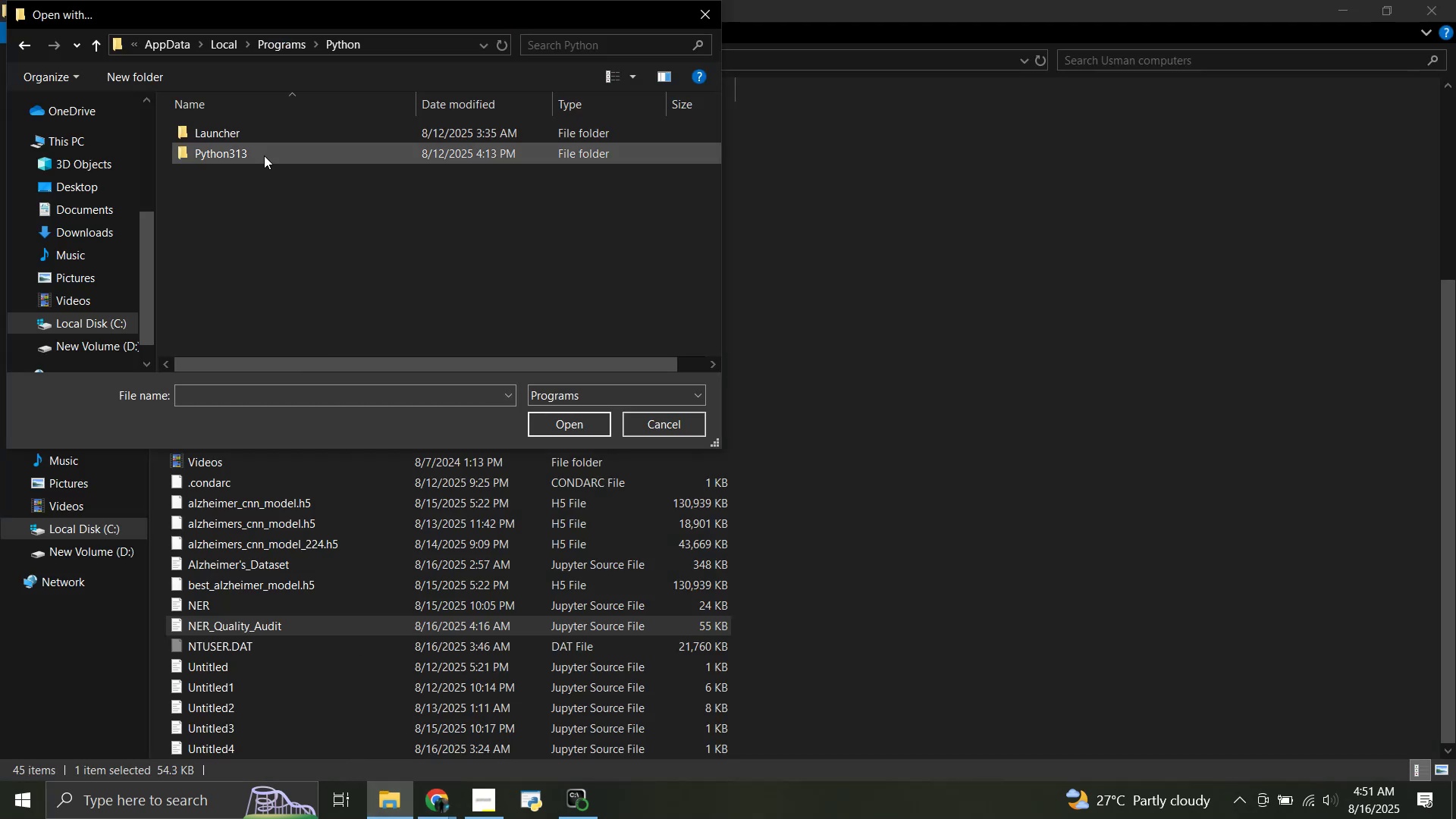 
left_click([264, 155])
 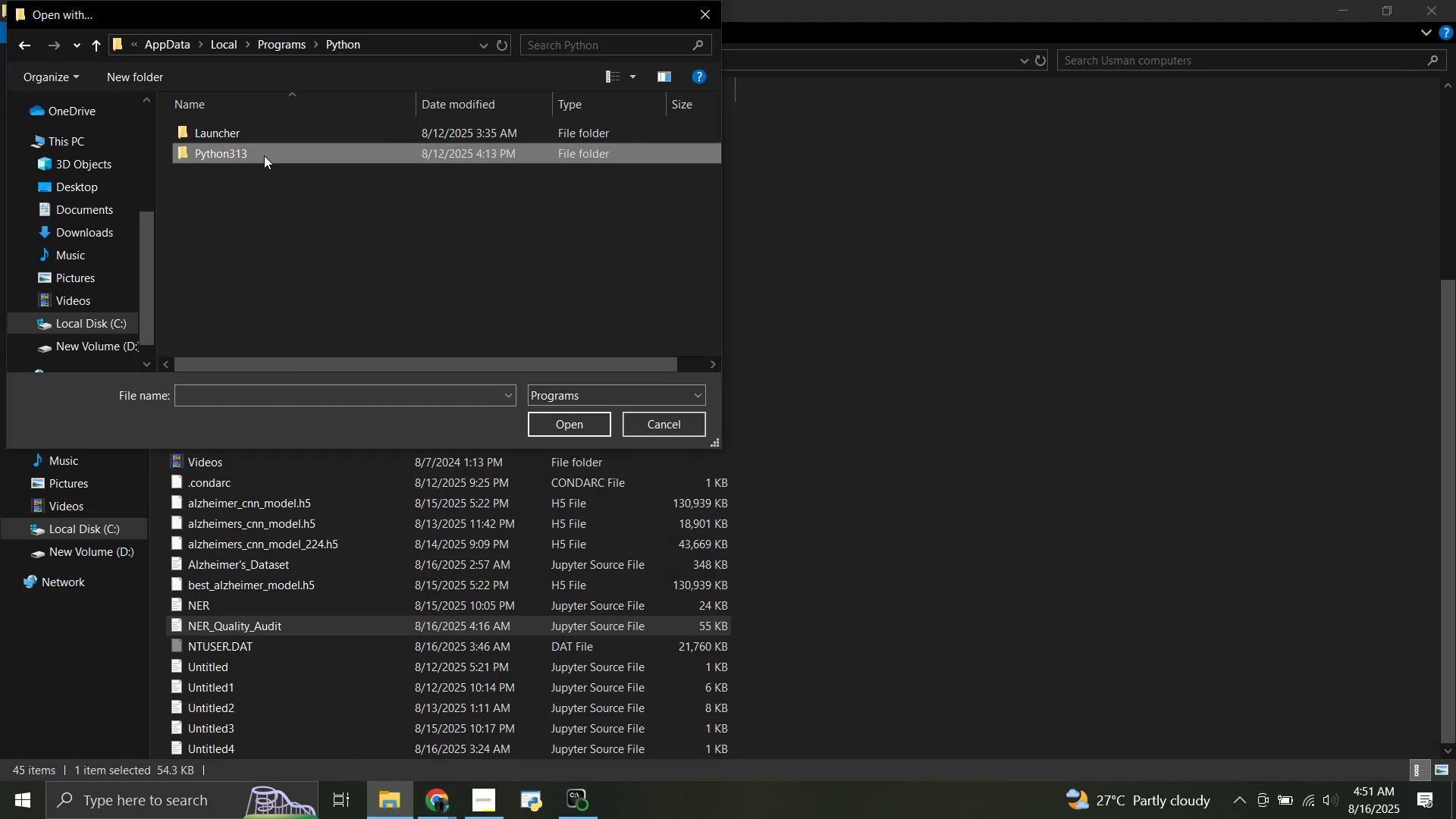 
double_click([264, 155])
 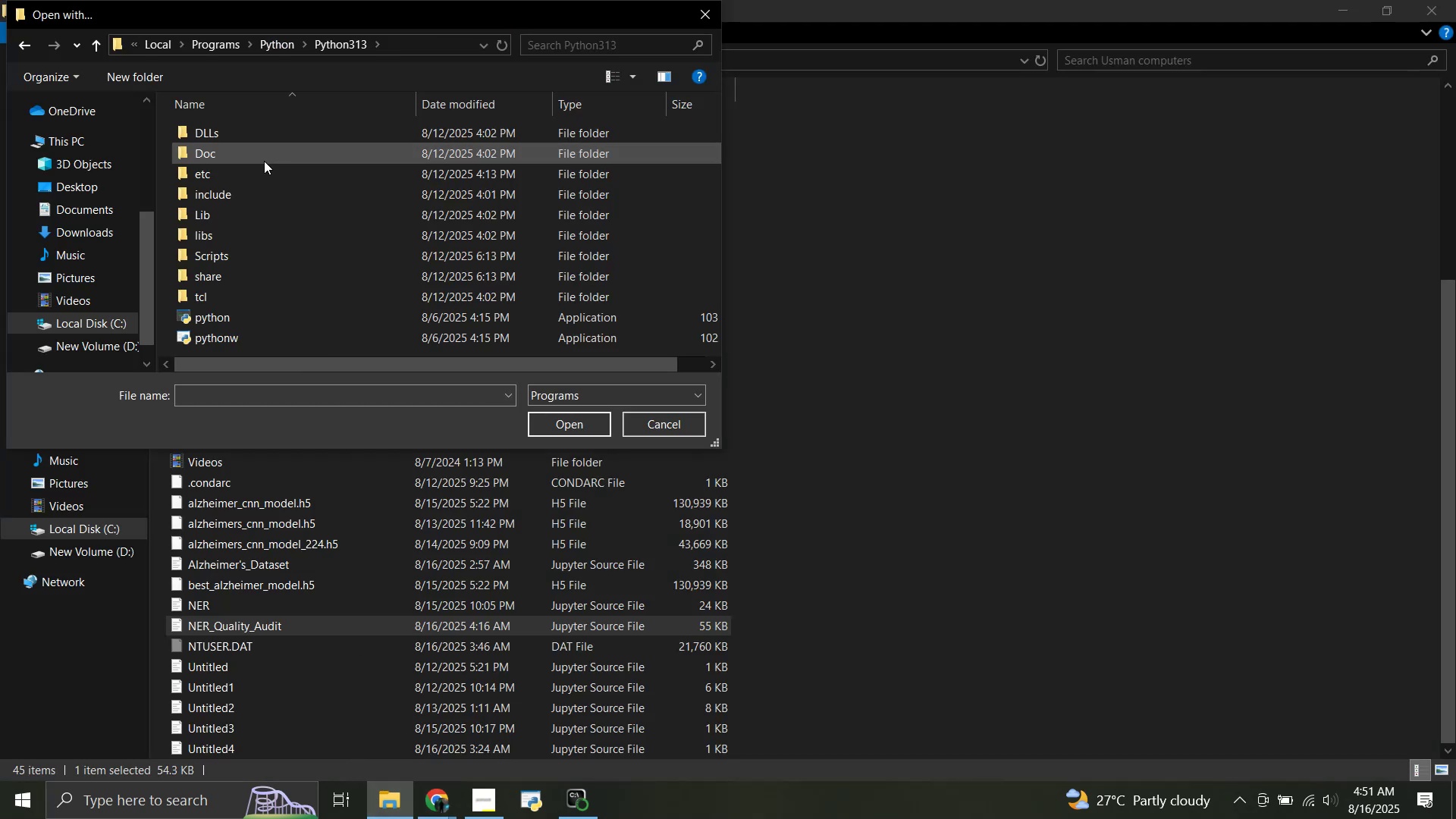 
scroll: coordinate [269, 274], scroll_direction: up, amount: 4.0
 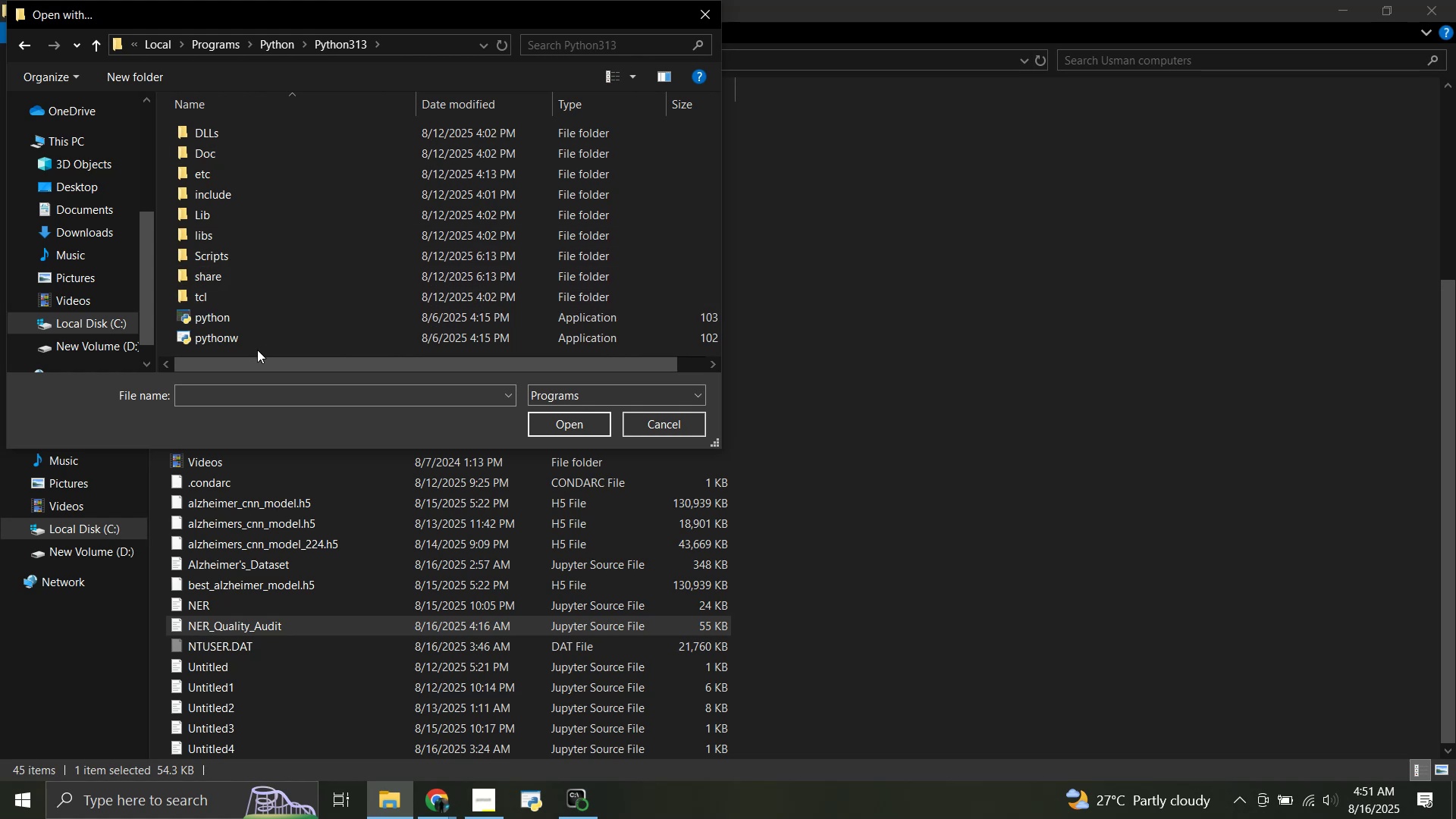 
left_click([282, 49])
 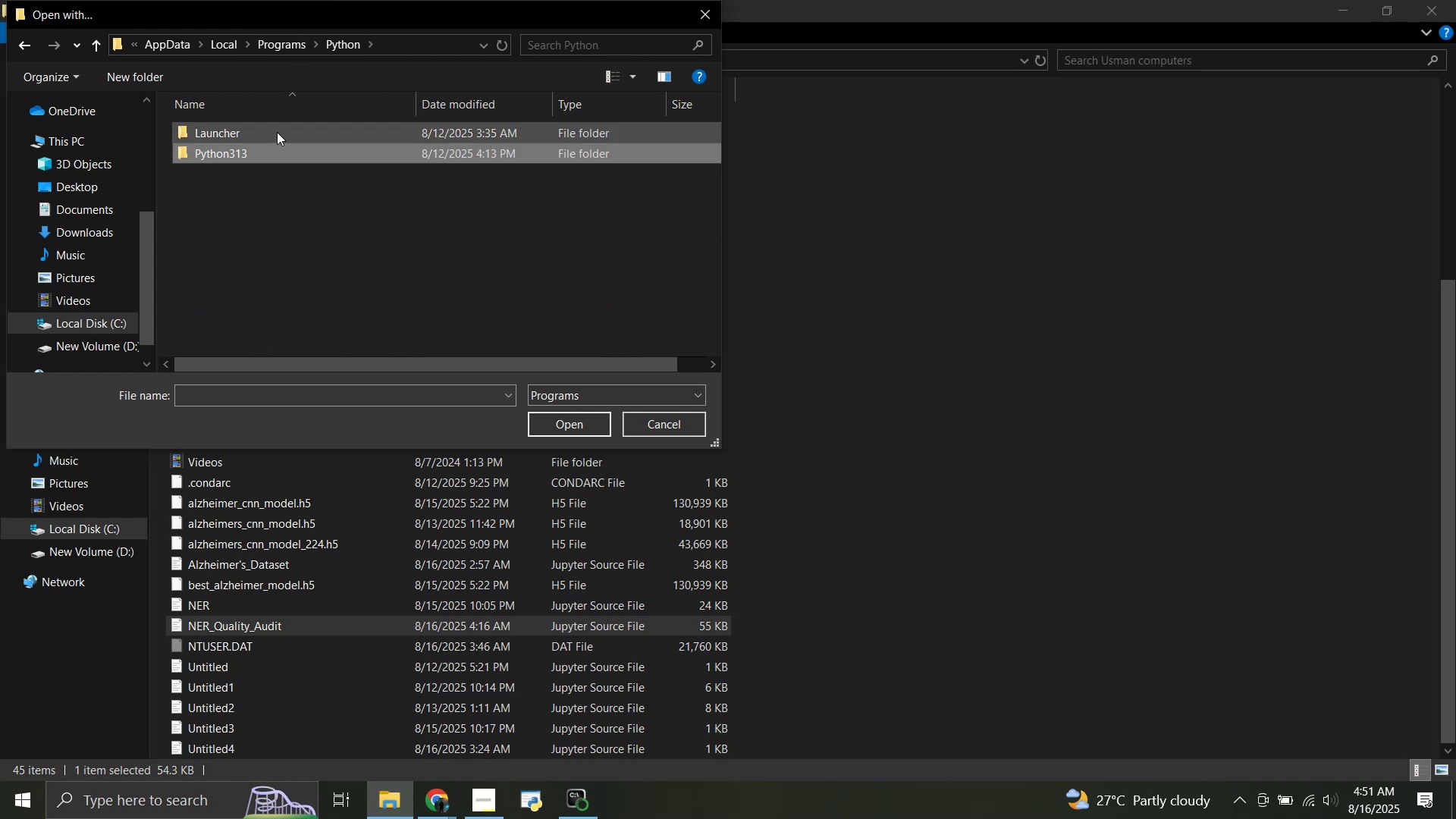 
double_click([277, 132])
 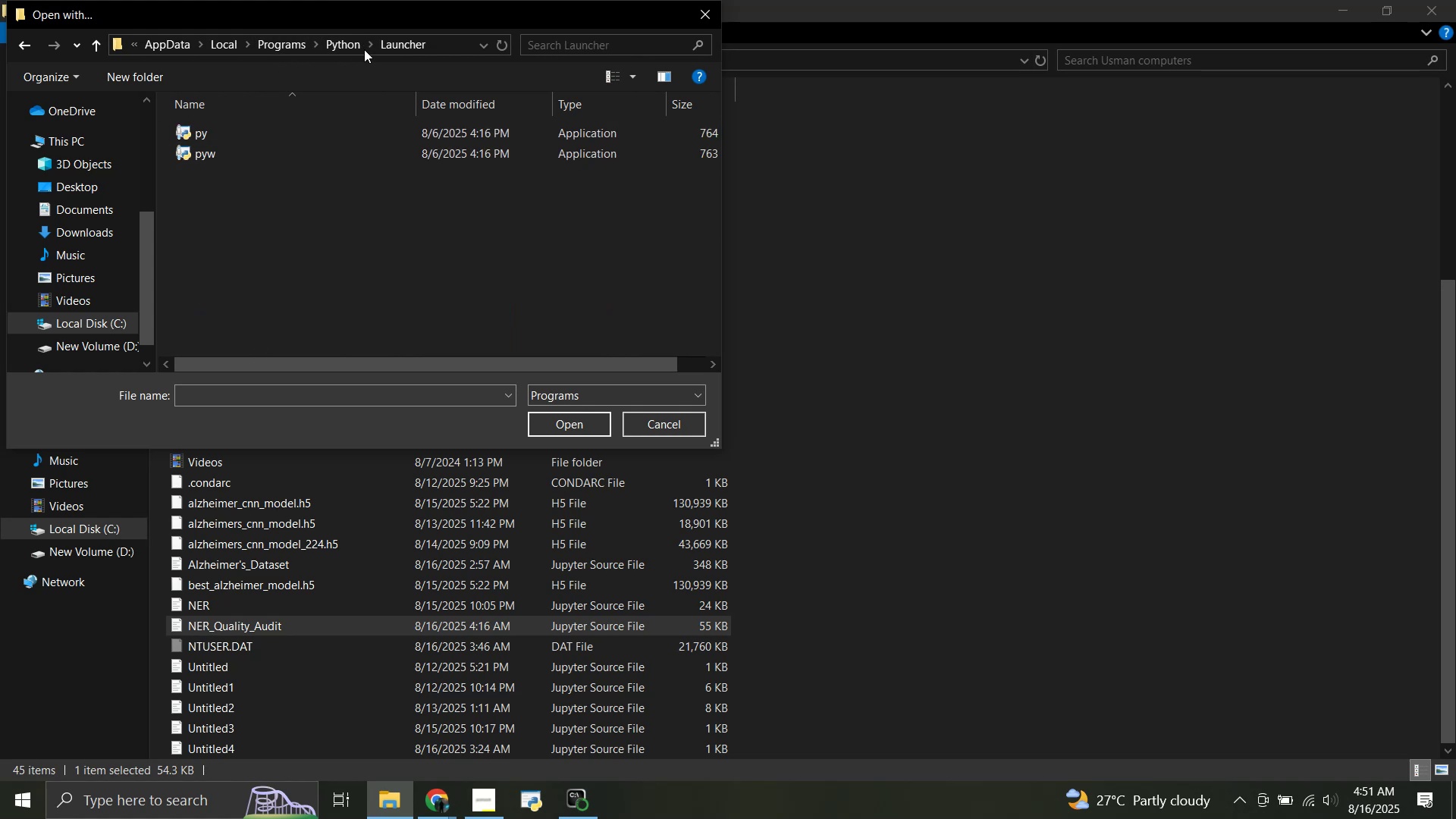 
left_click([337, 46])
 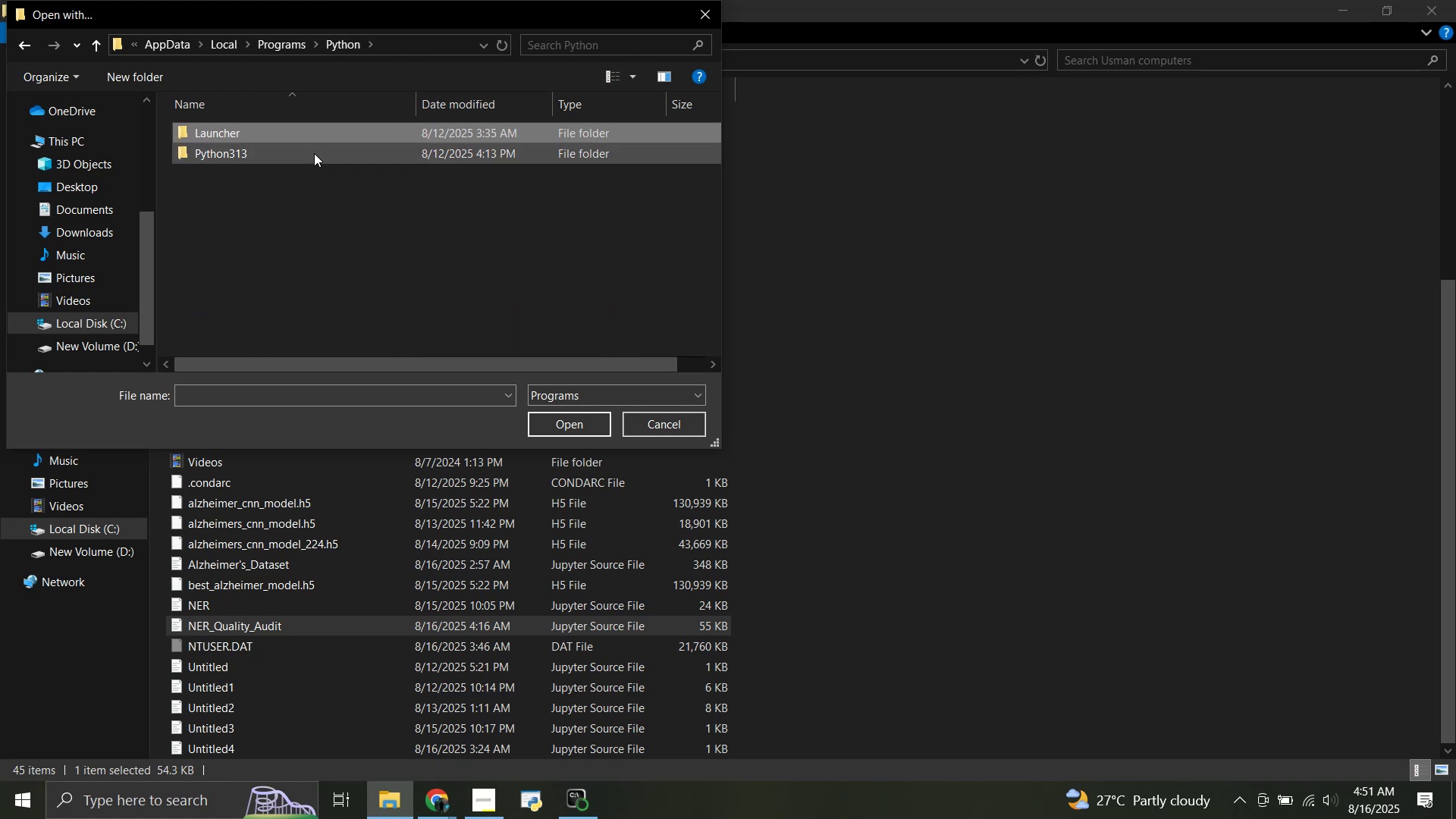 
double_click([314, 153])
 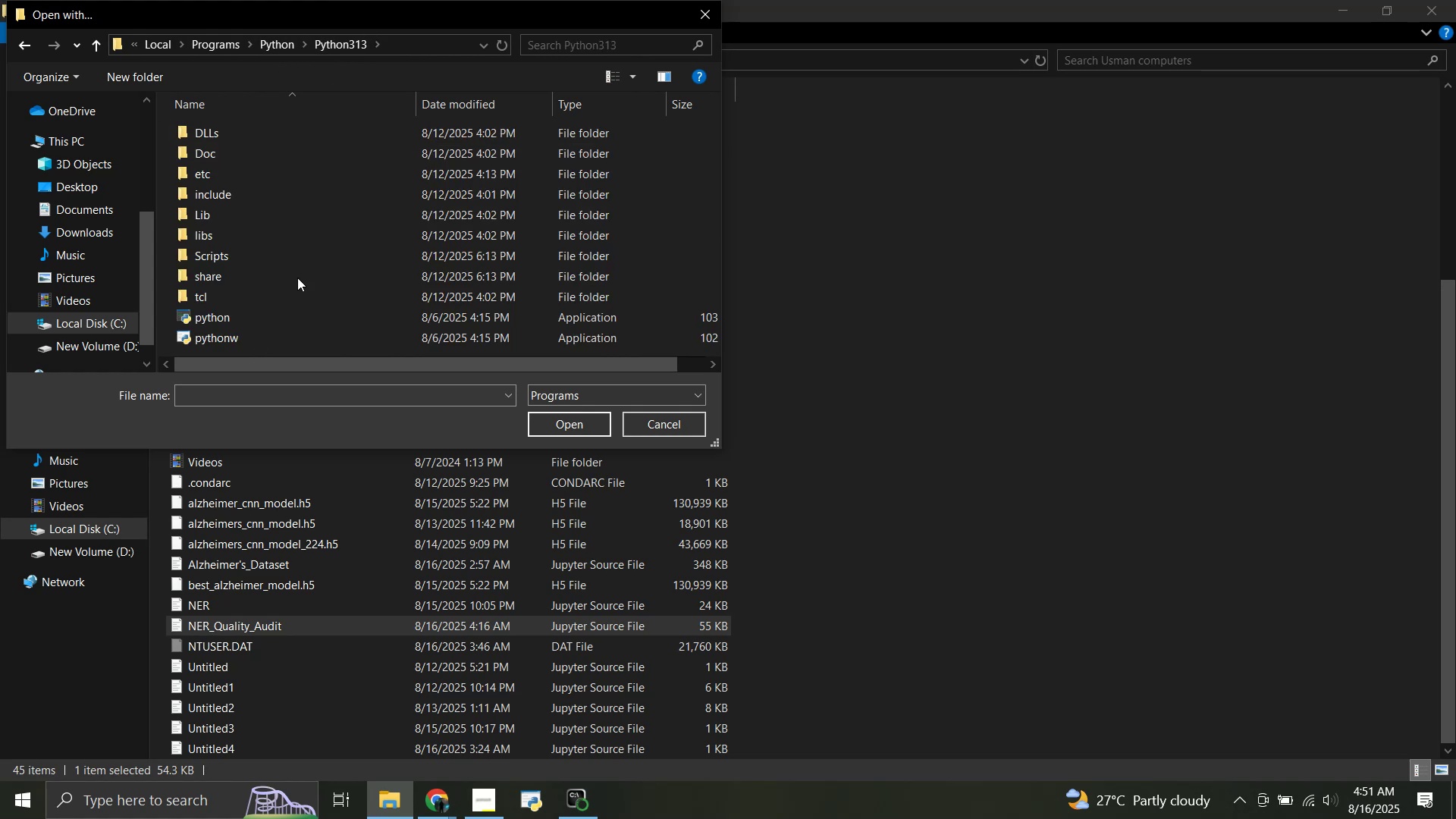 
left_click([430, 811])
 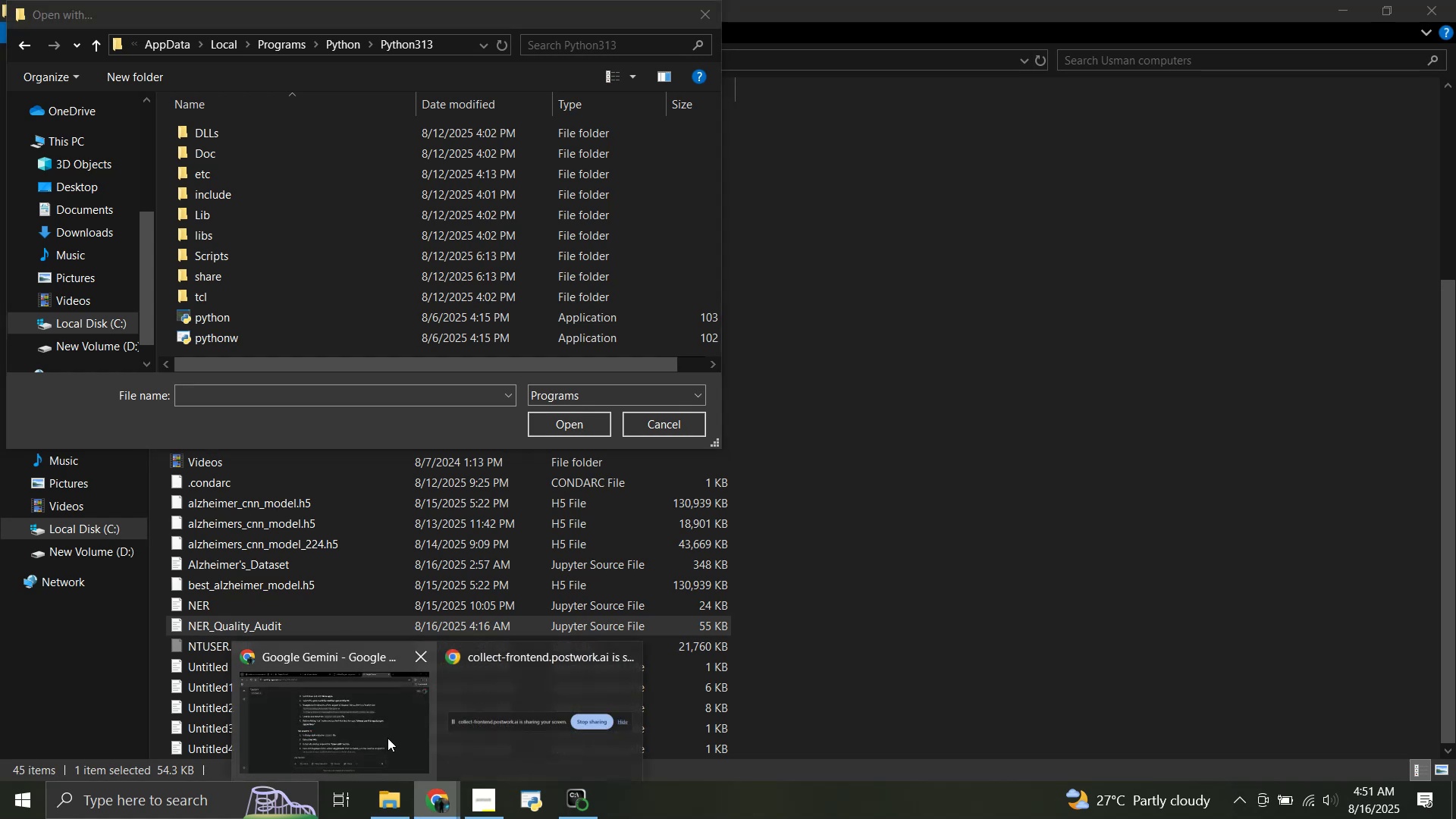 
left_click([388, 738])
 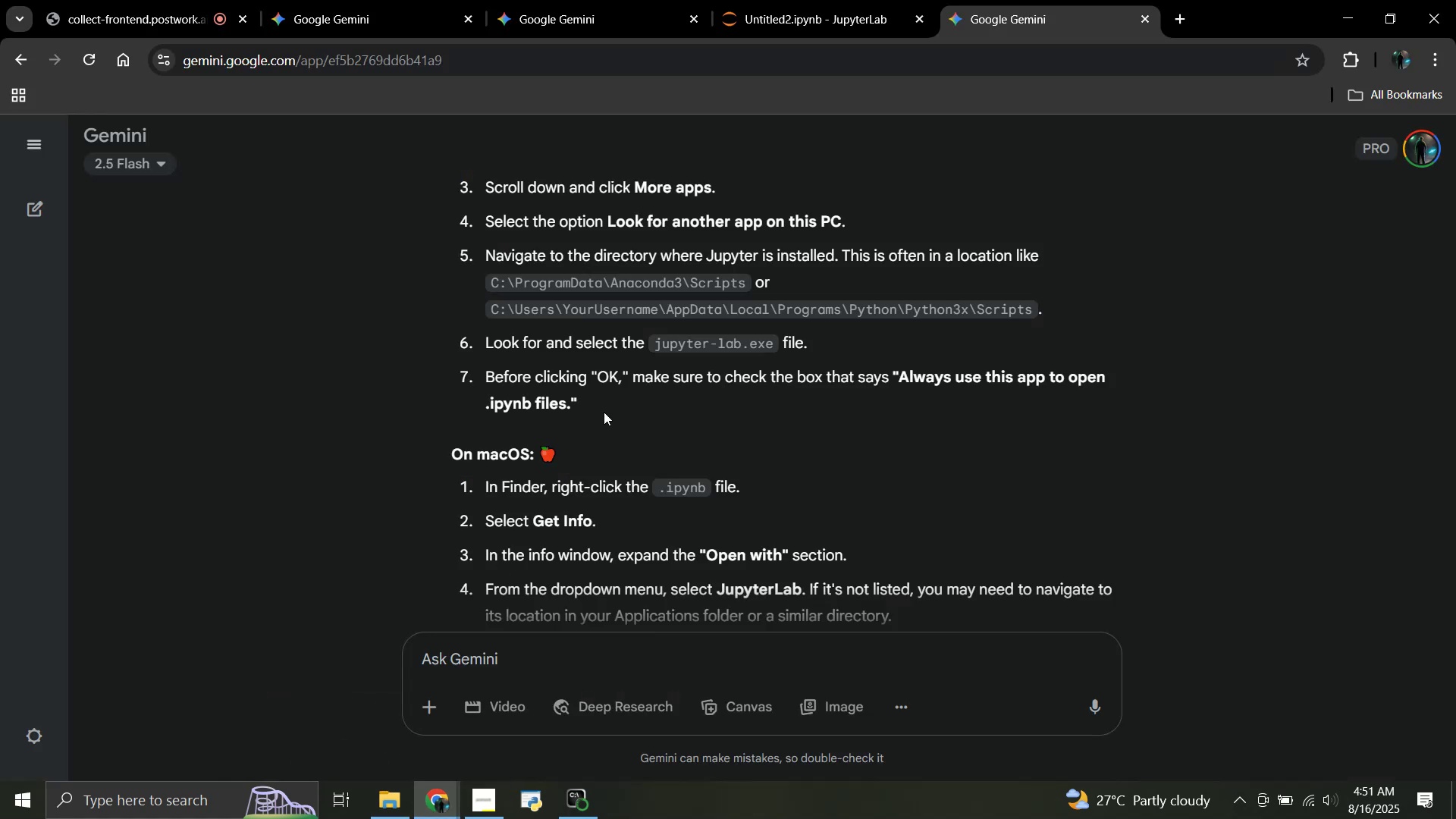 
scroll: coordinate [604, 412], scroll_direction: down, amount: 2.0
 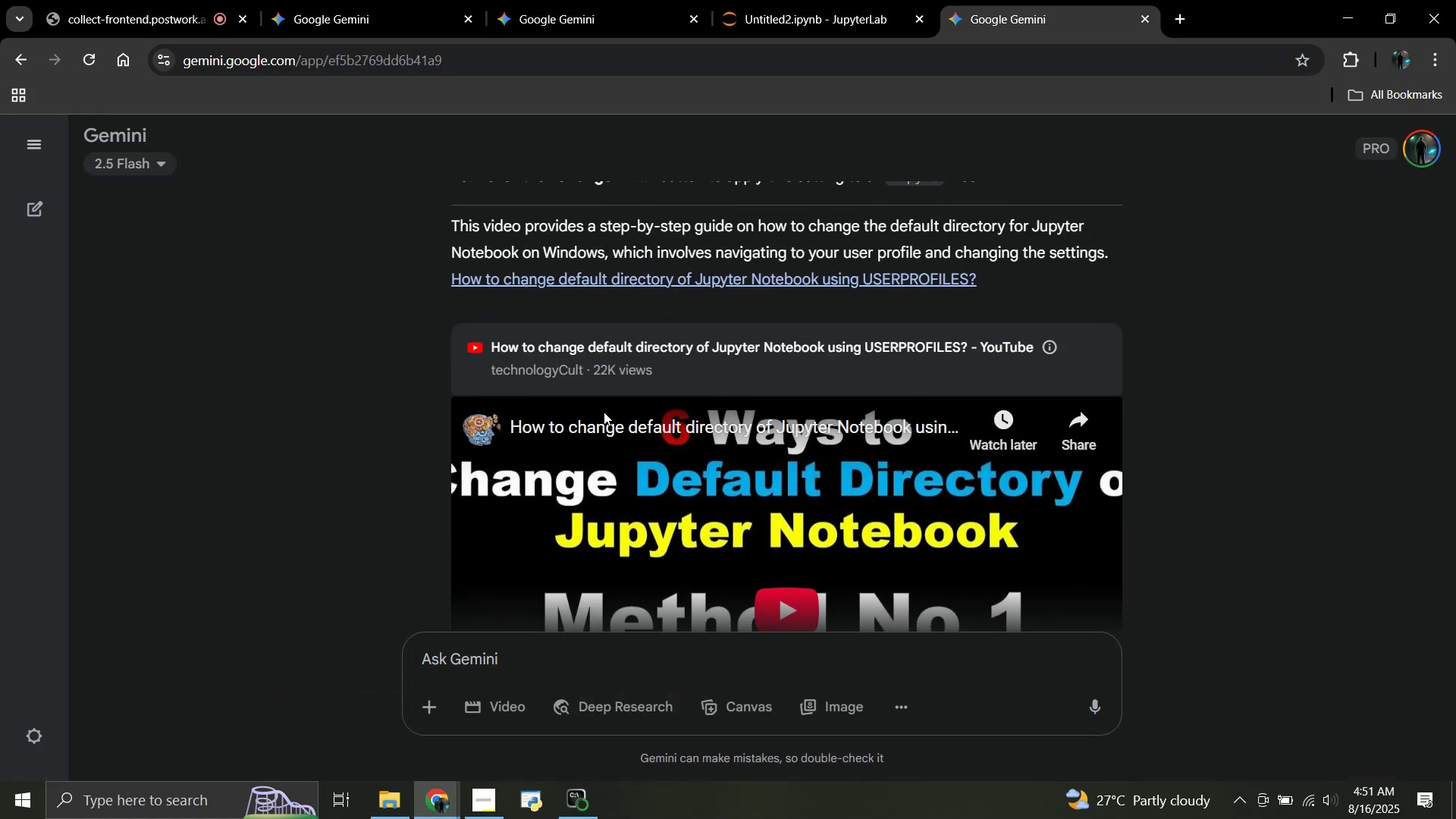 
scroll: coordinate [604, 412], scroll_direction: up, amount: 3.0
 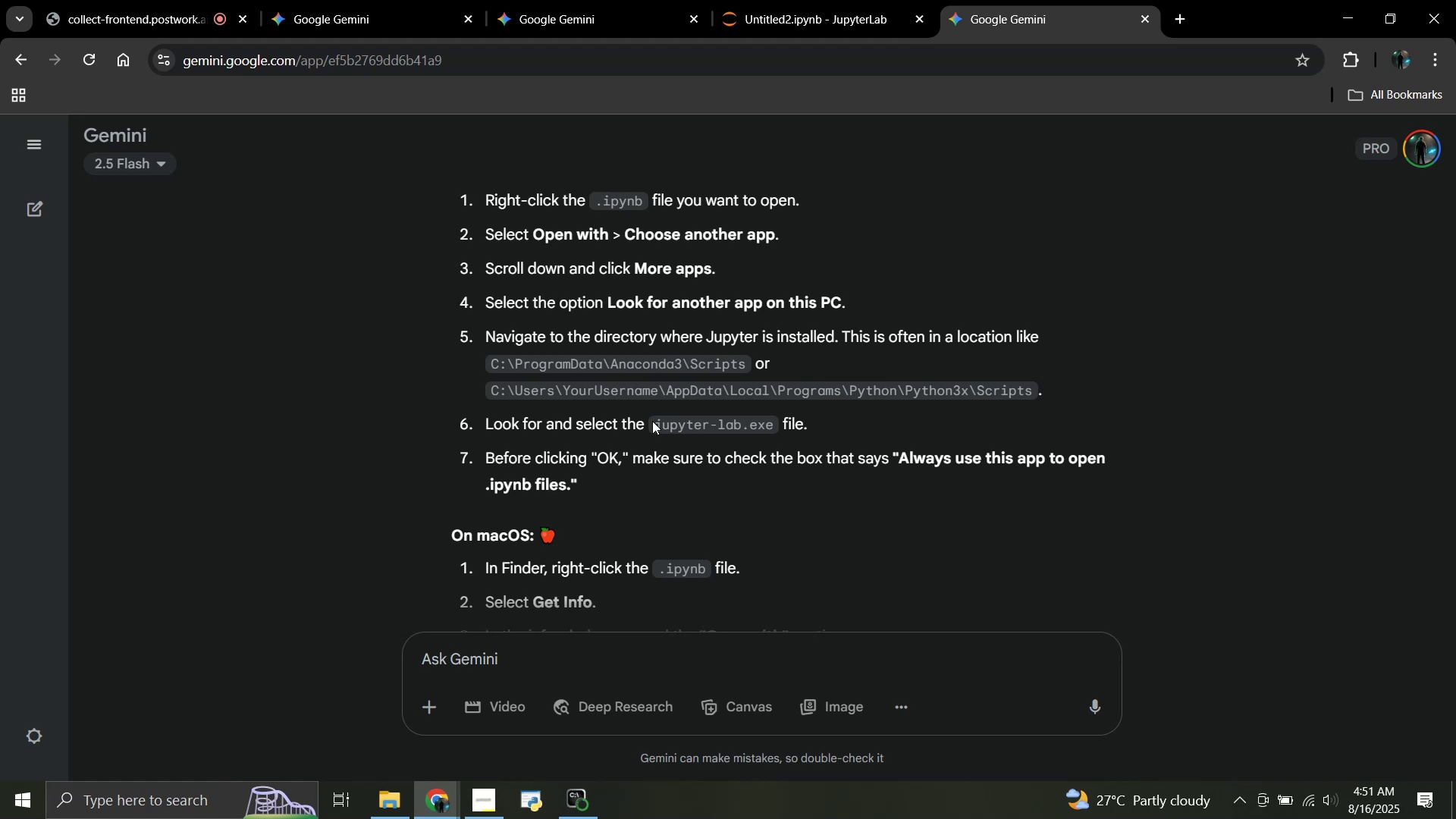 
left_click_drag(start_coordinate=[654, 423], to_coordinate=[781, 417])
 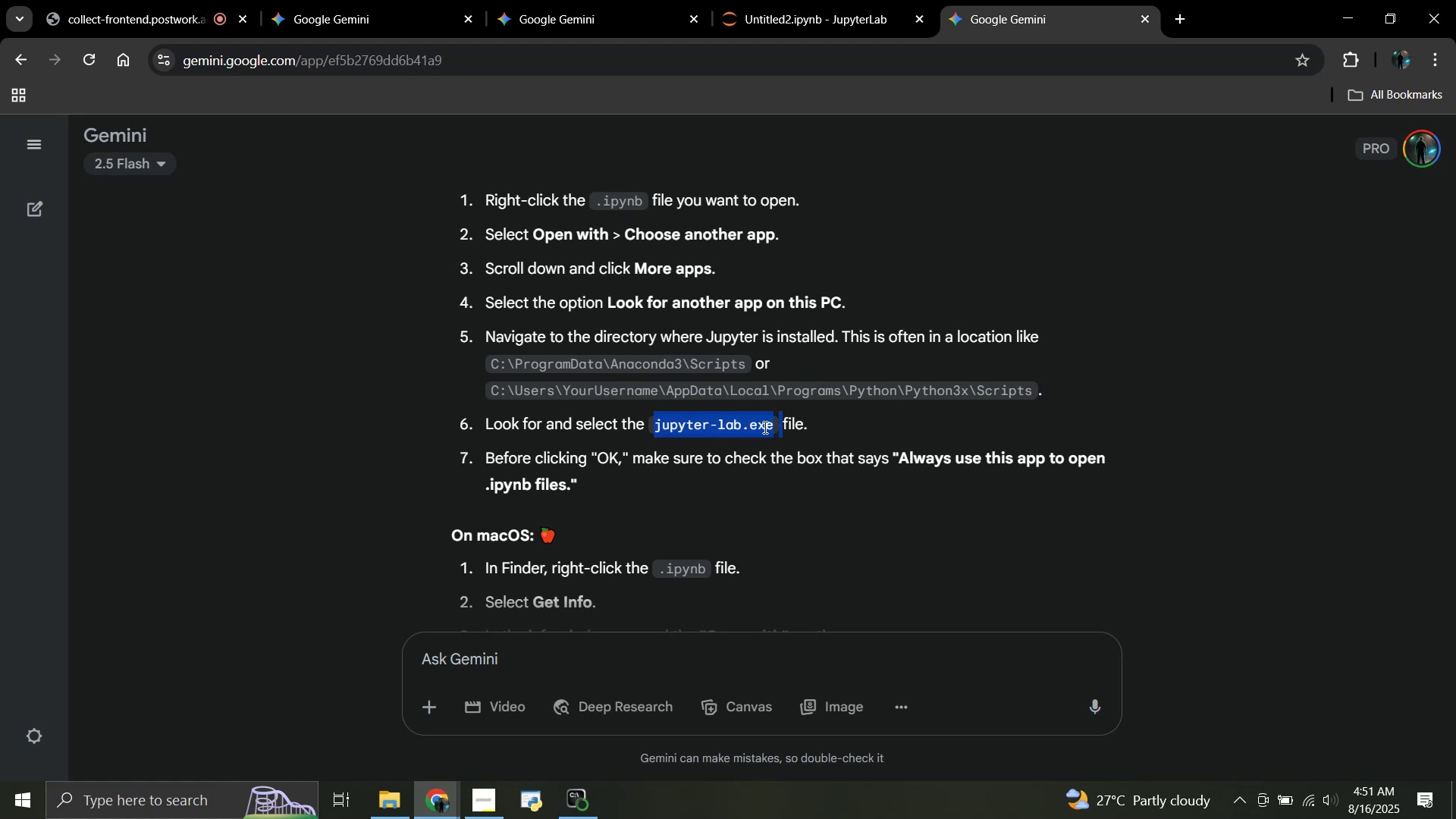 
left_click([764, 427])
 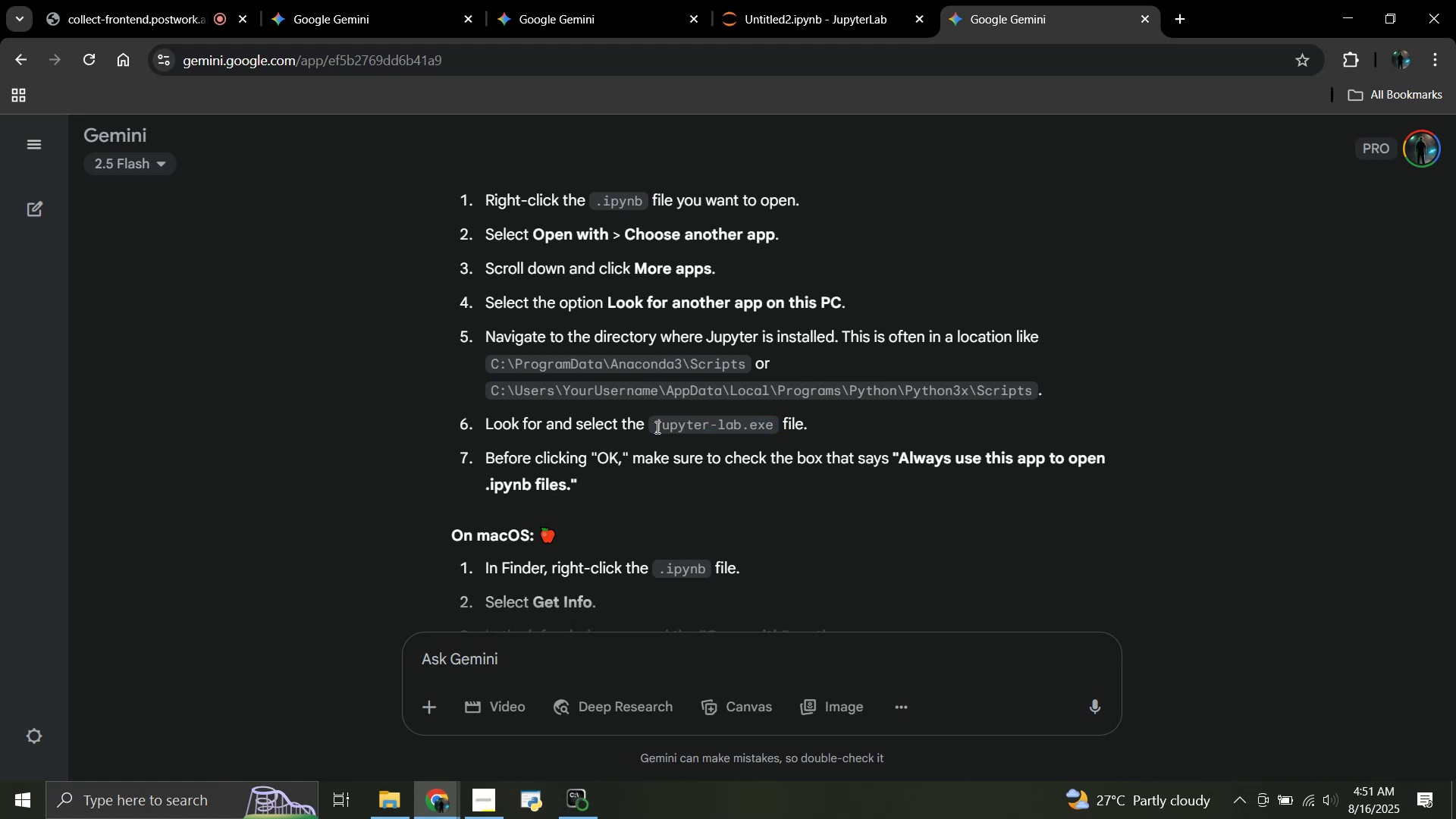 
left_click_drag(start_coordinate=[651, 426], to_coordinate=[774, 431])
 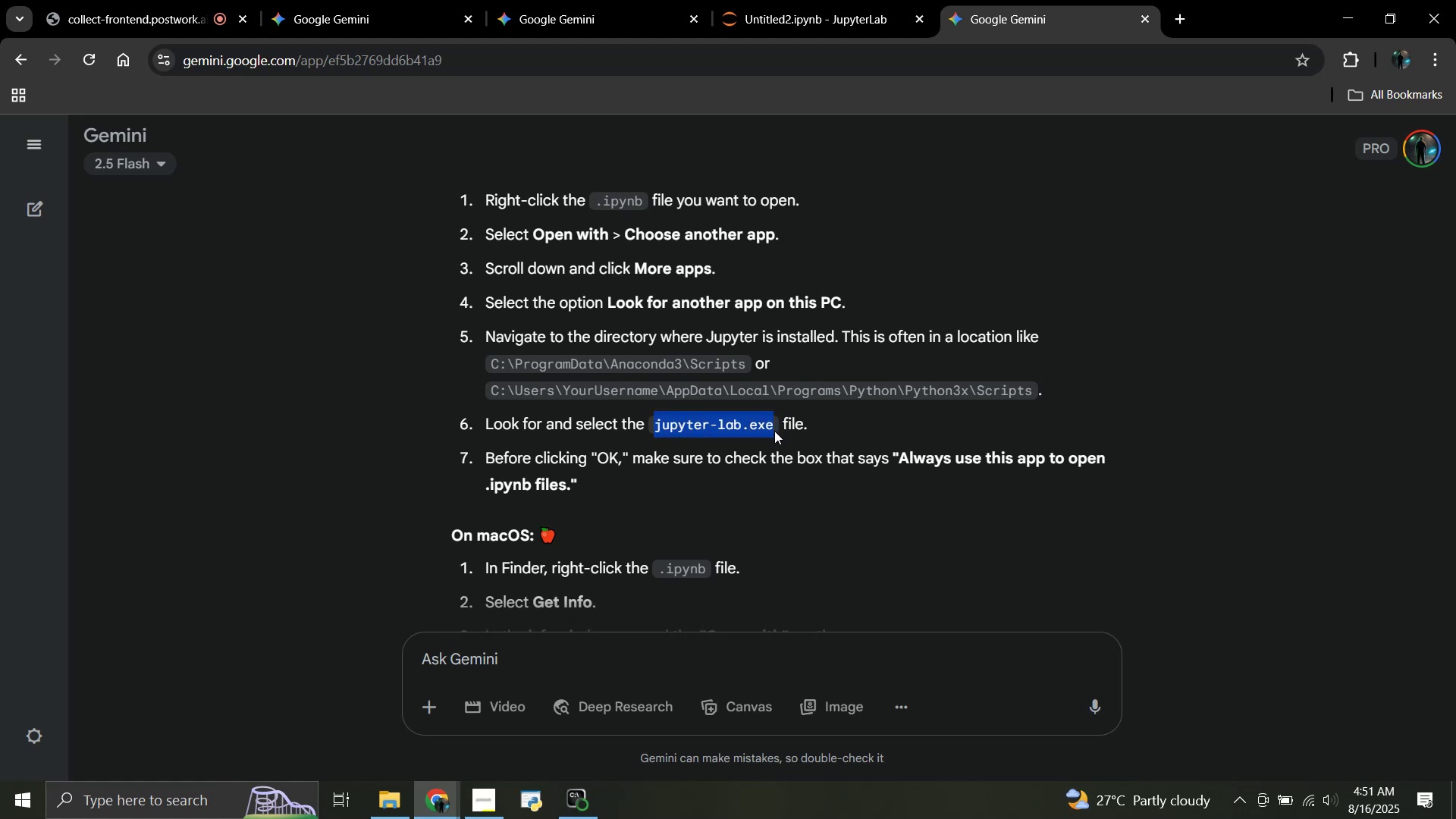 
key(Control+C)
 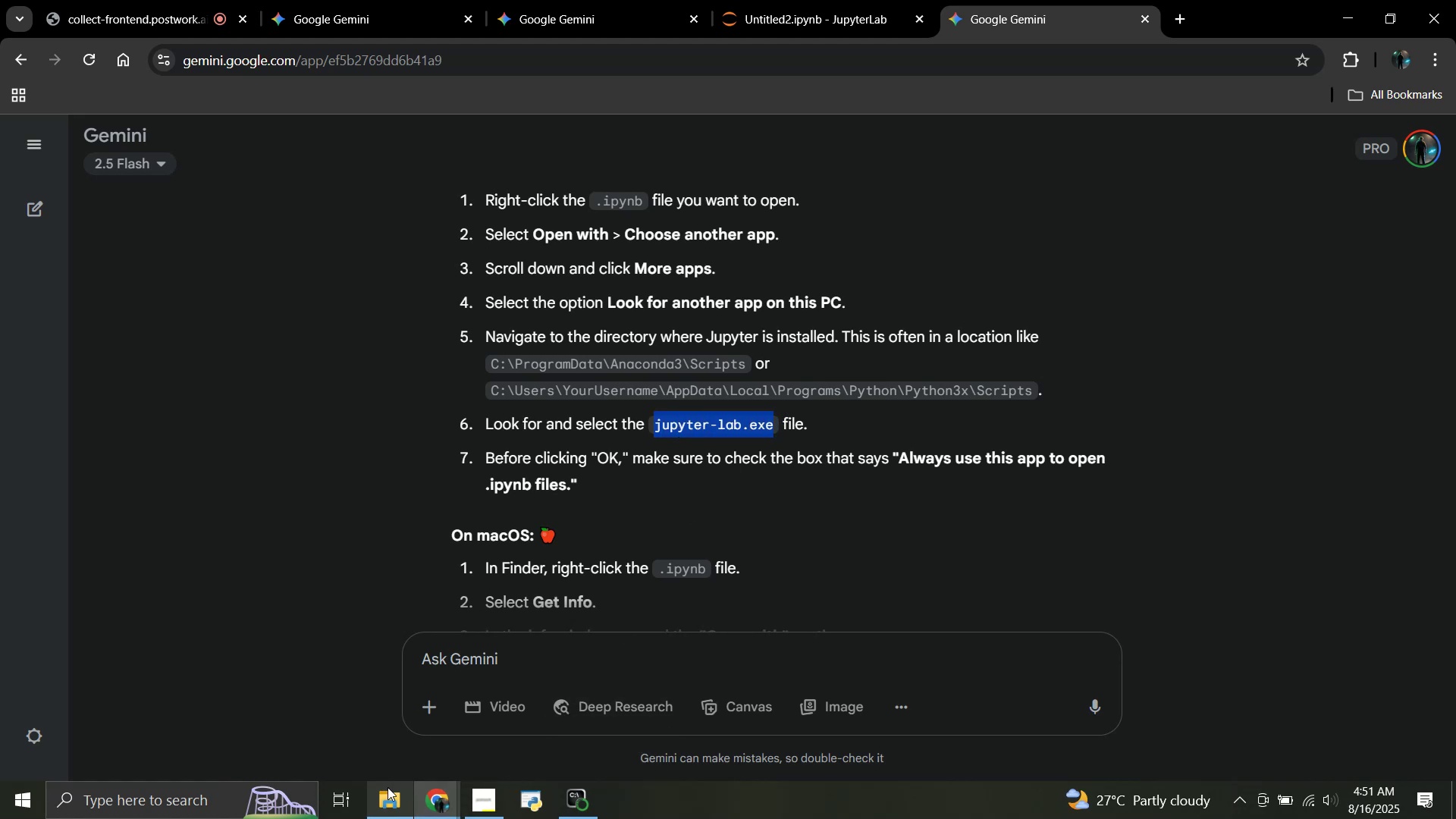 
left_click([378, 791])
 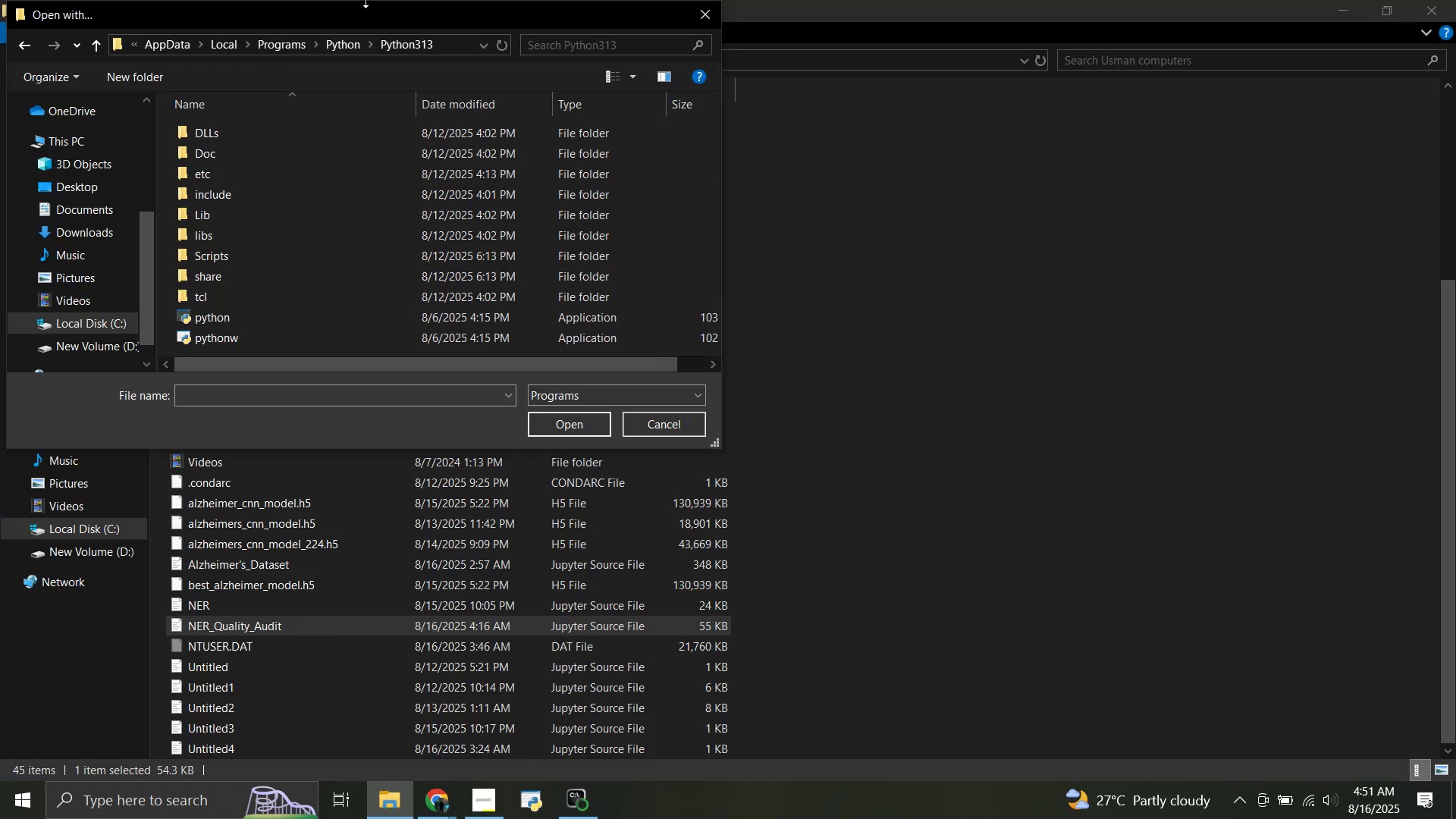 
left_click_drag(start_coordinate=[371, 9], to_coordinate=[573, 36])
 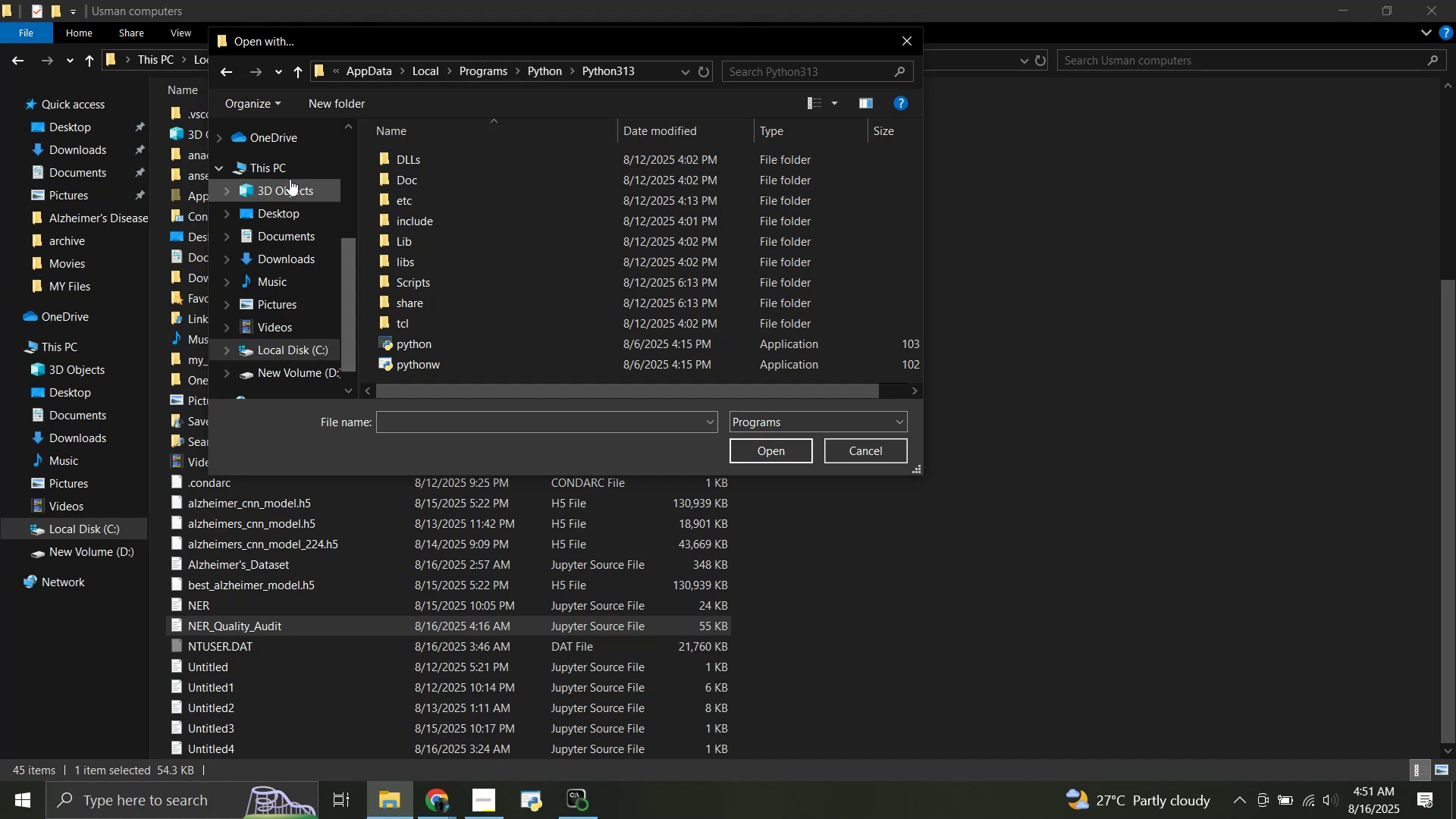 
left_click([283, 173])
 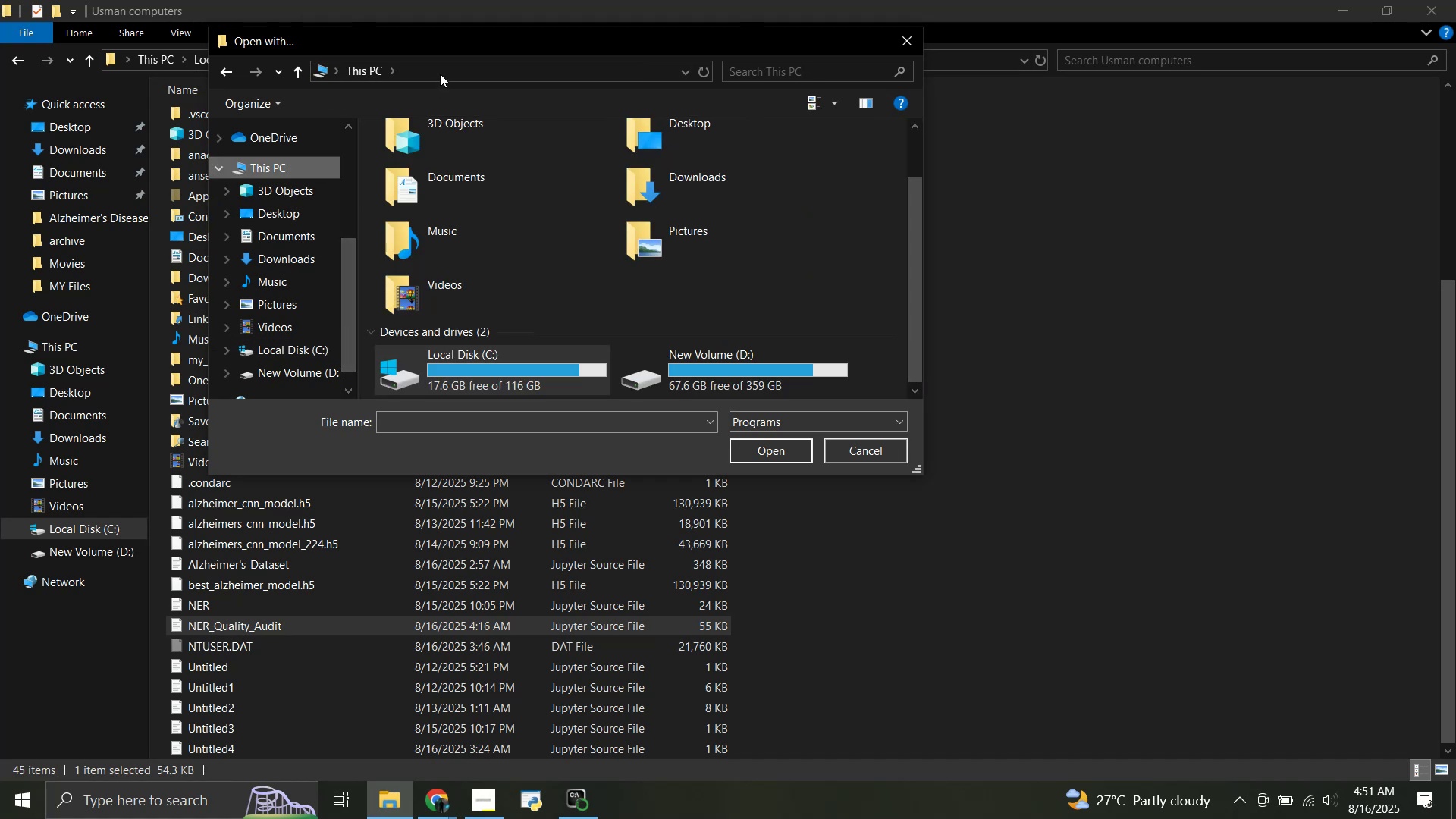 
left_click([444, 74])
 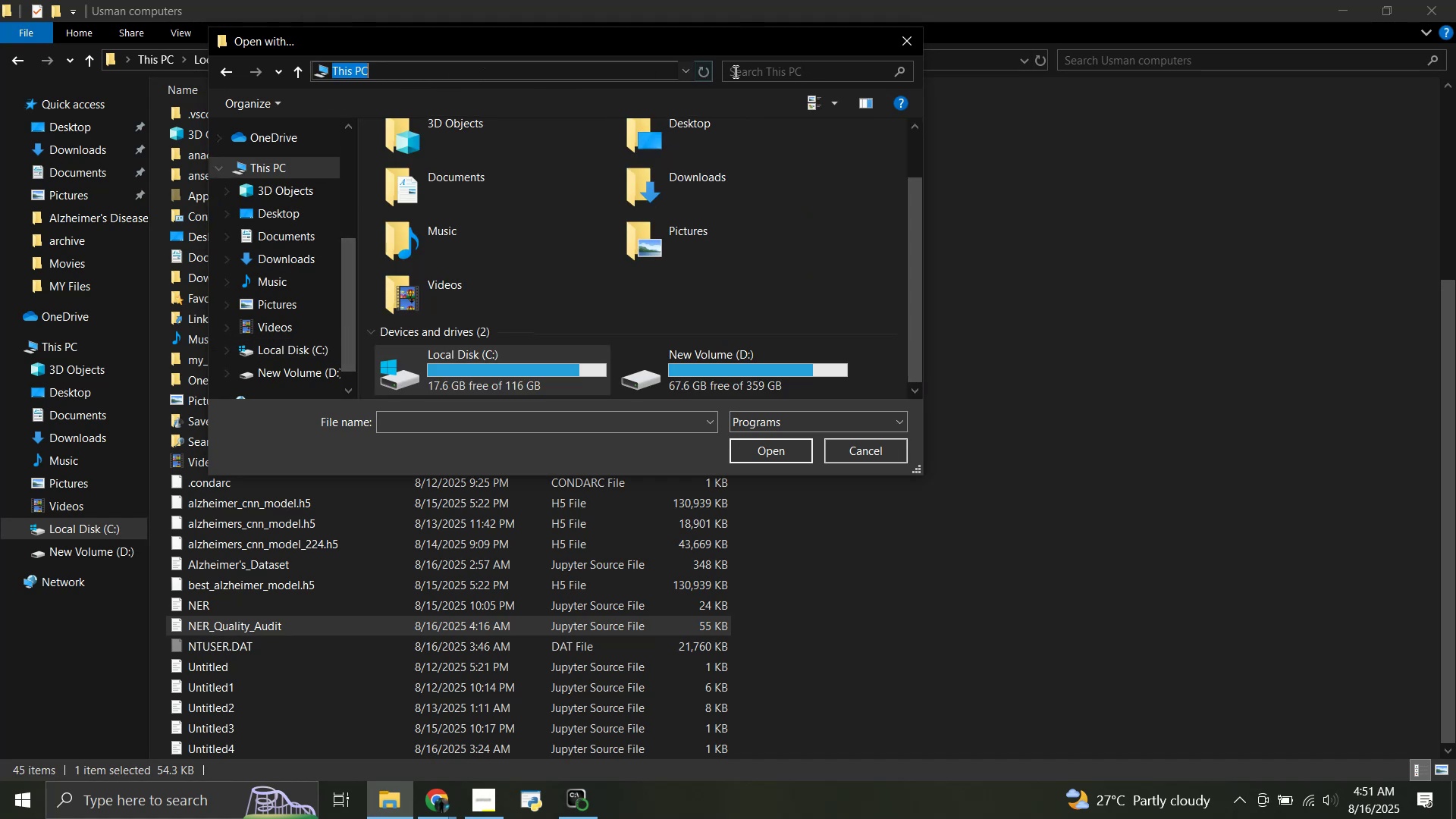 
double_click([734, 71])
 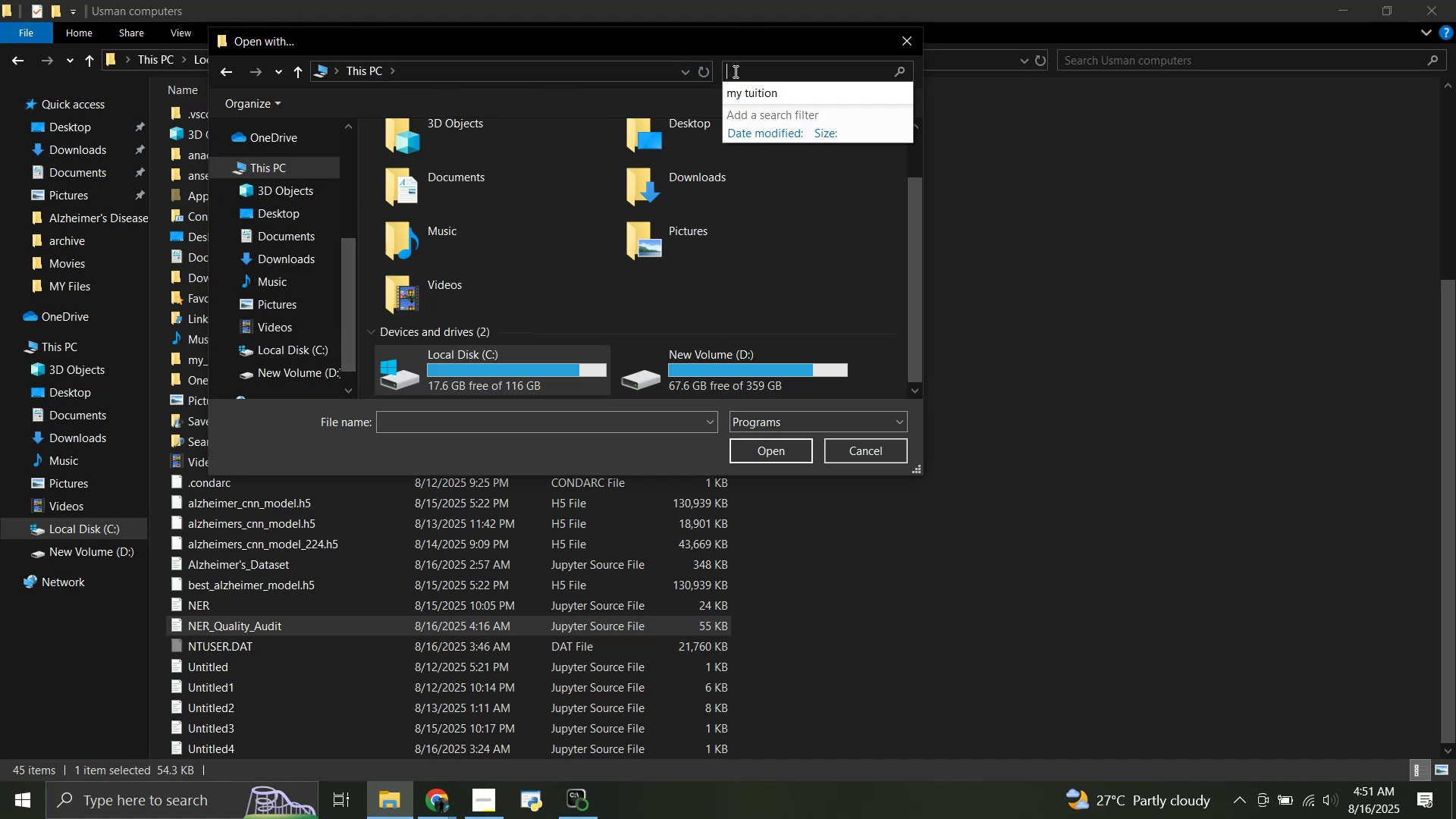 
triple_click([734, 71])
 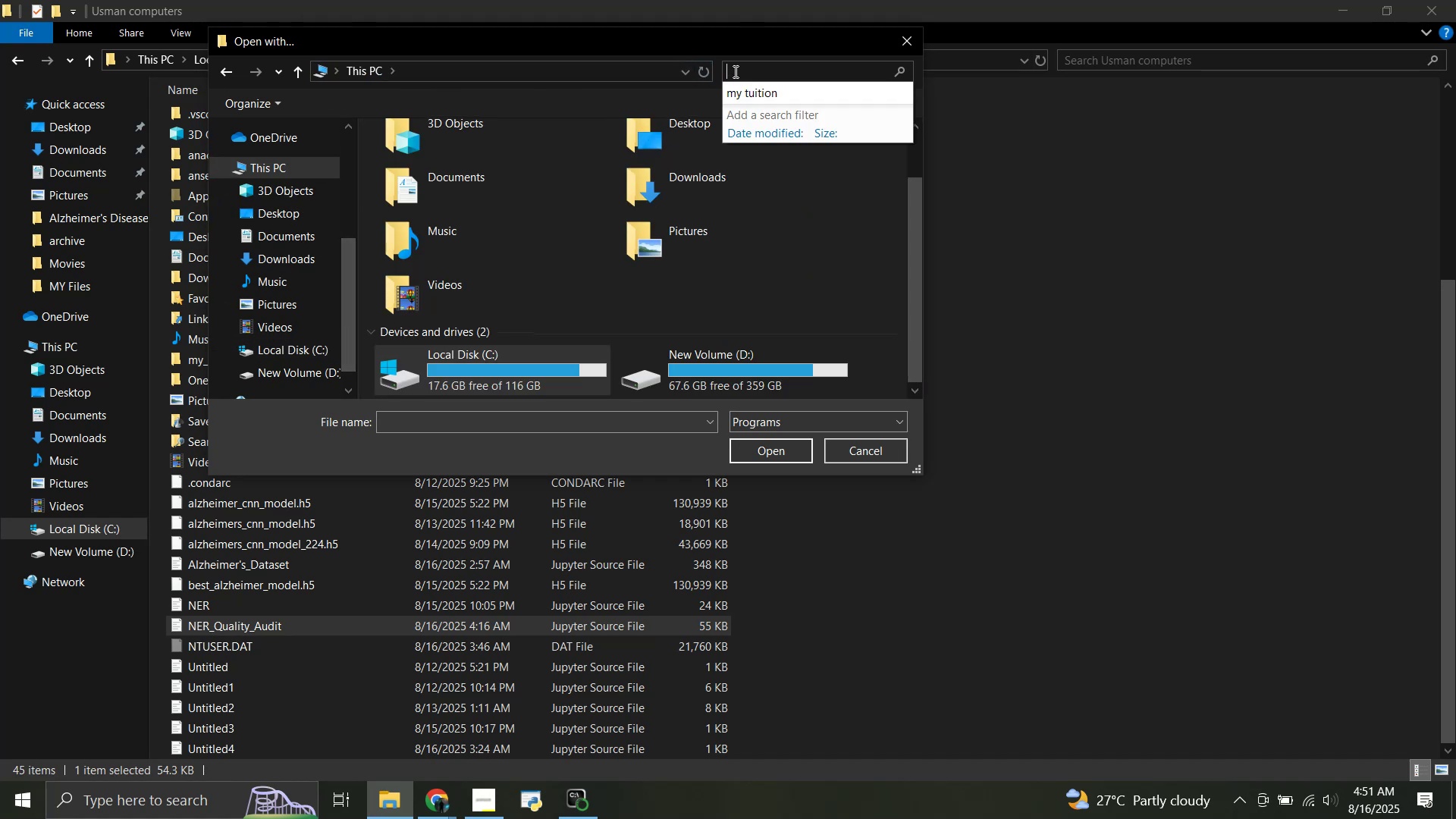 
key(Control+V)
 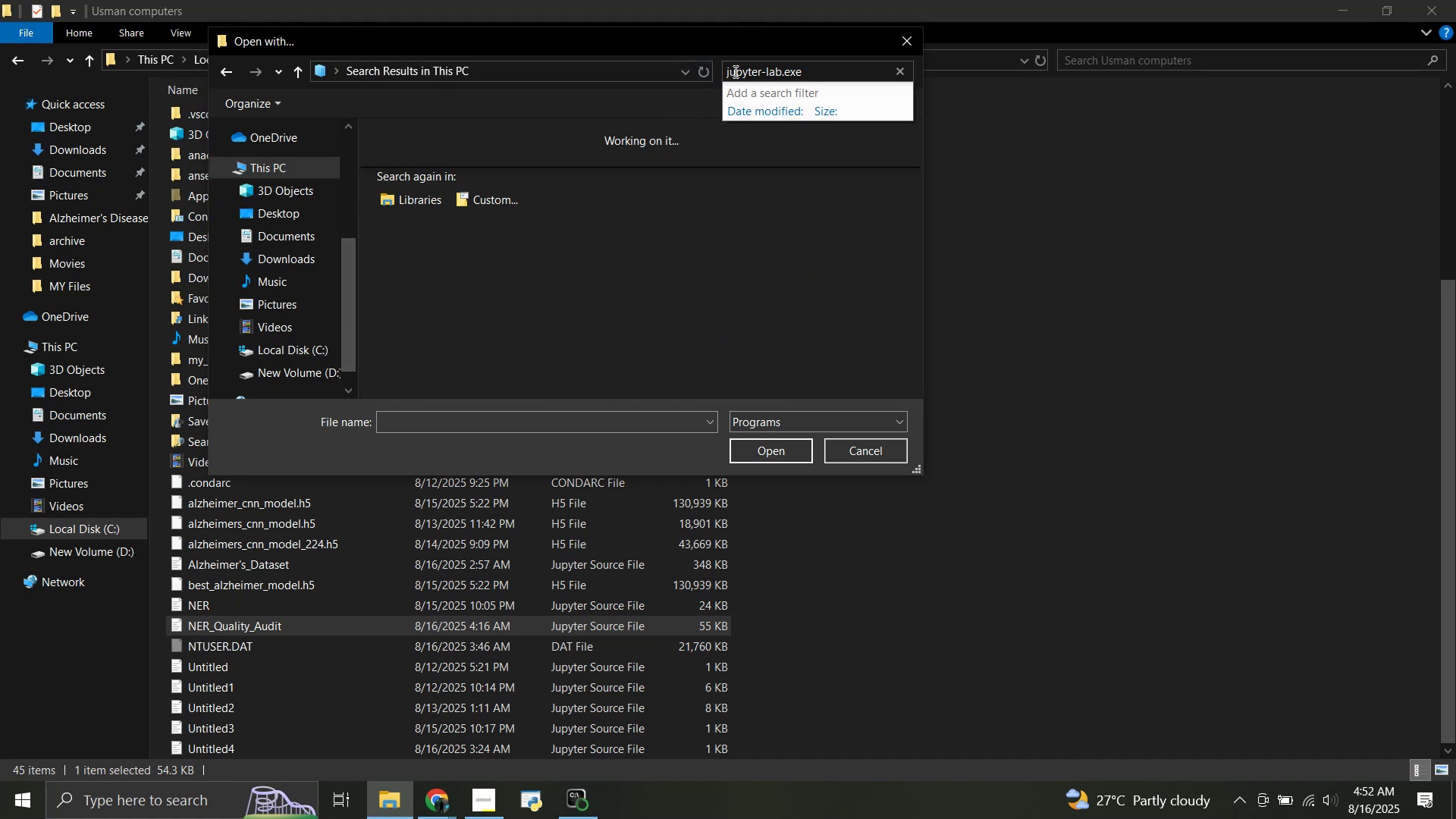 
key(Enter)
 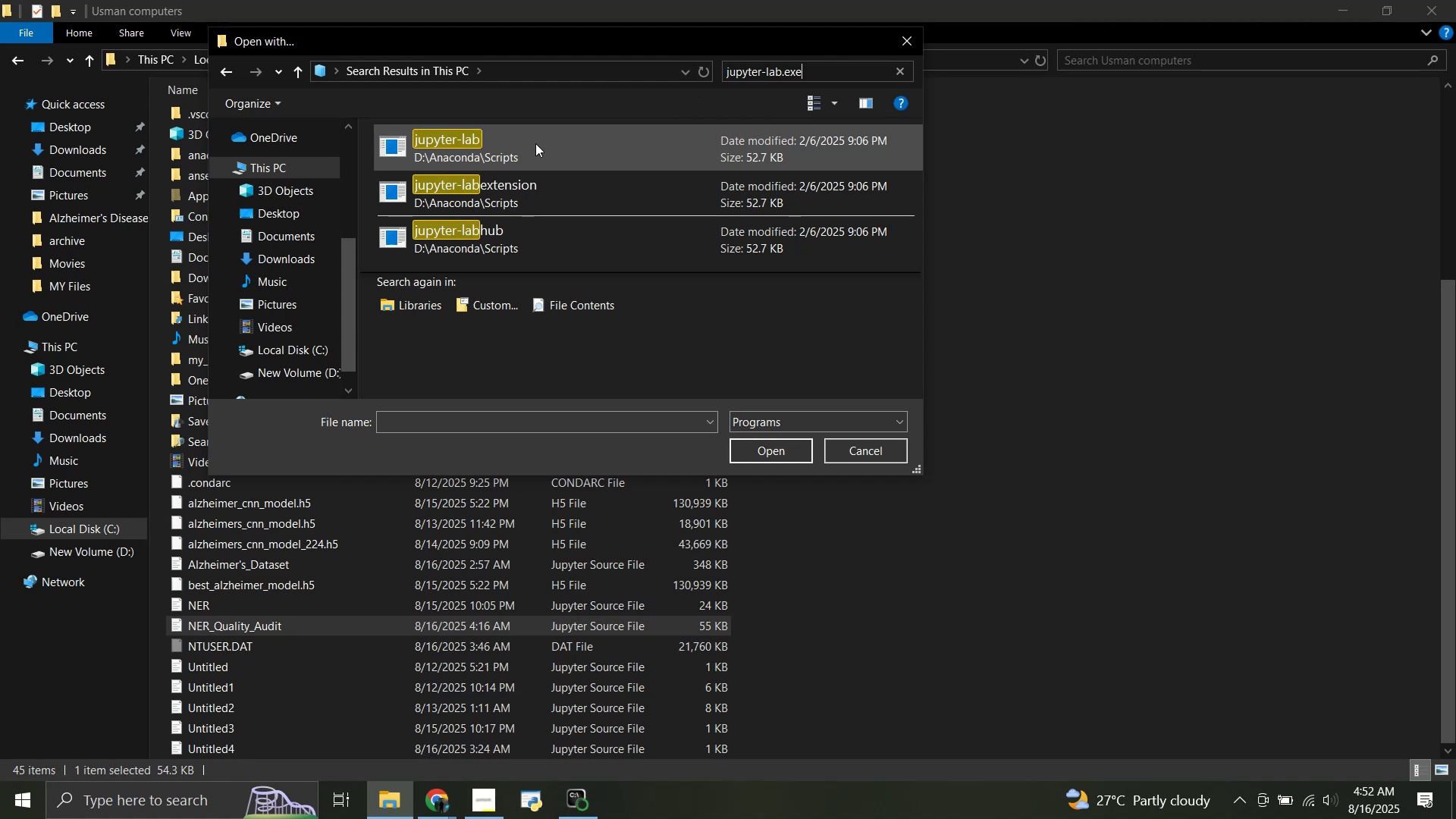 
left_click([535, 143])
 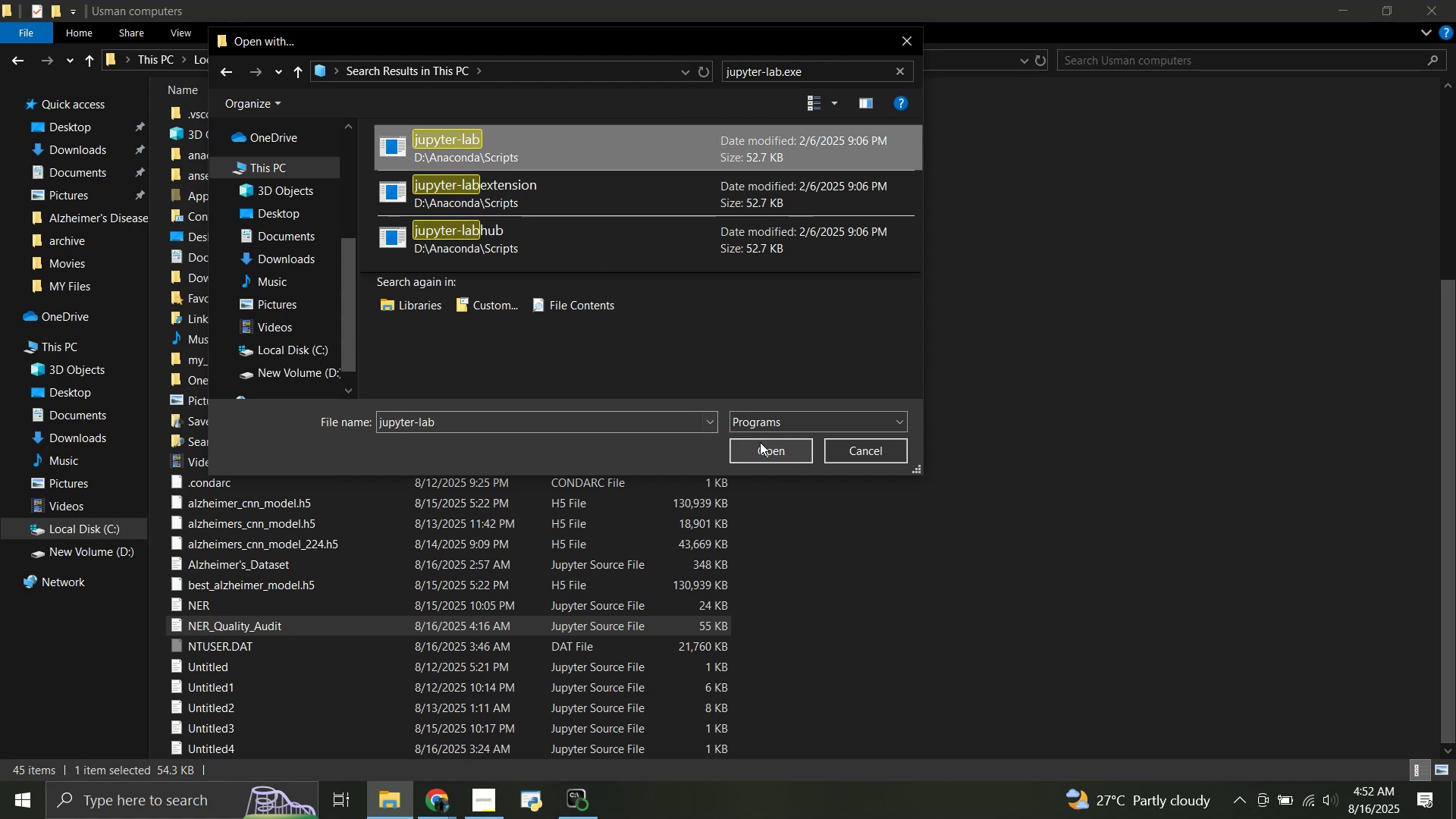 
double_click([764, 446])
 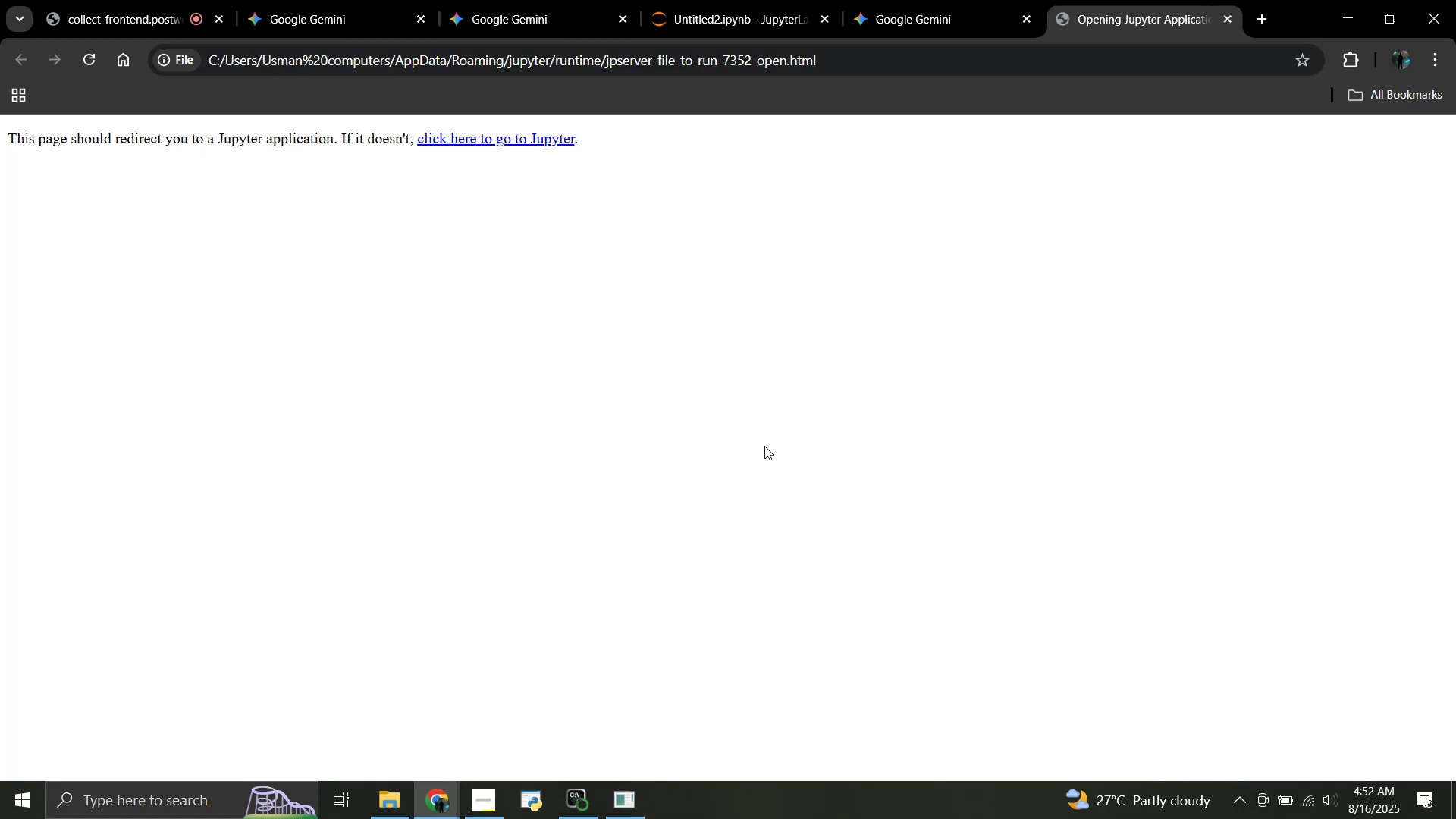 
wait(19.44)
 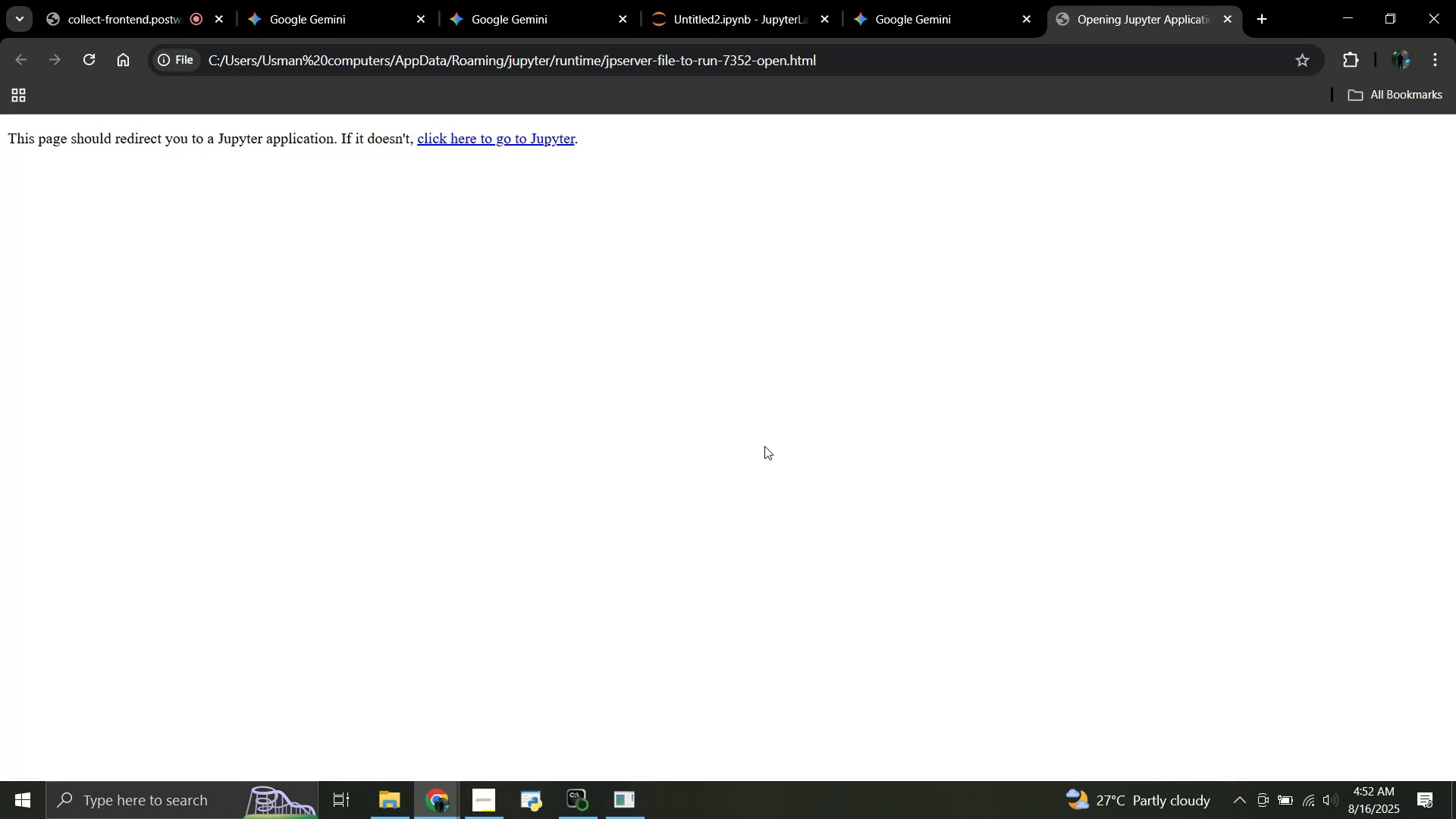 
left_click([821, 20])
 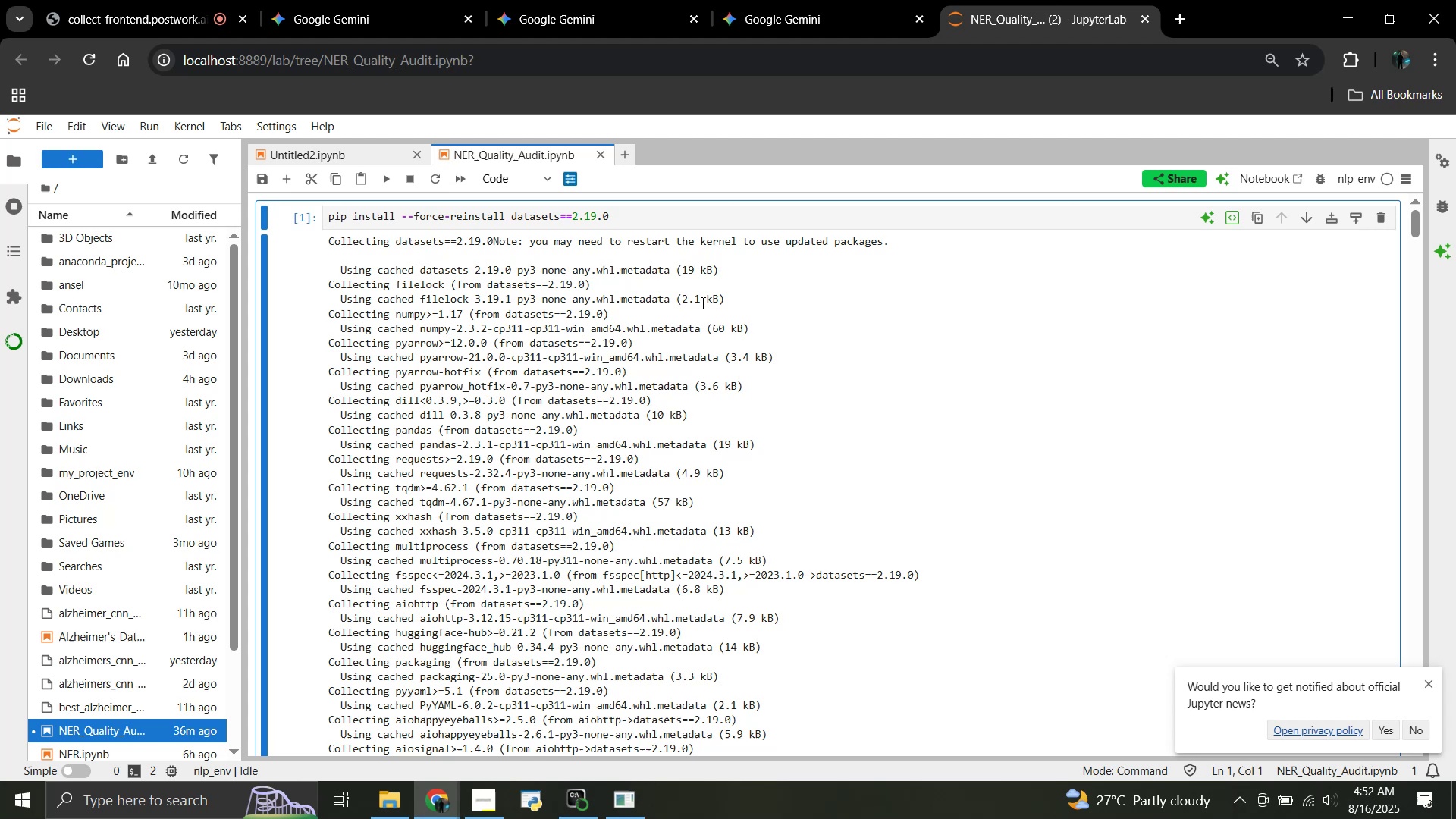 
wait(22.6)
 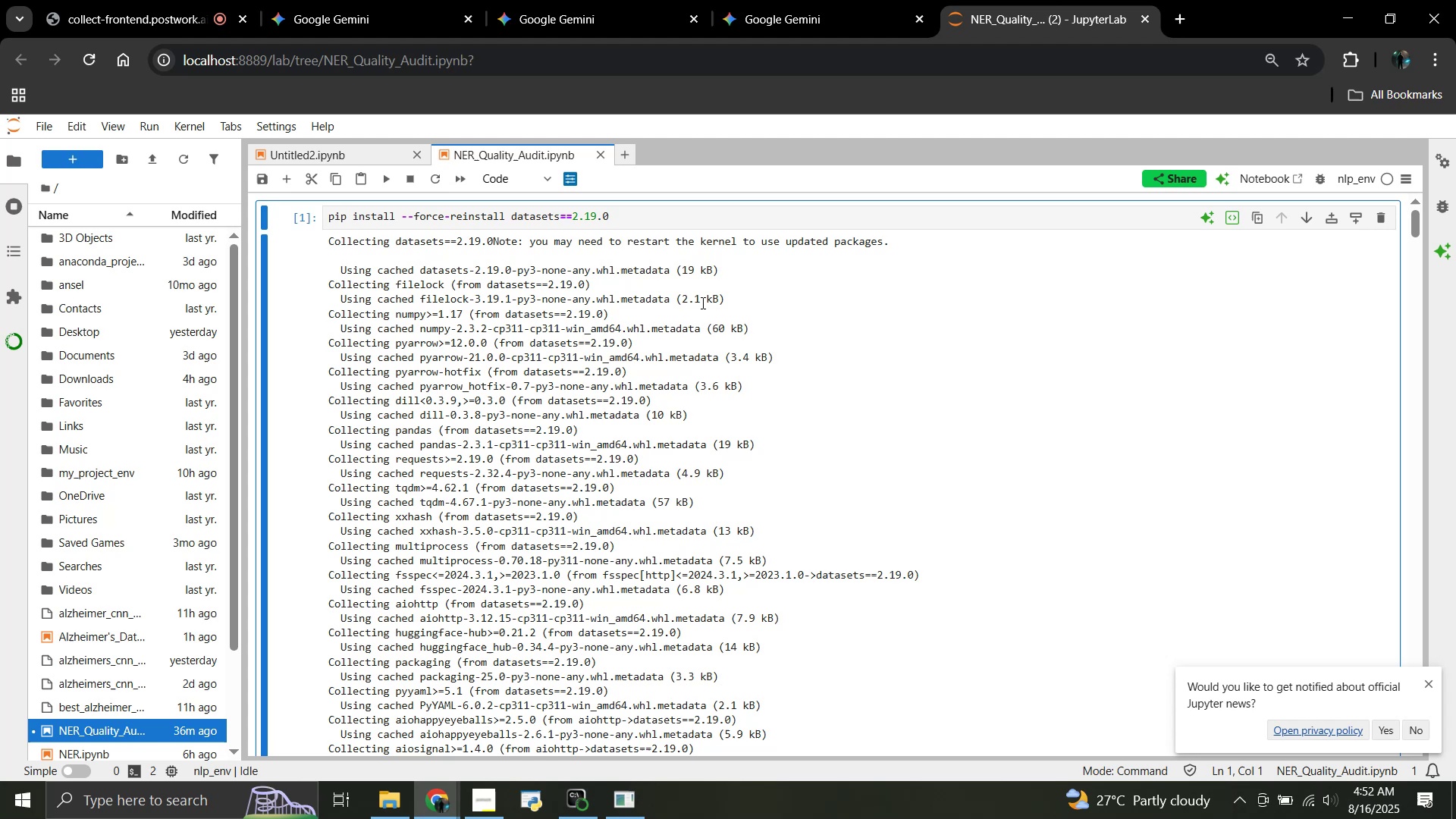 
left_click([416, 158])
 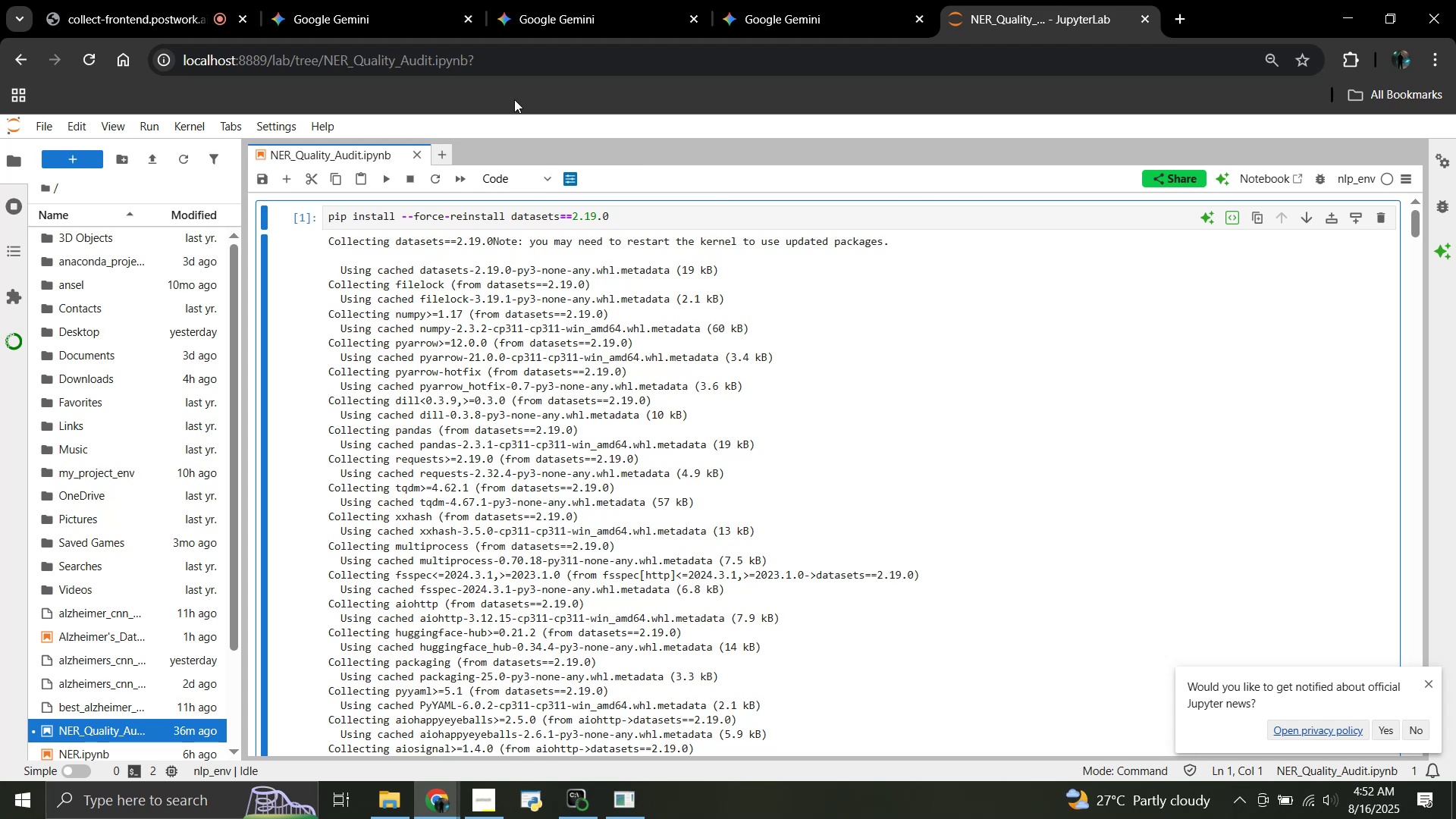 
mouse_move([806, 17])
 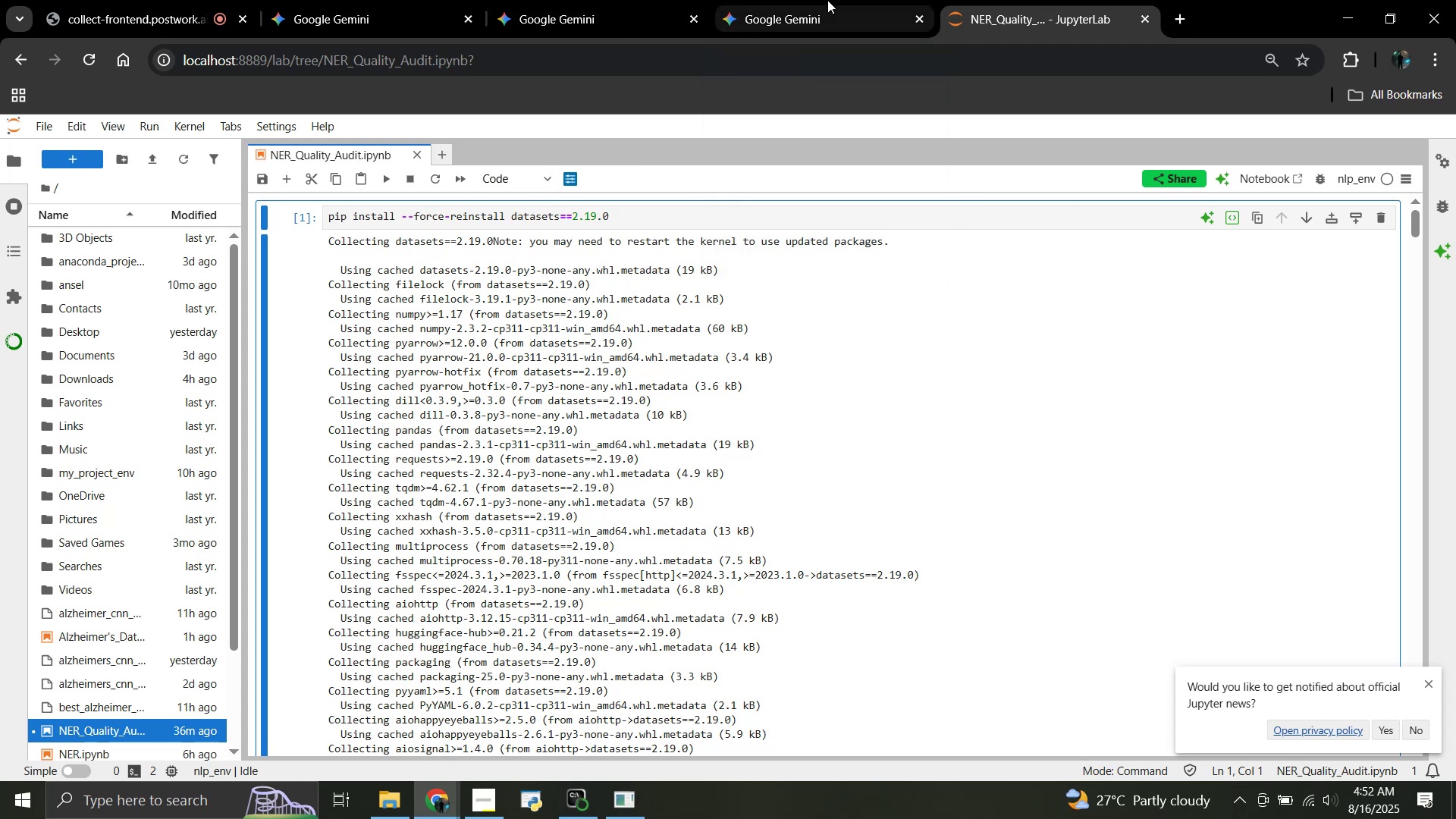 
left_click([827, 0])
 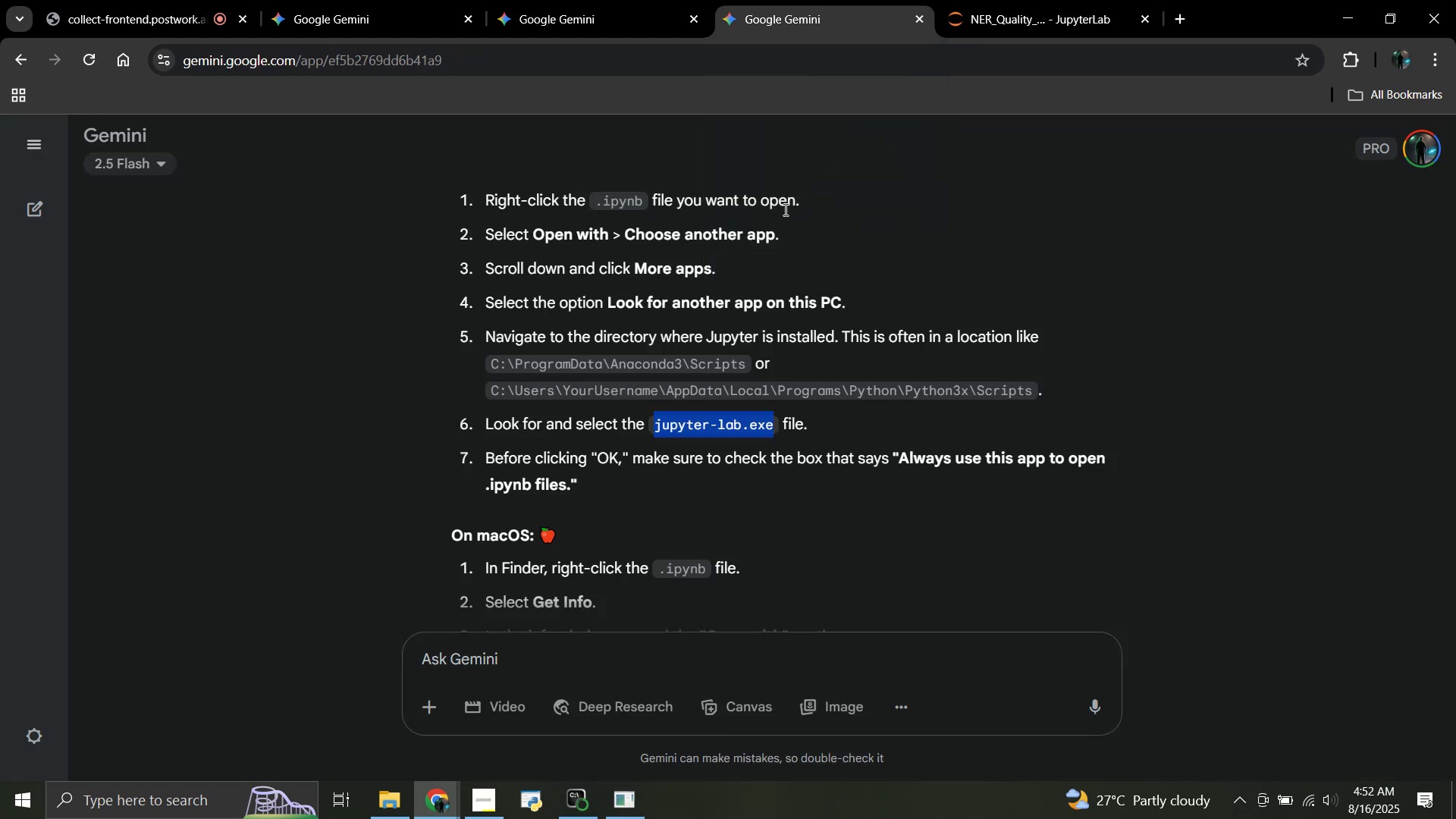 
scroll: coordinate [673, 281], scroll_direction: down, amount: 17.0
 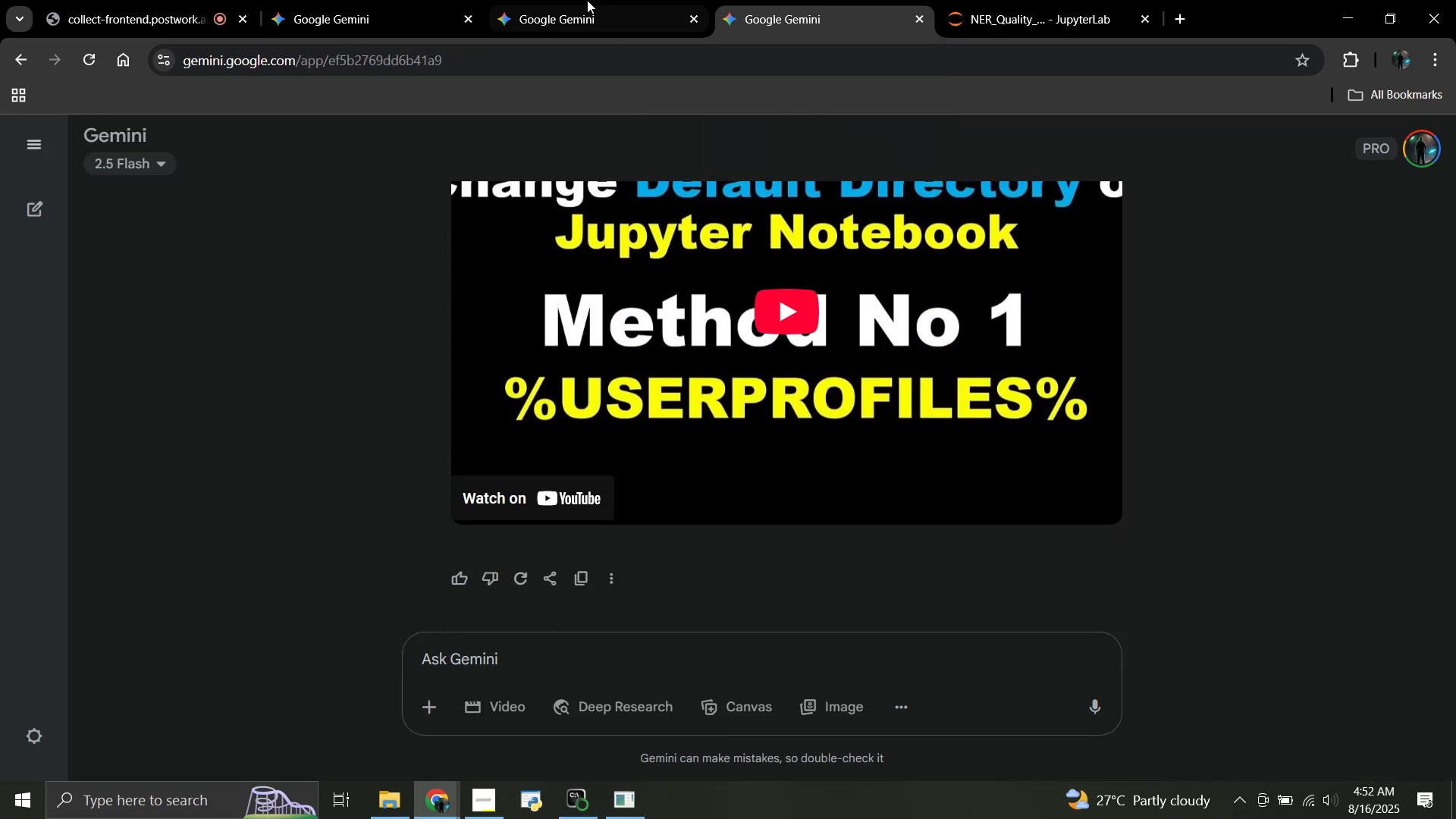 
left_click([586, 0])
 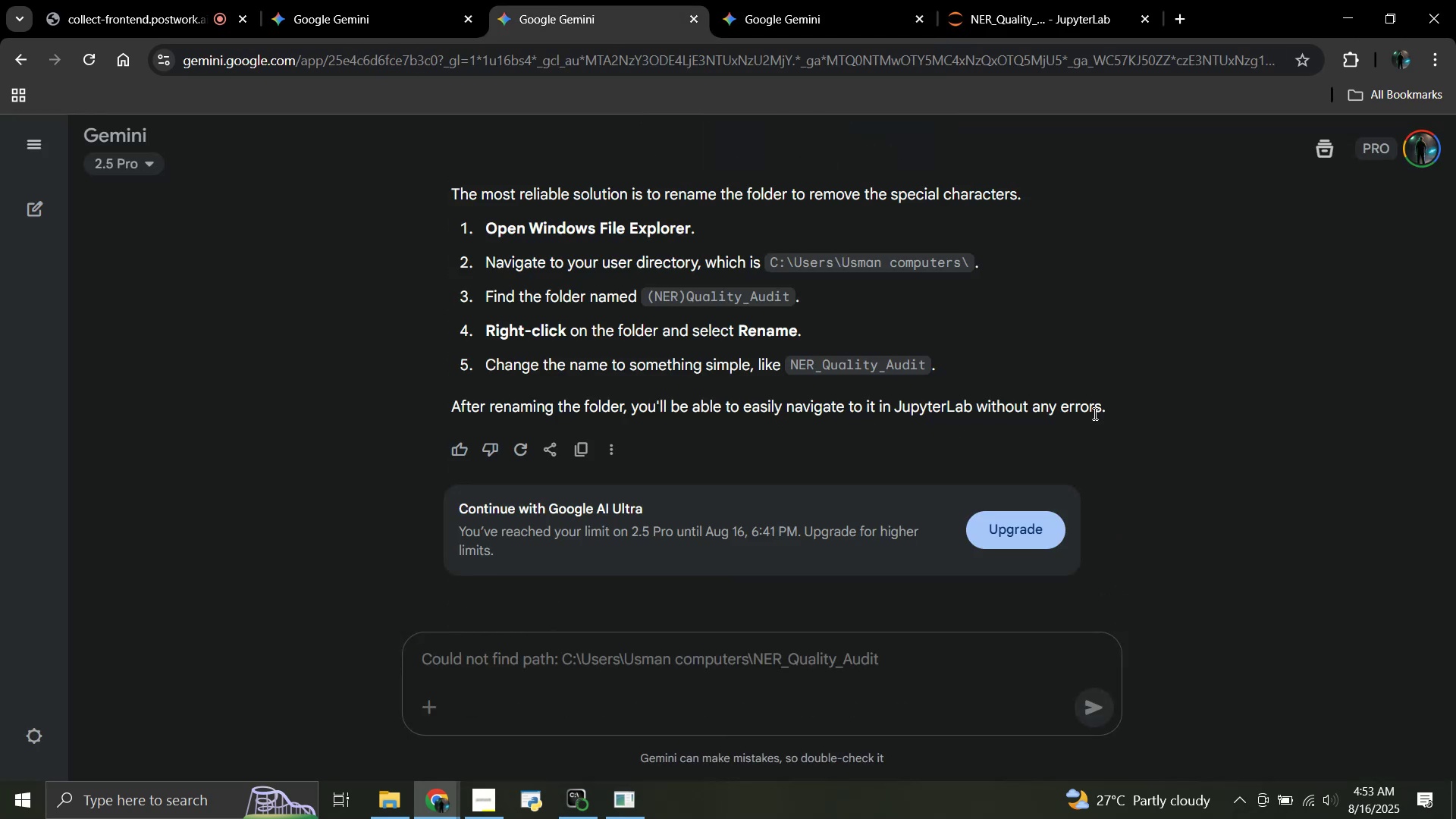 
left_click_drag(start_coordinate=[1116, 408], to_coordinate=[441, 397])
 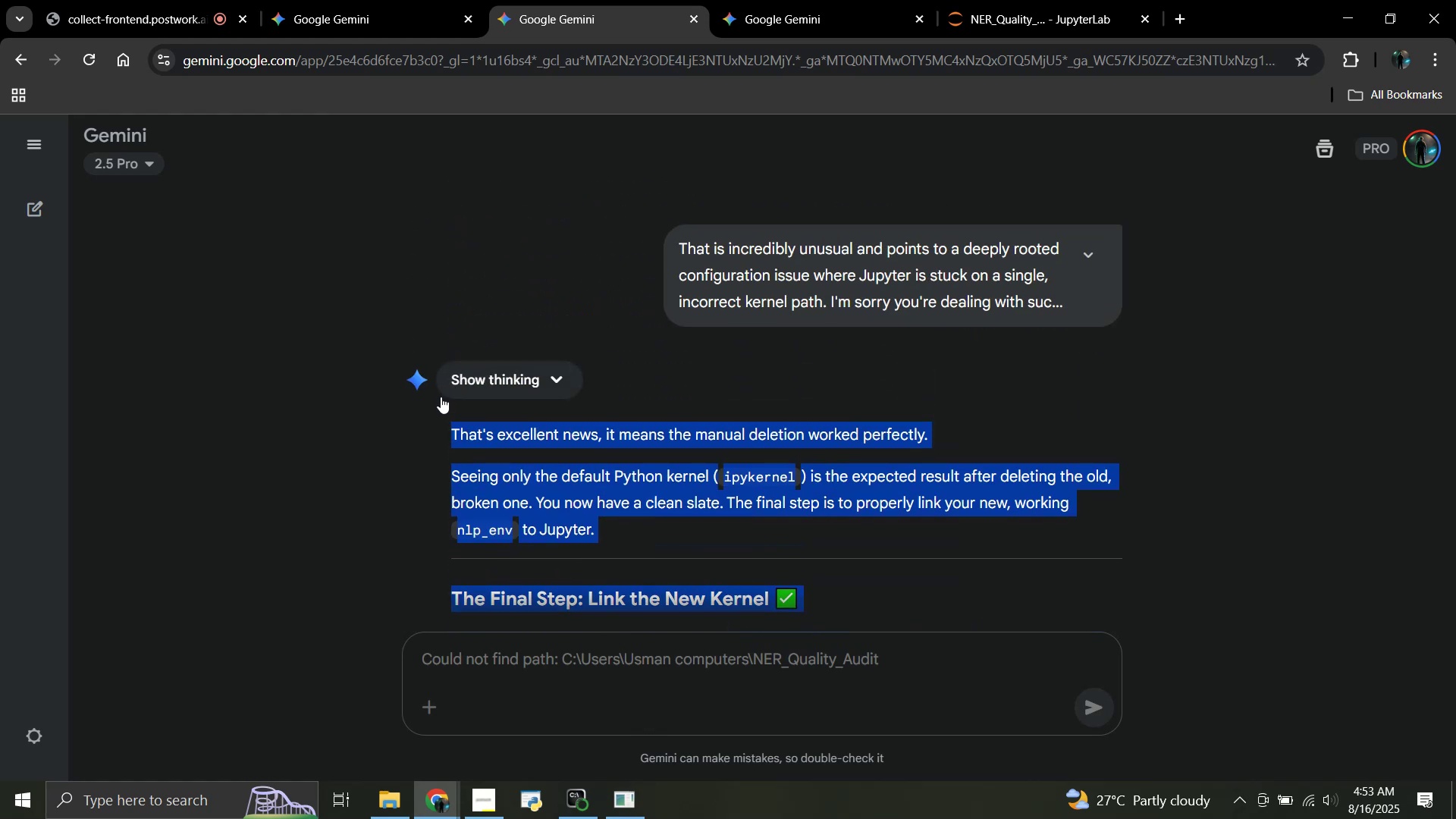 
scroll: coordinate [486, 362], scroll_direction: up, amount: 61.0
 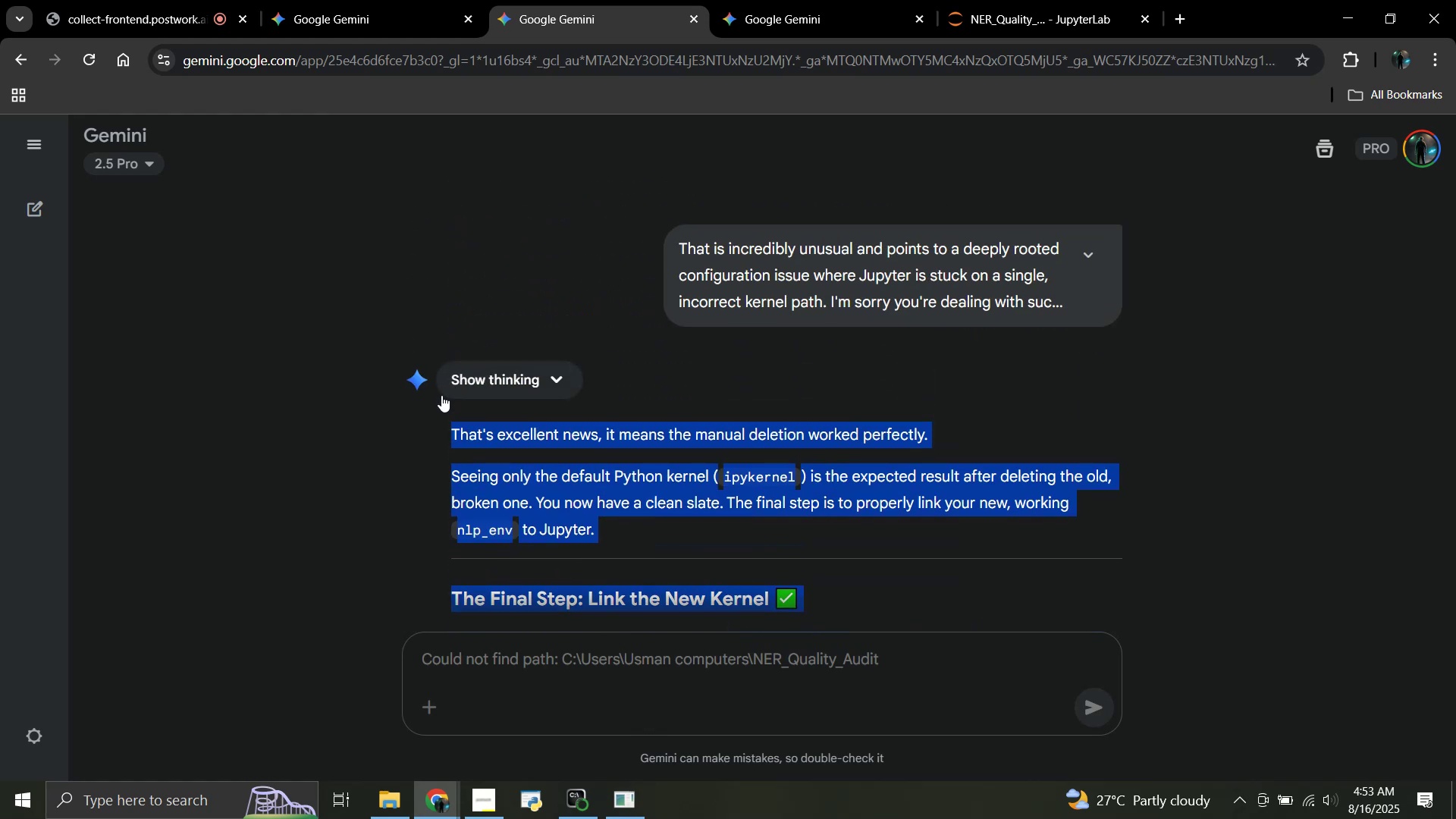 
key(Control+C)
 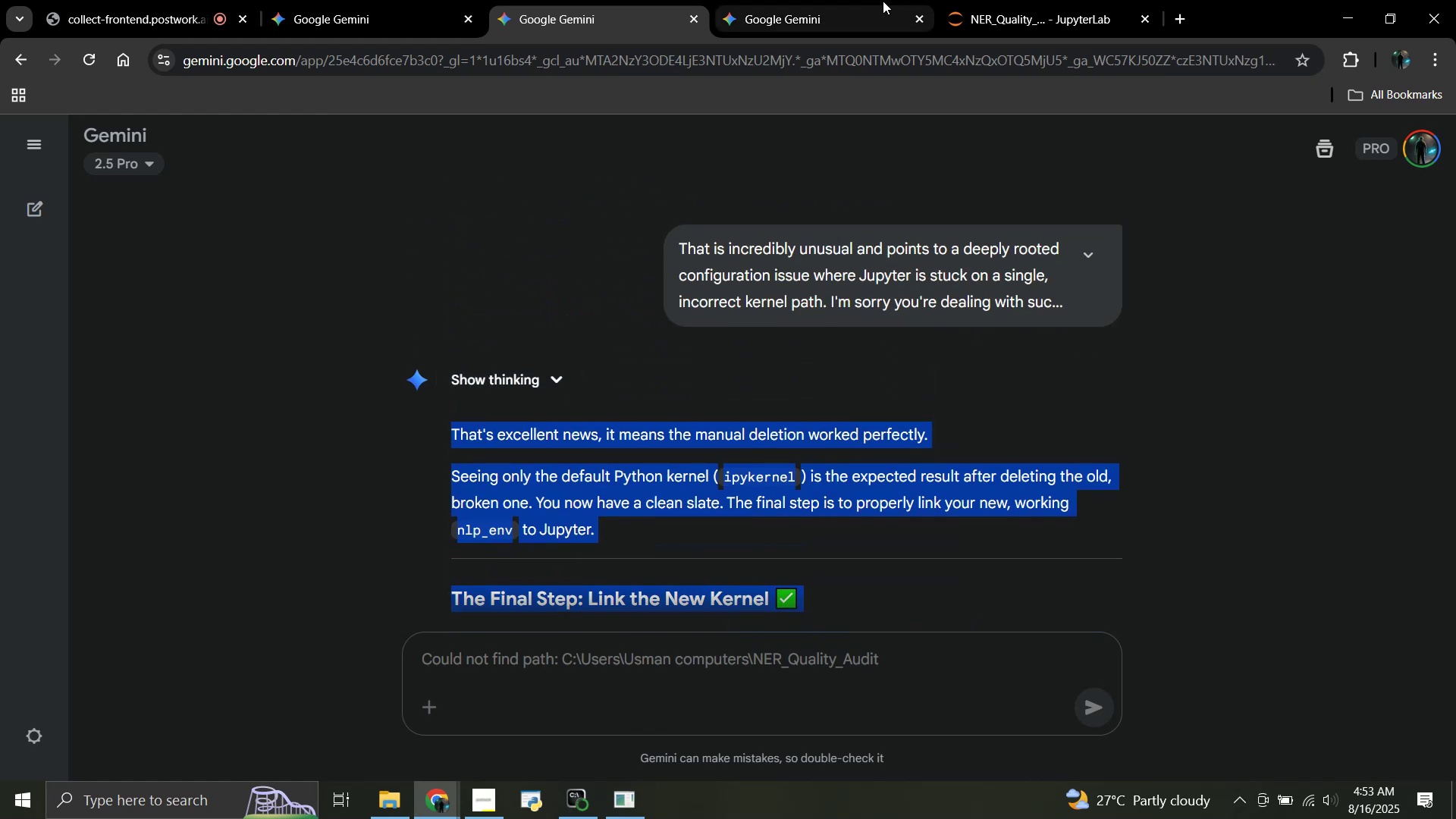 
left_click([831, 0])
 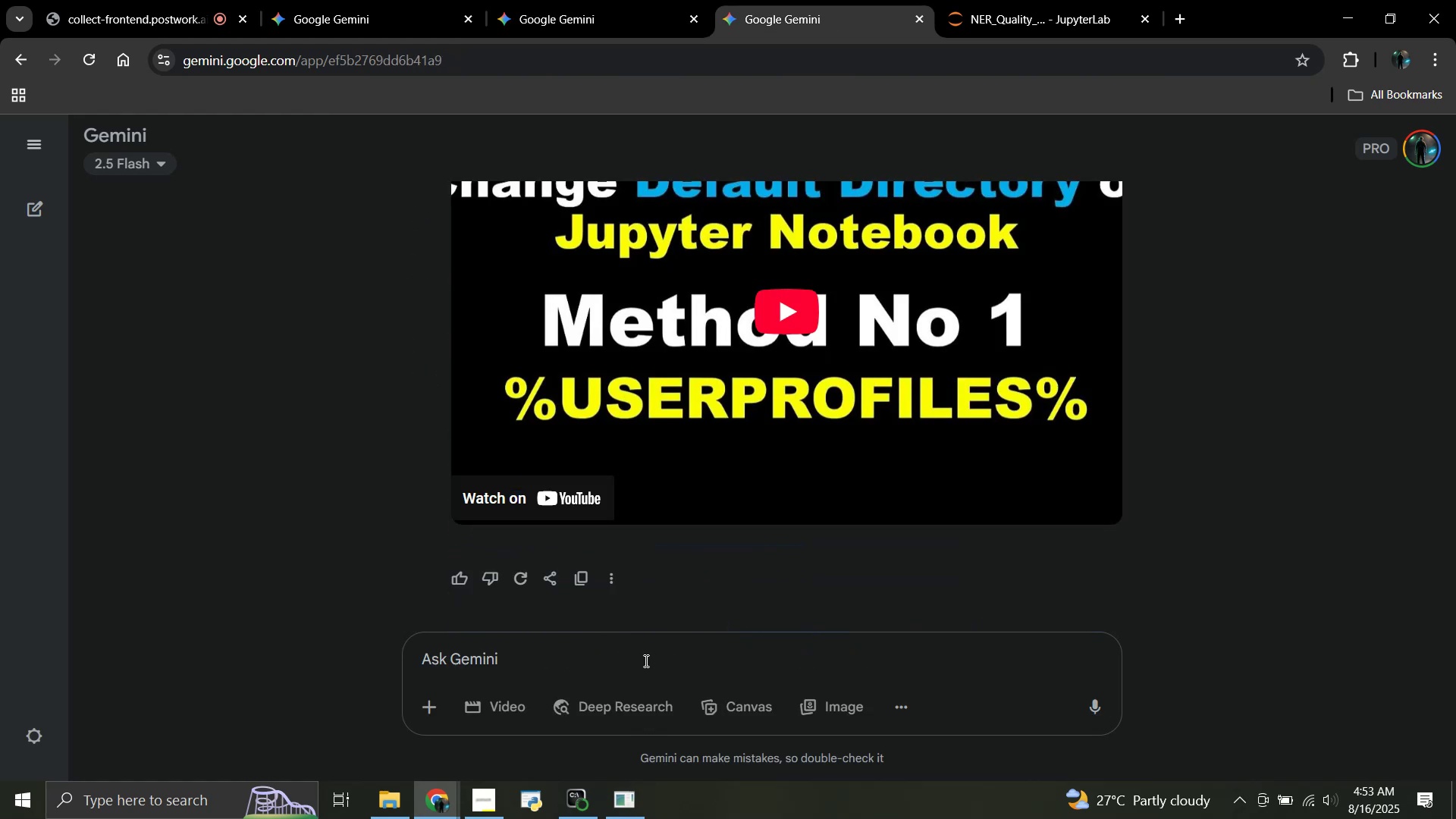 
left_click([644, 661])
 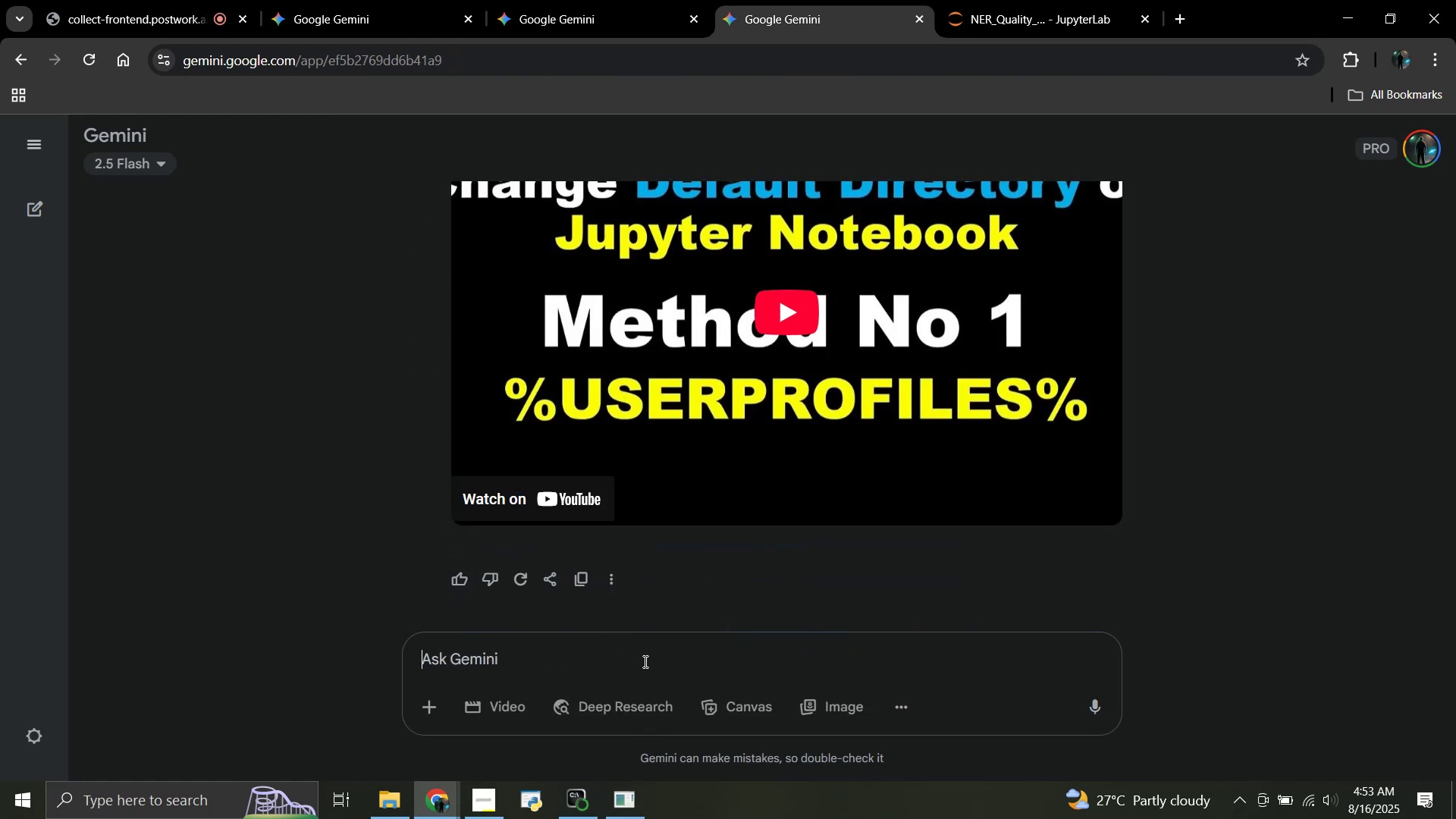 
key(Control+V)
 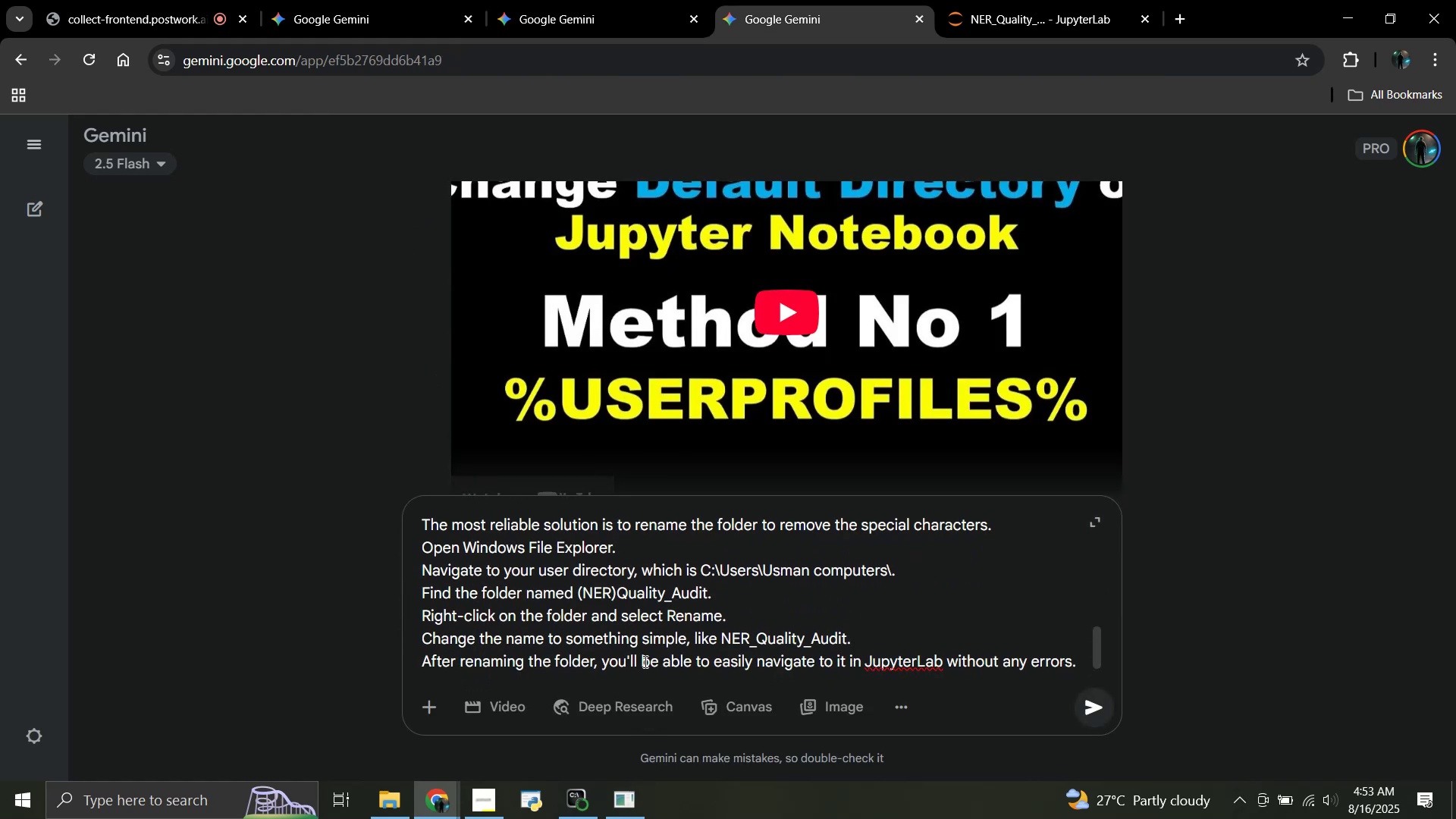 
key(Shift+Enter)
 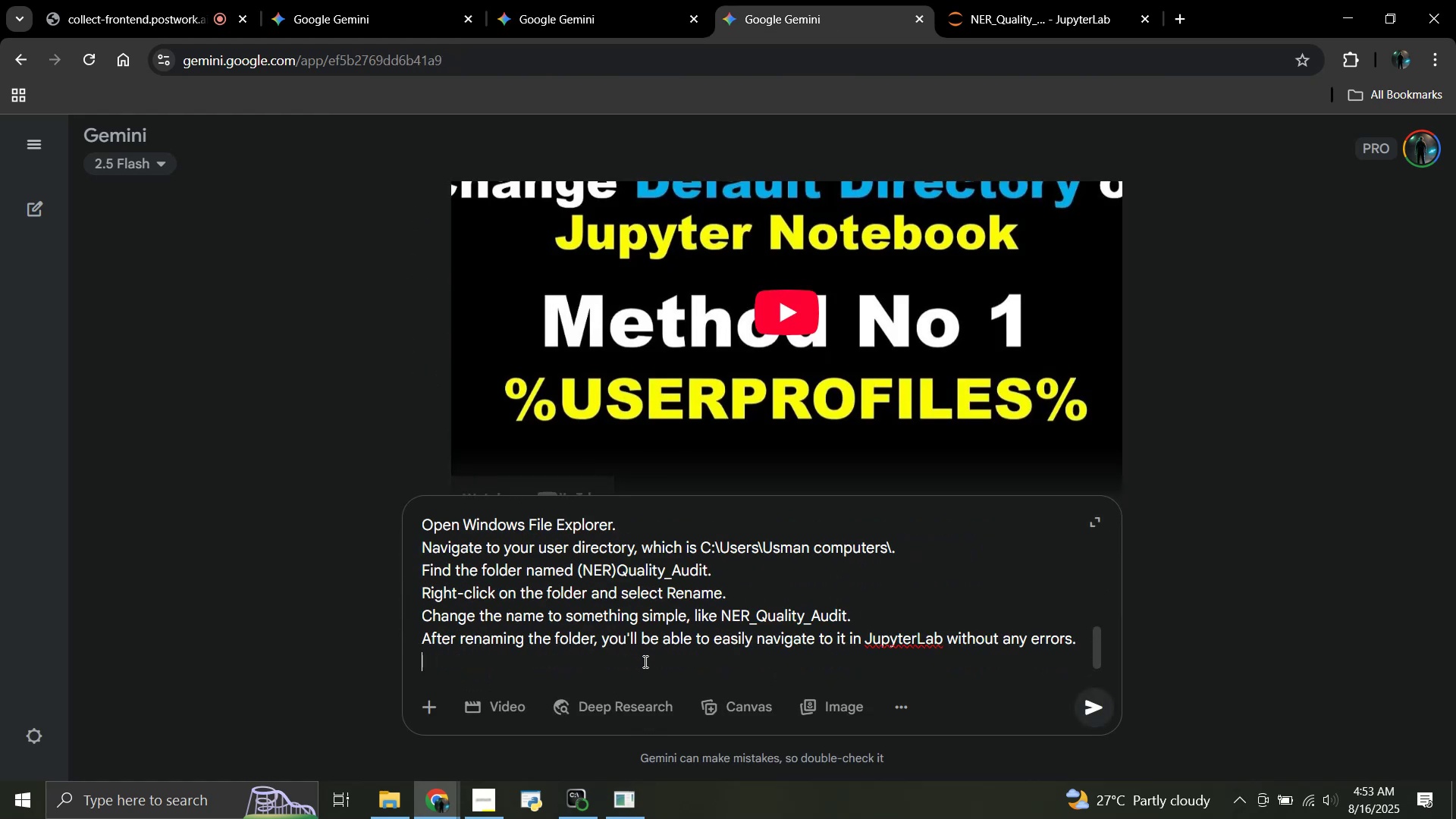 
key(Shift+Enter)
 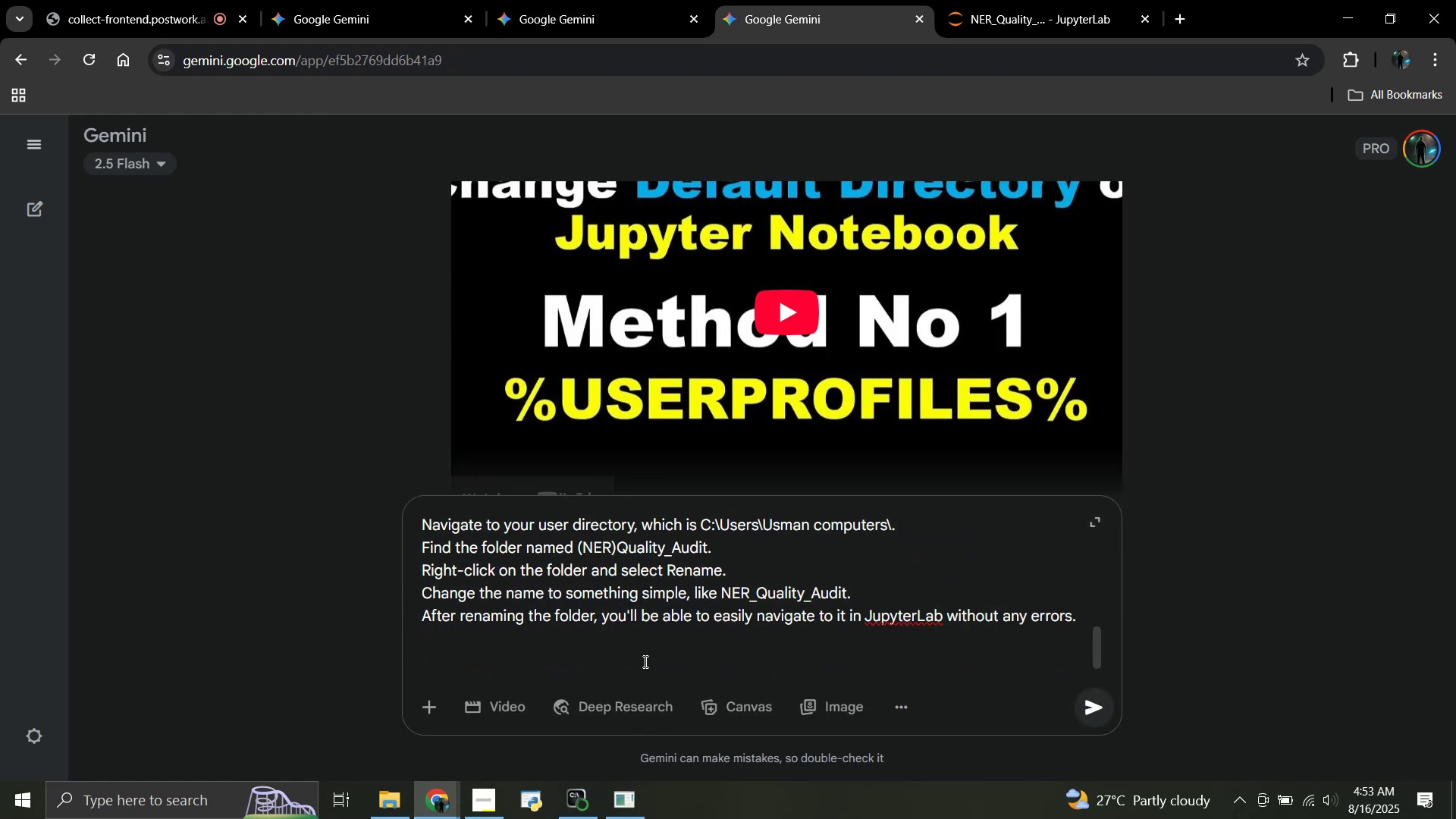 
type(the file is open now,)
 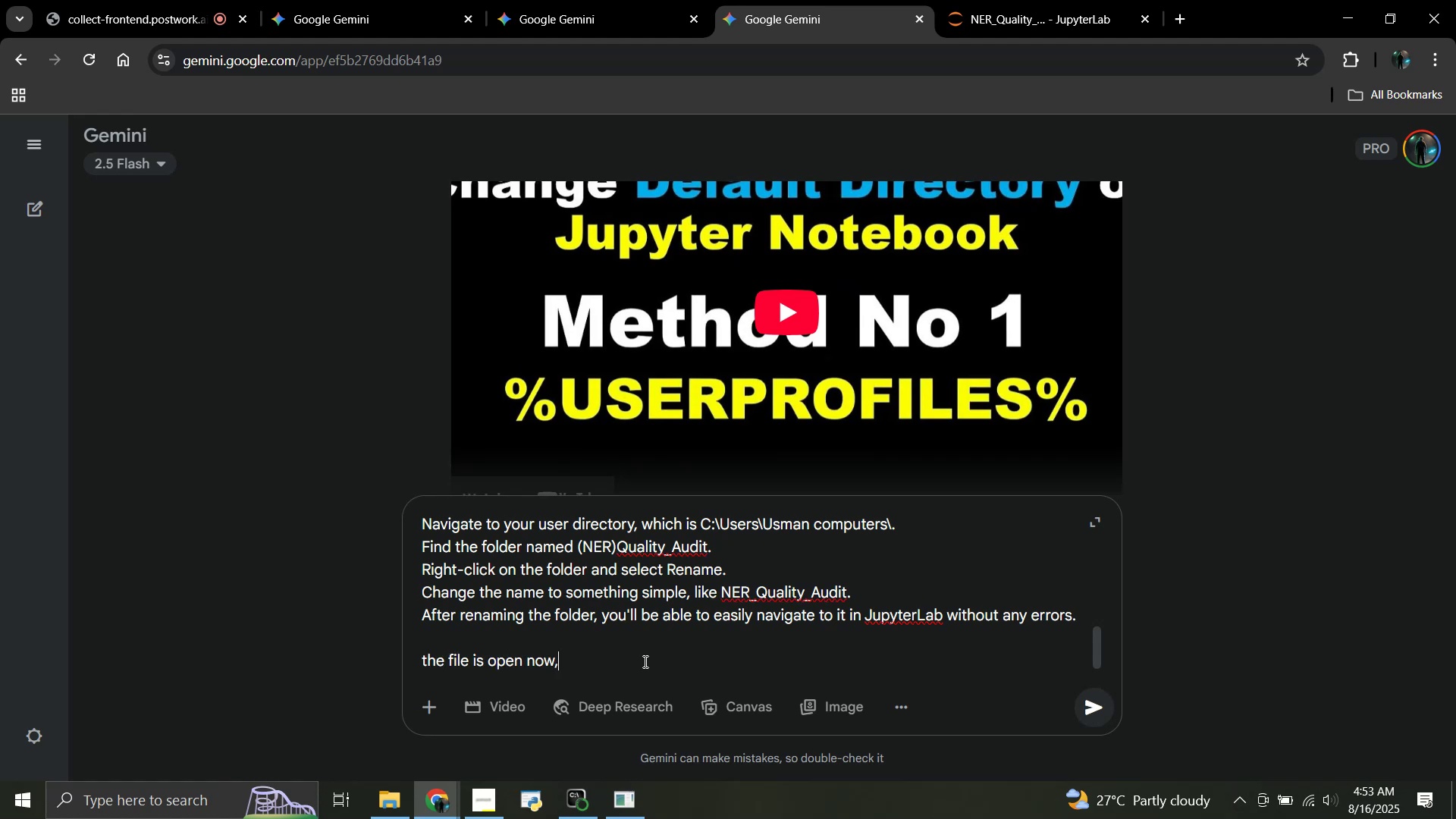 
key(Shift+Enter)
 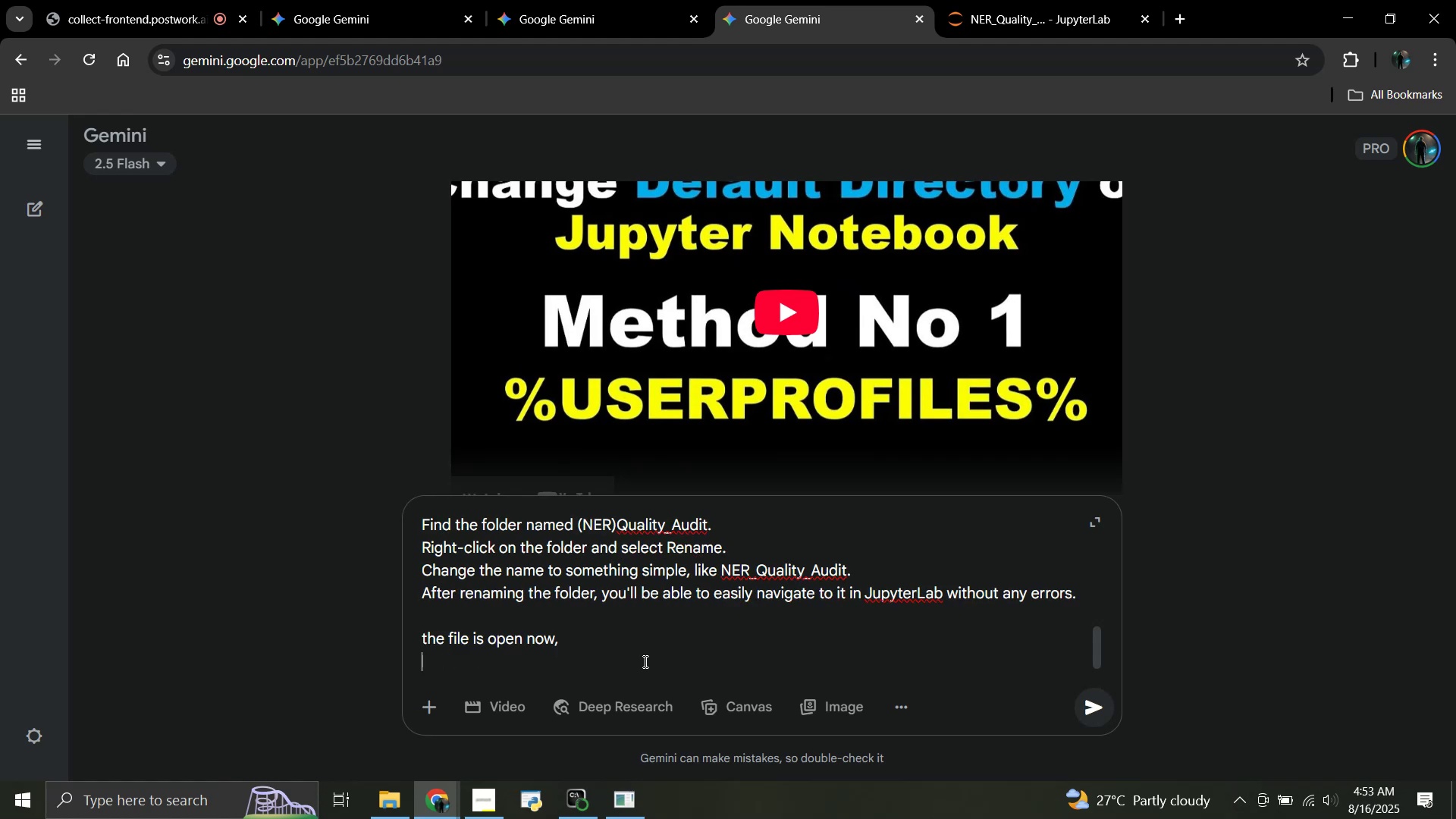 
type(its ipy)
 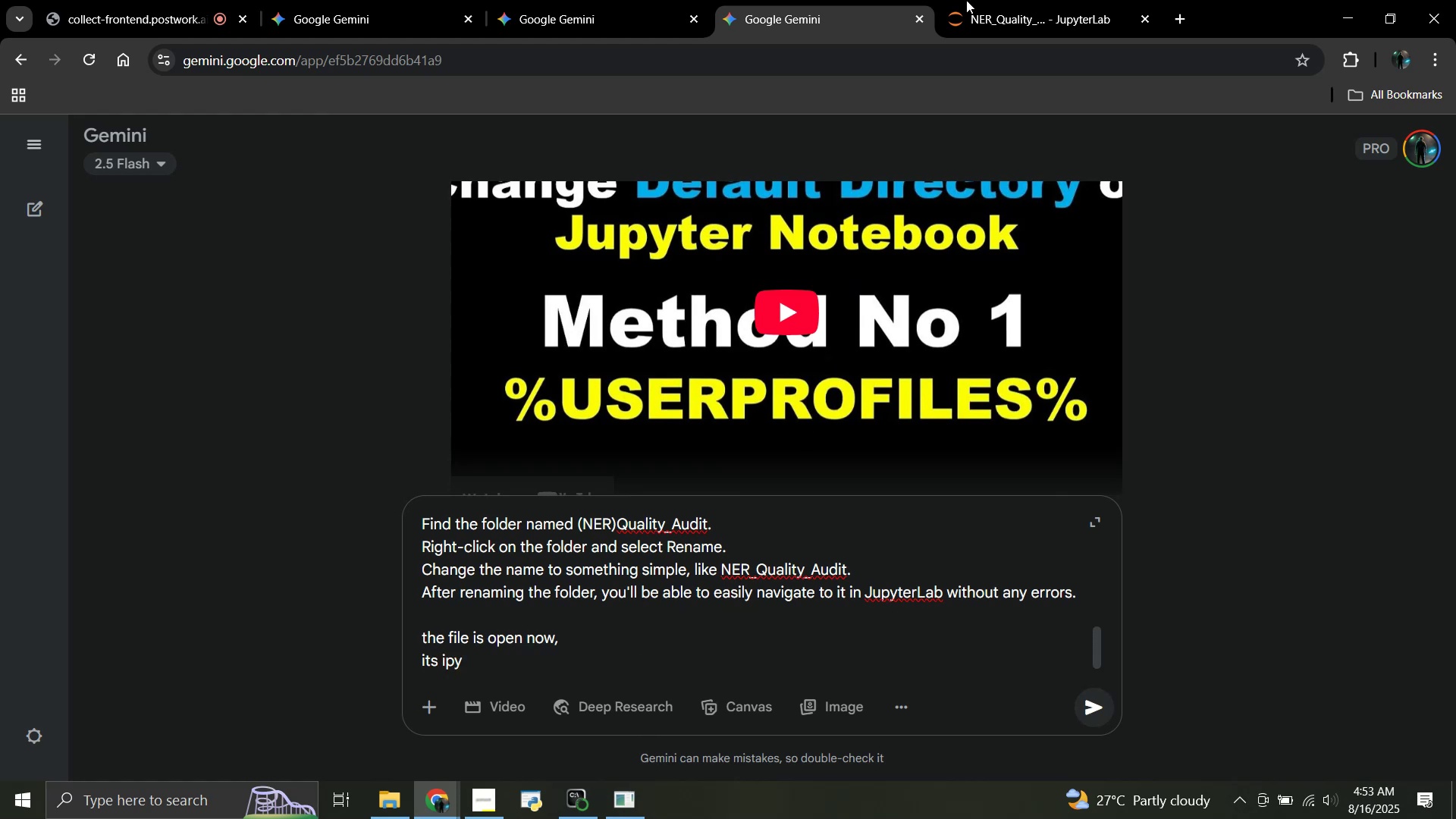 
left_click([981, 0])
 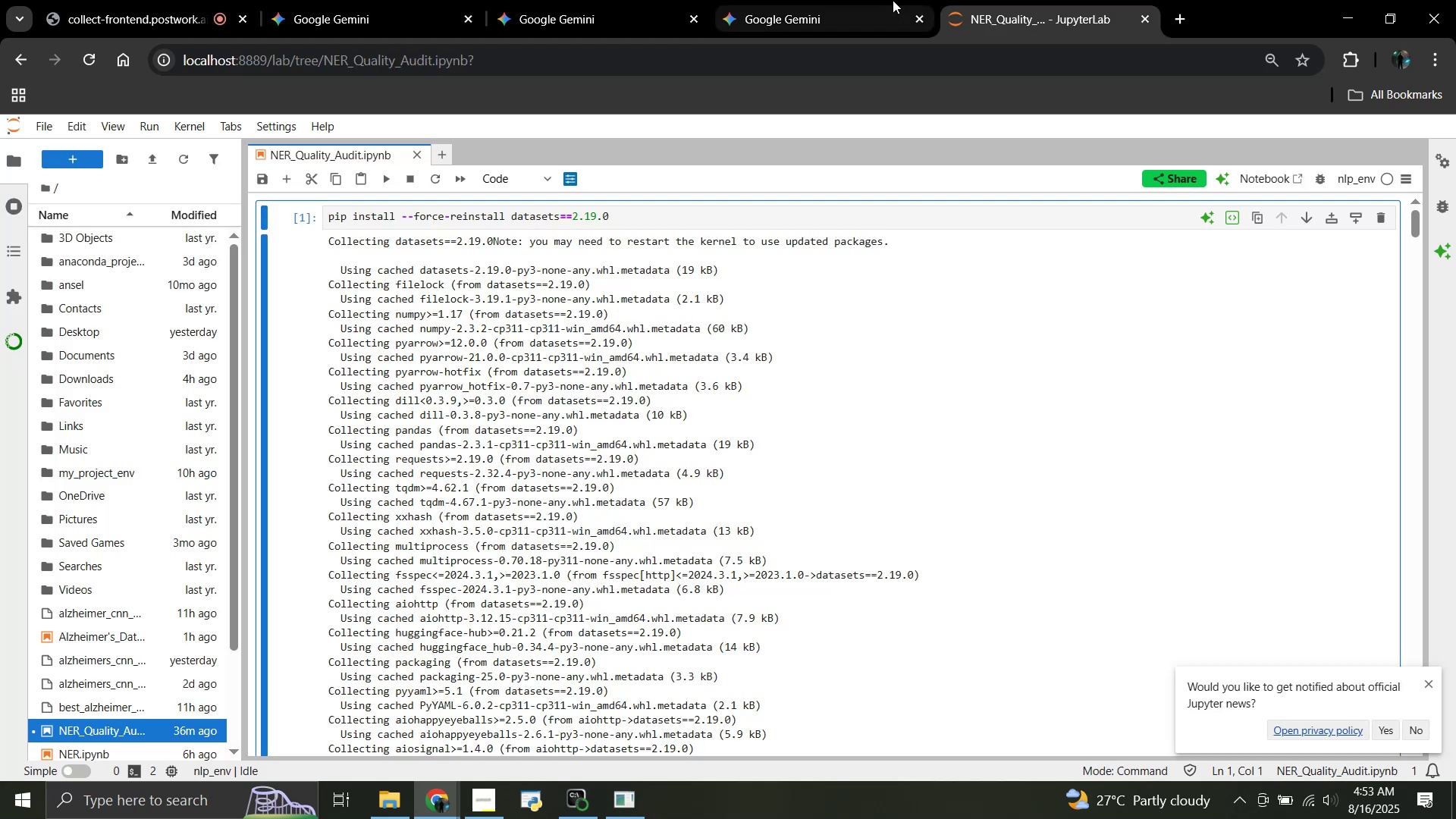 
left_click([821, 0])
 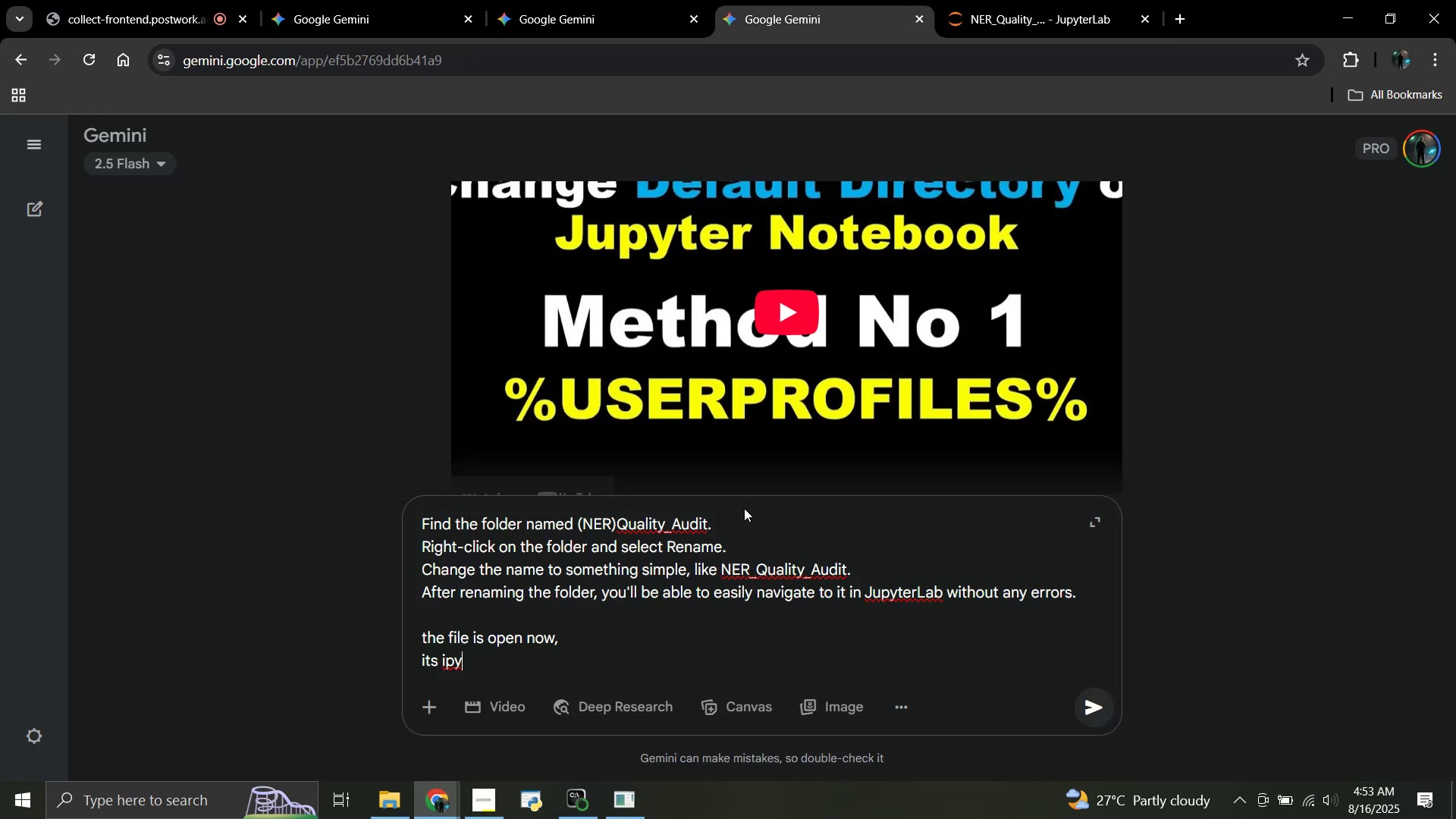 
key(Enter)
 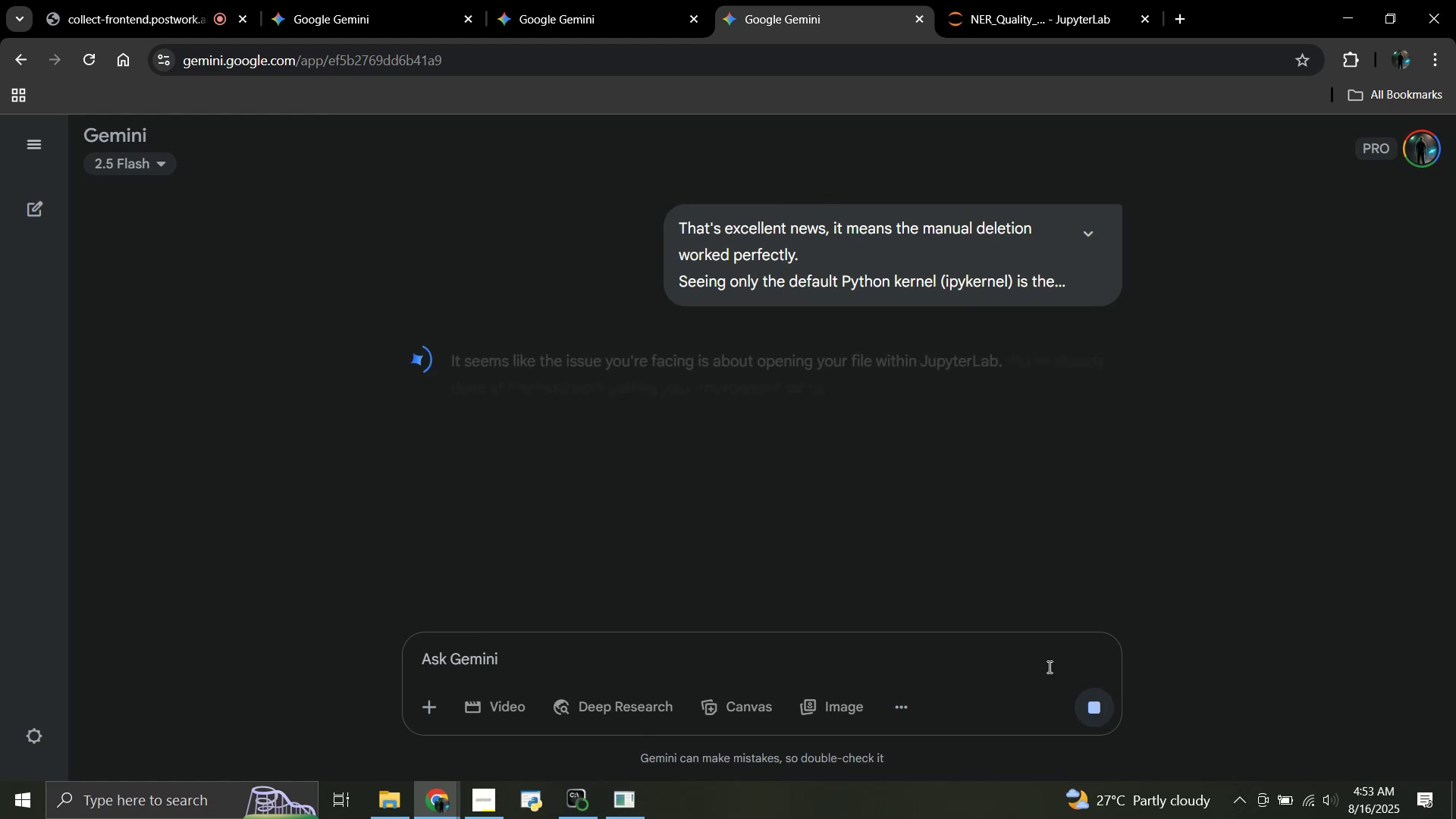 
left_click([1100, 705])
 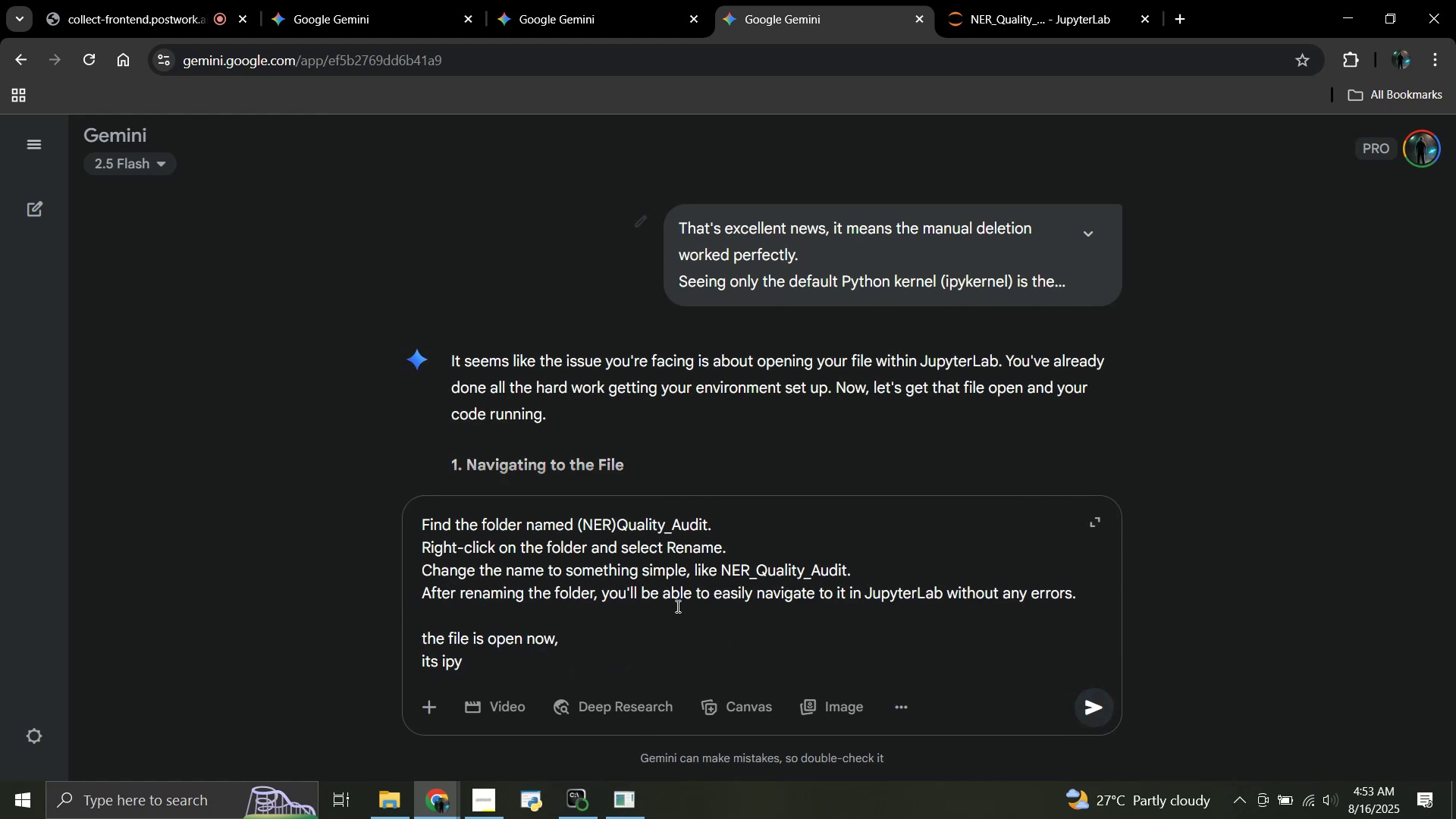 
key(Backspace)
key(Backspace)
key(Backspace)
type(nlp_)
 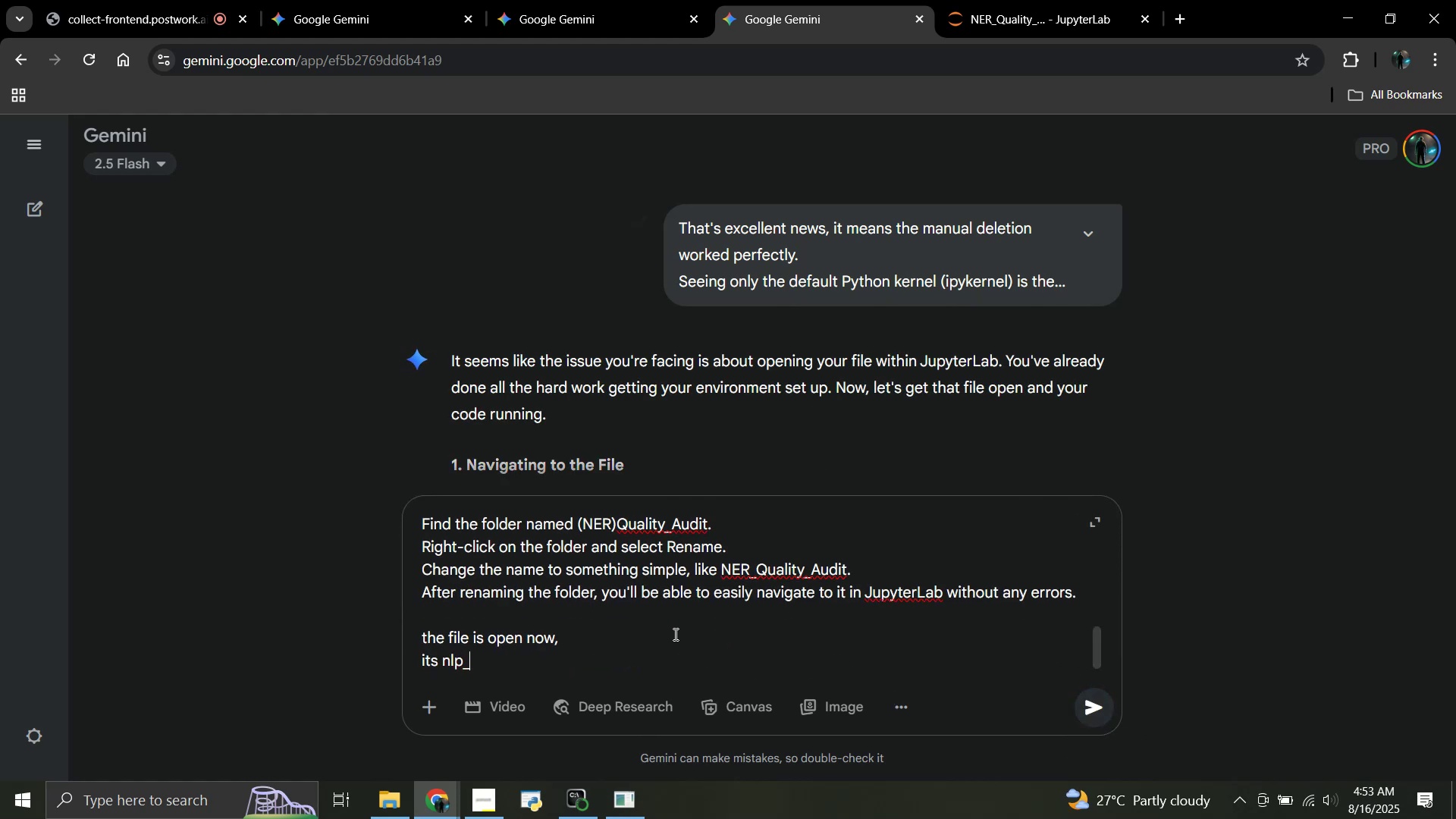 
left_click([1041, 0])
 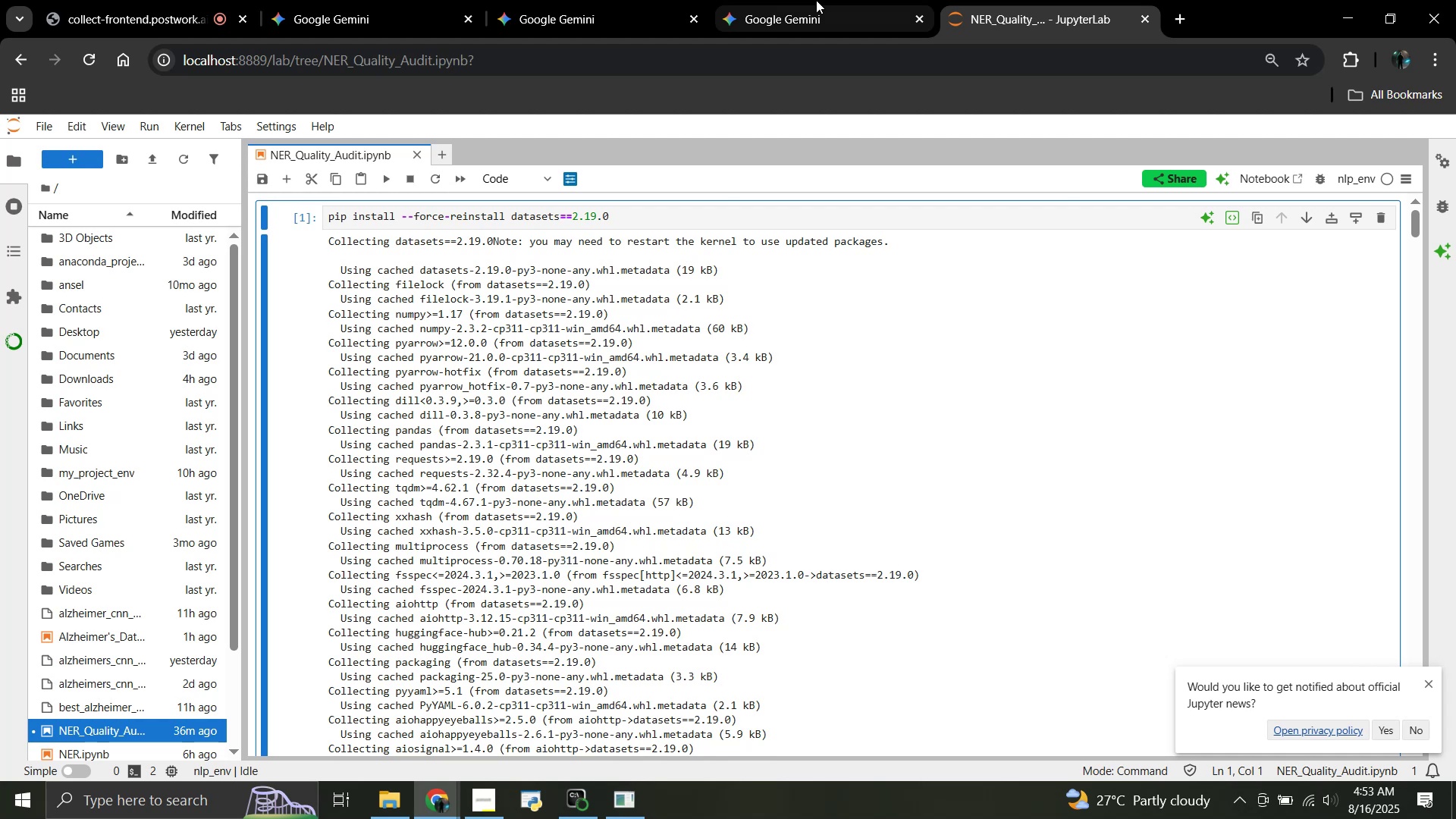 
left_click([816, 0])
 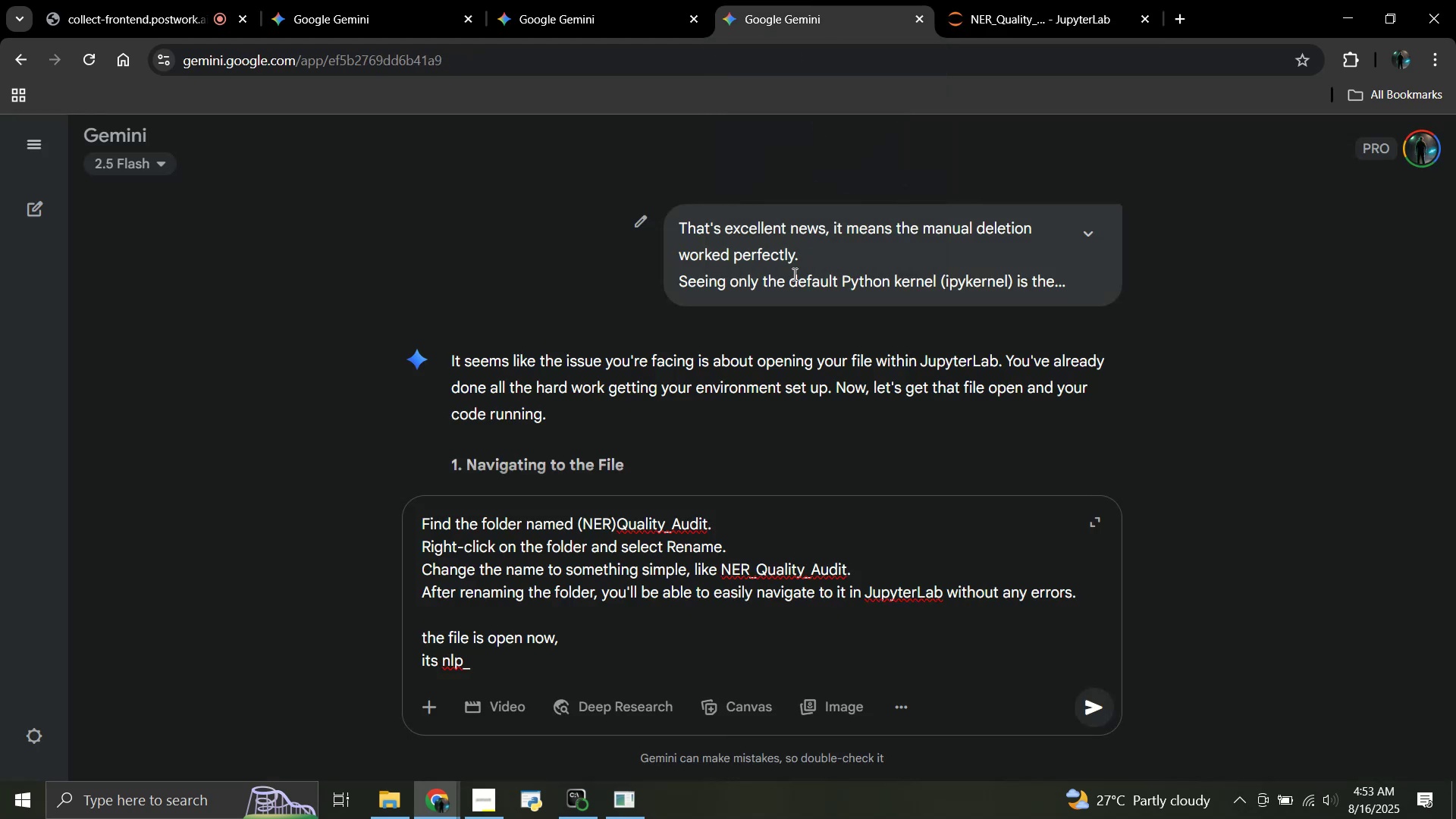 
type(enc)
key(Backspace)
type(v)
 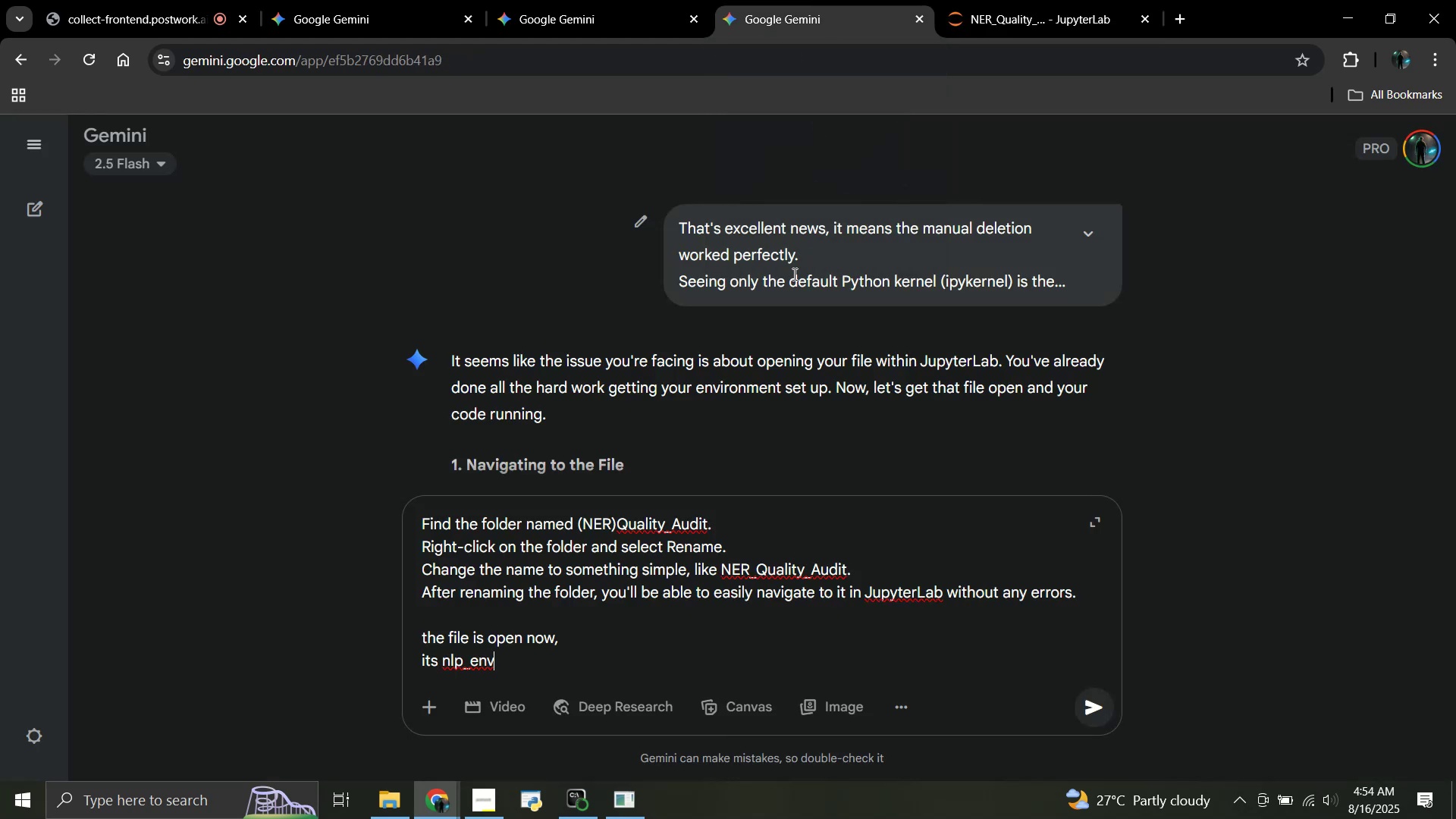 
key(Shift+Enter)
 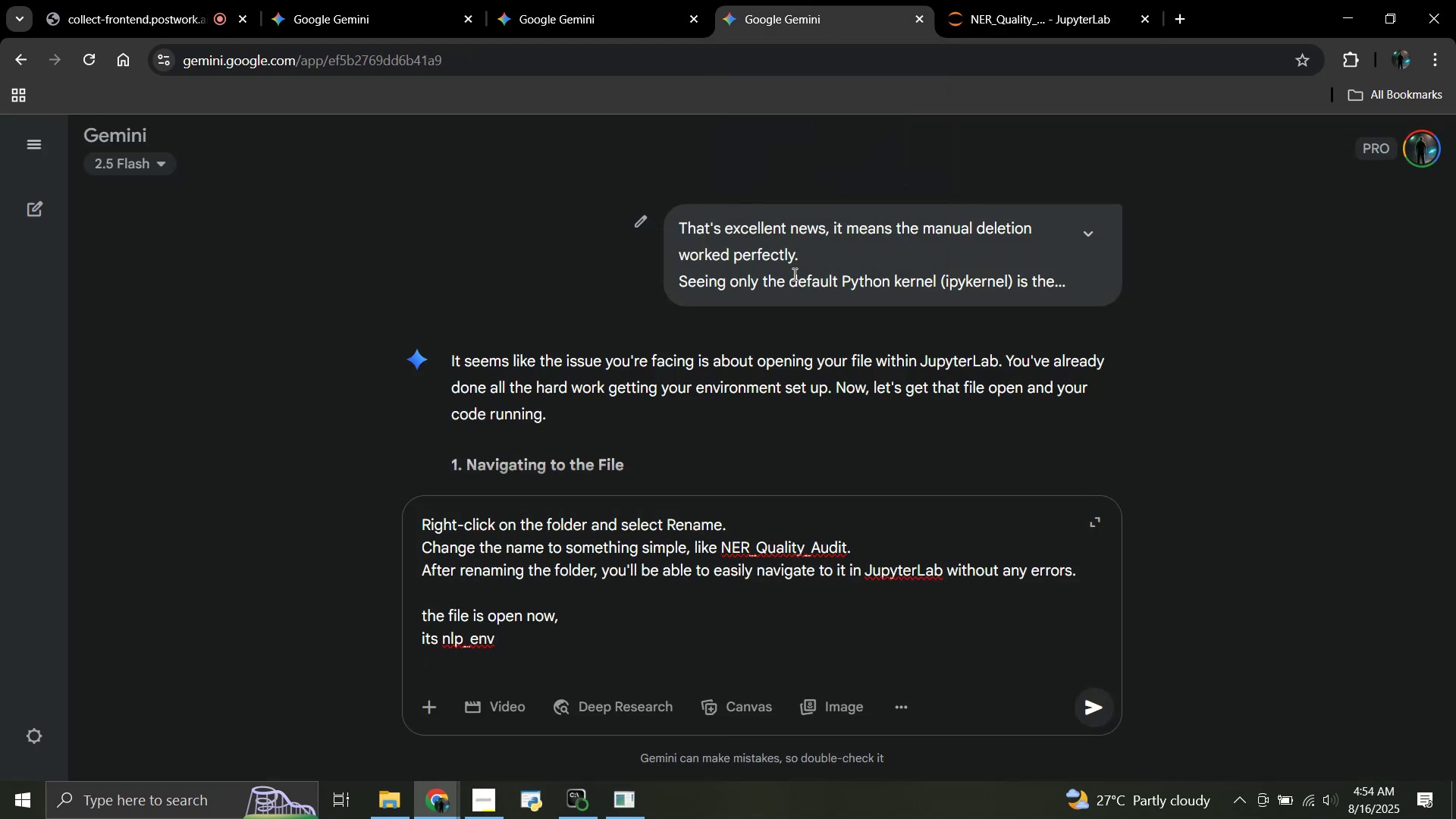 
type(tell me next step)
 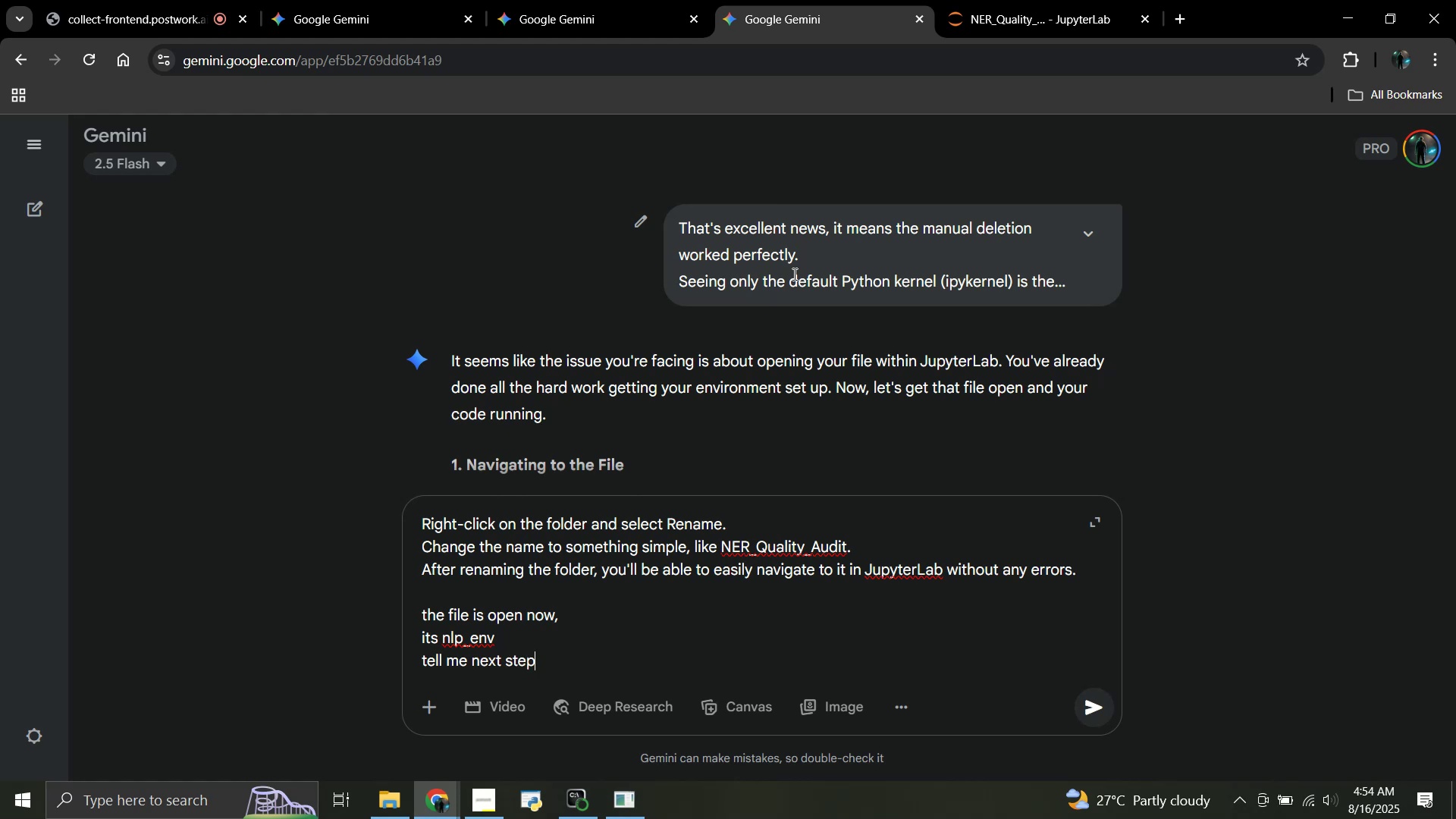 
key(Shift+Enter)
 